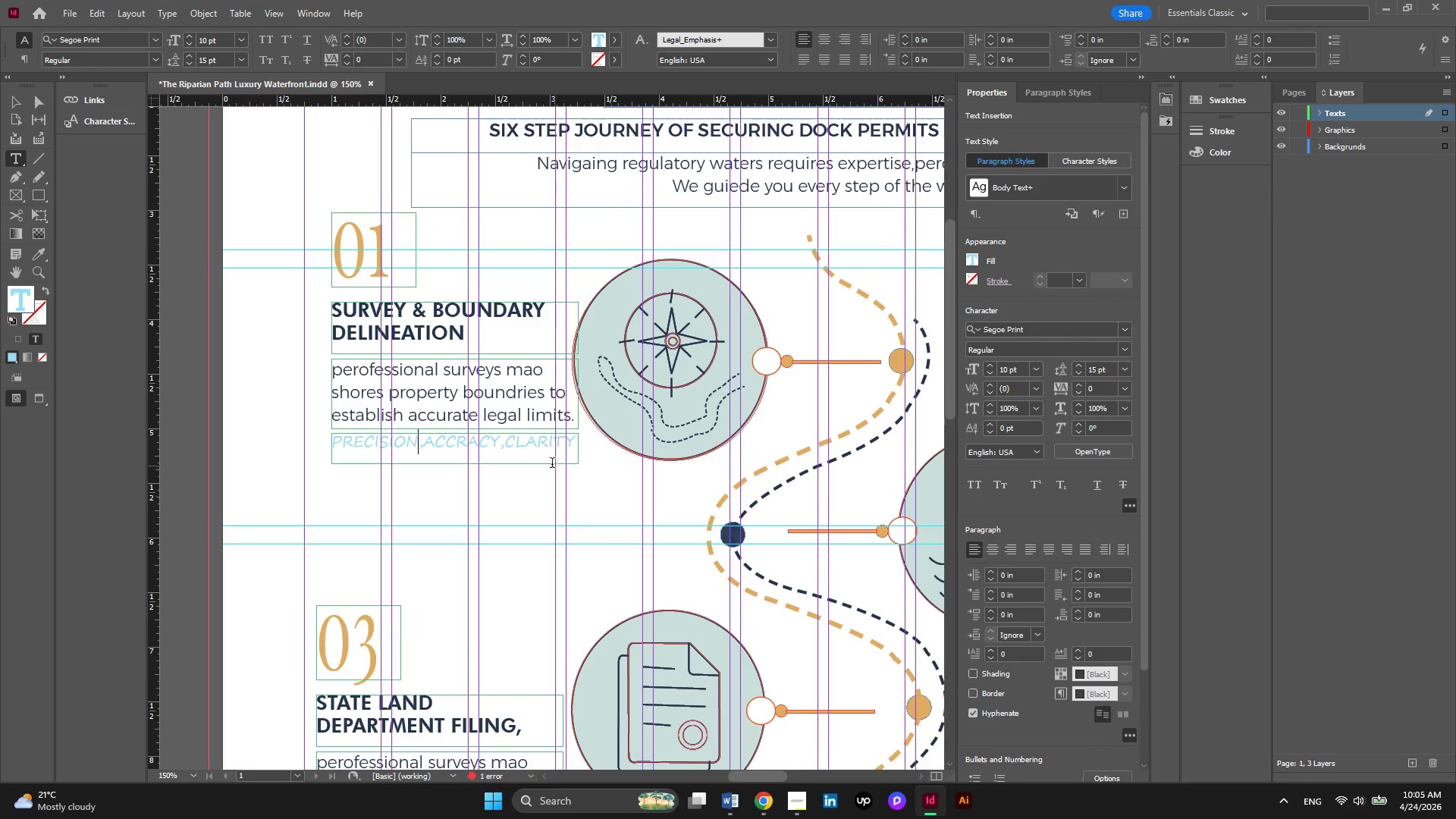 
hold_key(key=ControlLeft, duration=0.61)
scroll: coordinate [551, 464], scroll_direction: down, amount: 1.0
 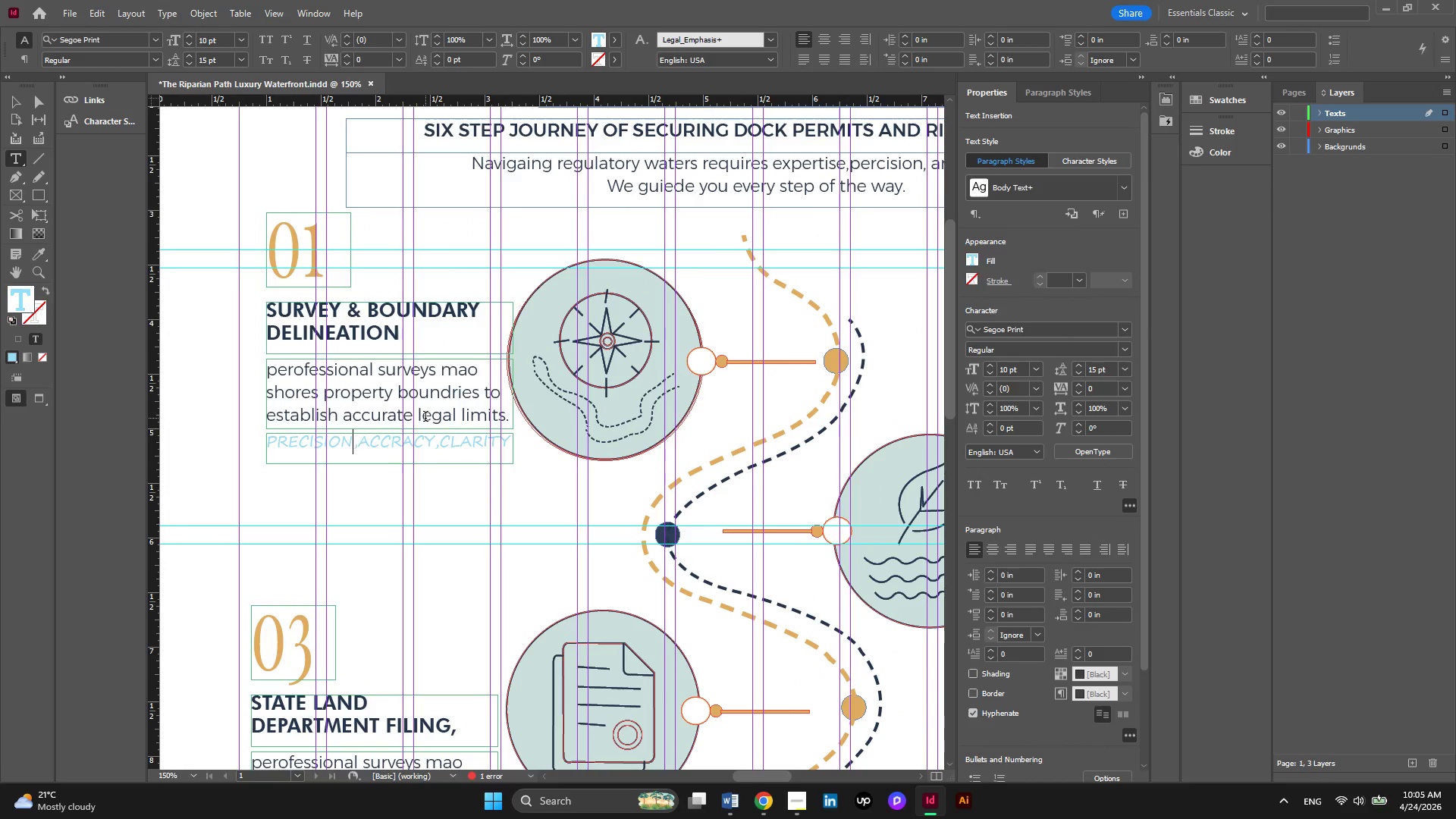 
hold_key(key=AltLeft, duration=0.42)
scroll: coordinate [425, 418], scroll_direction: down, amount: 4.0
 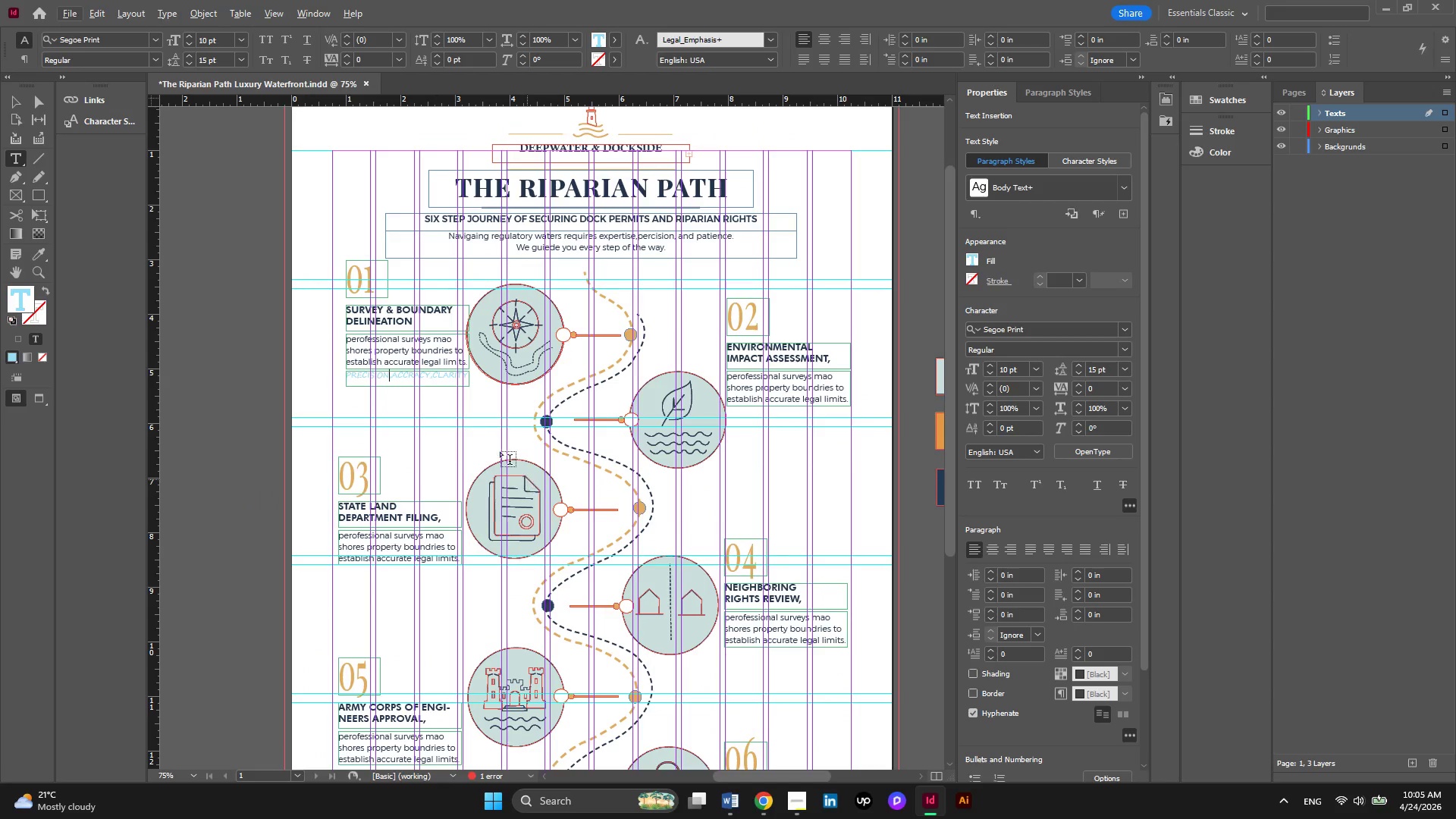 
hold_key(key=AltLeft, duration=0.45)
scroll: coordinate [437, 395], scroll_direction: up, amount: 2.0
 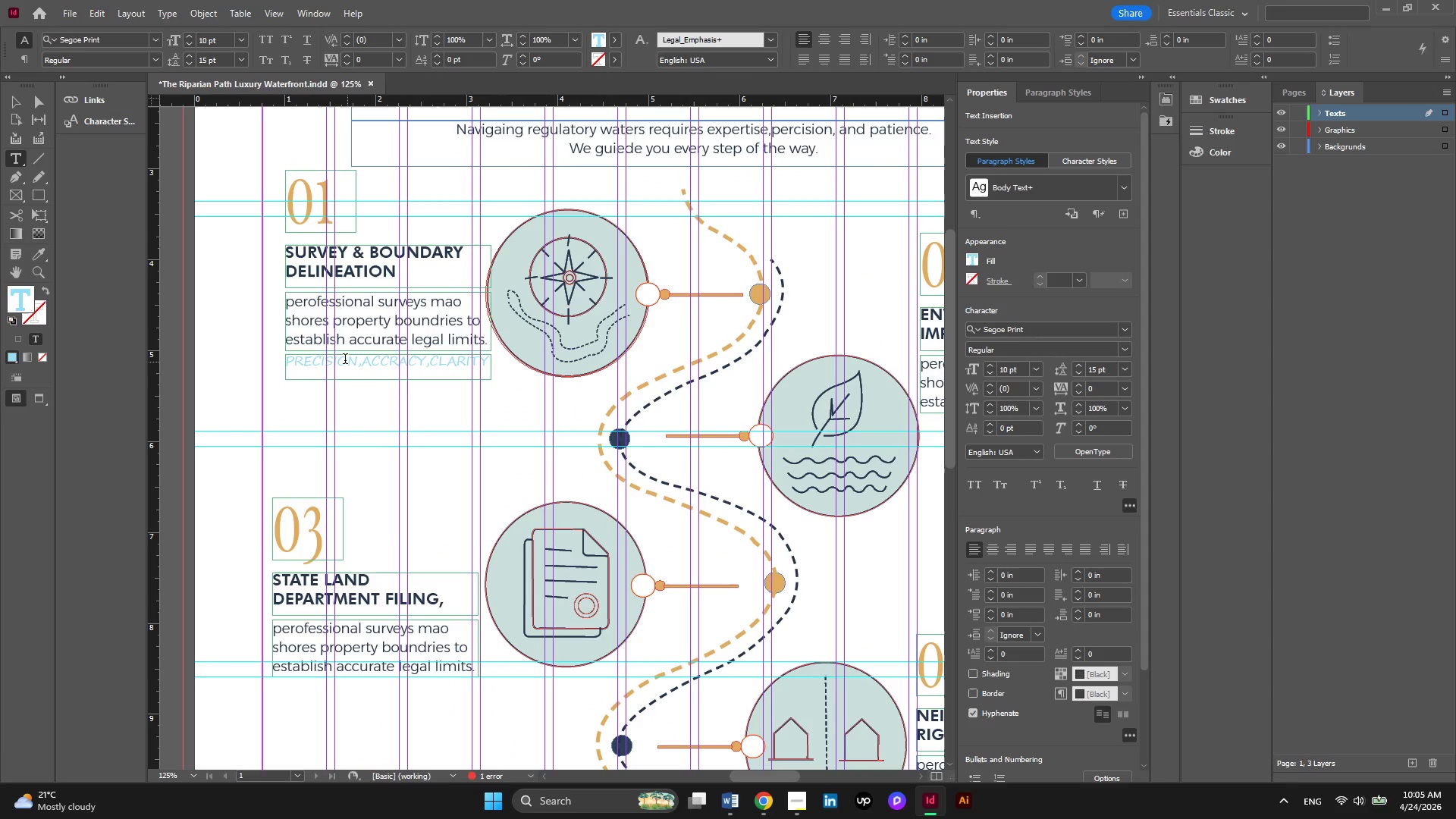 
hold_key(key=AltLeft, duration=0.39)
scroll: coordinate [345, 360], scroll_direction: up, amount: 2.0
 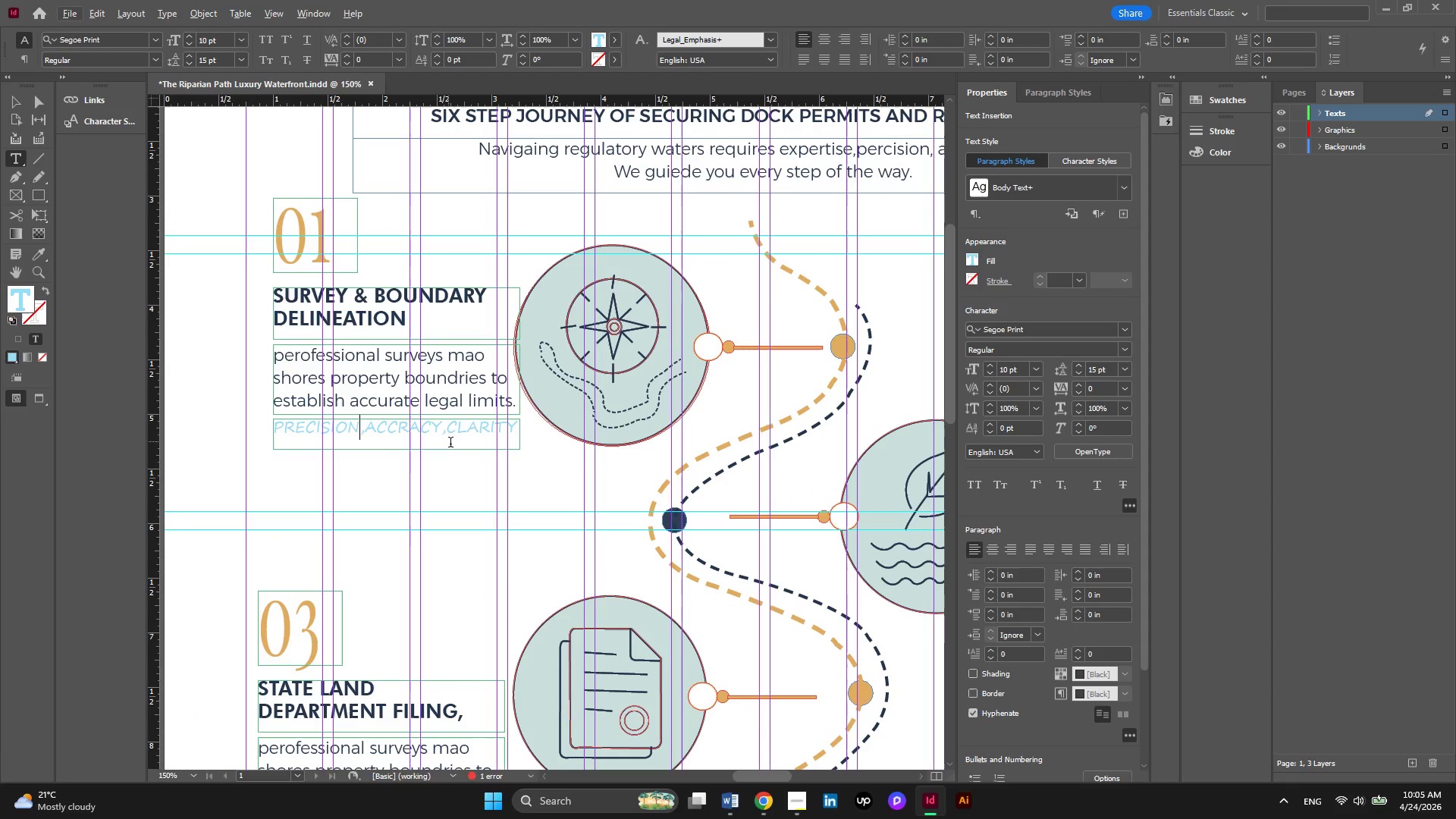 
hold_key(key=AltLeft, duration=0.66)
 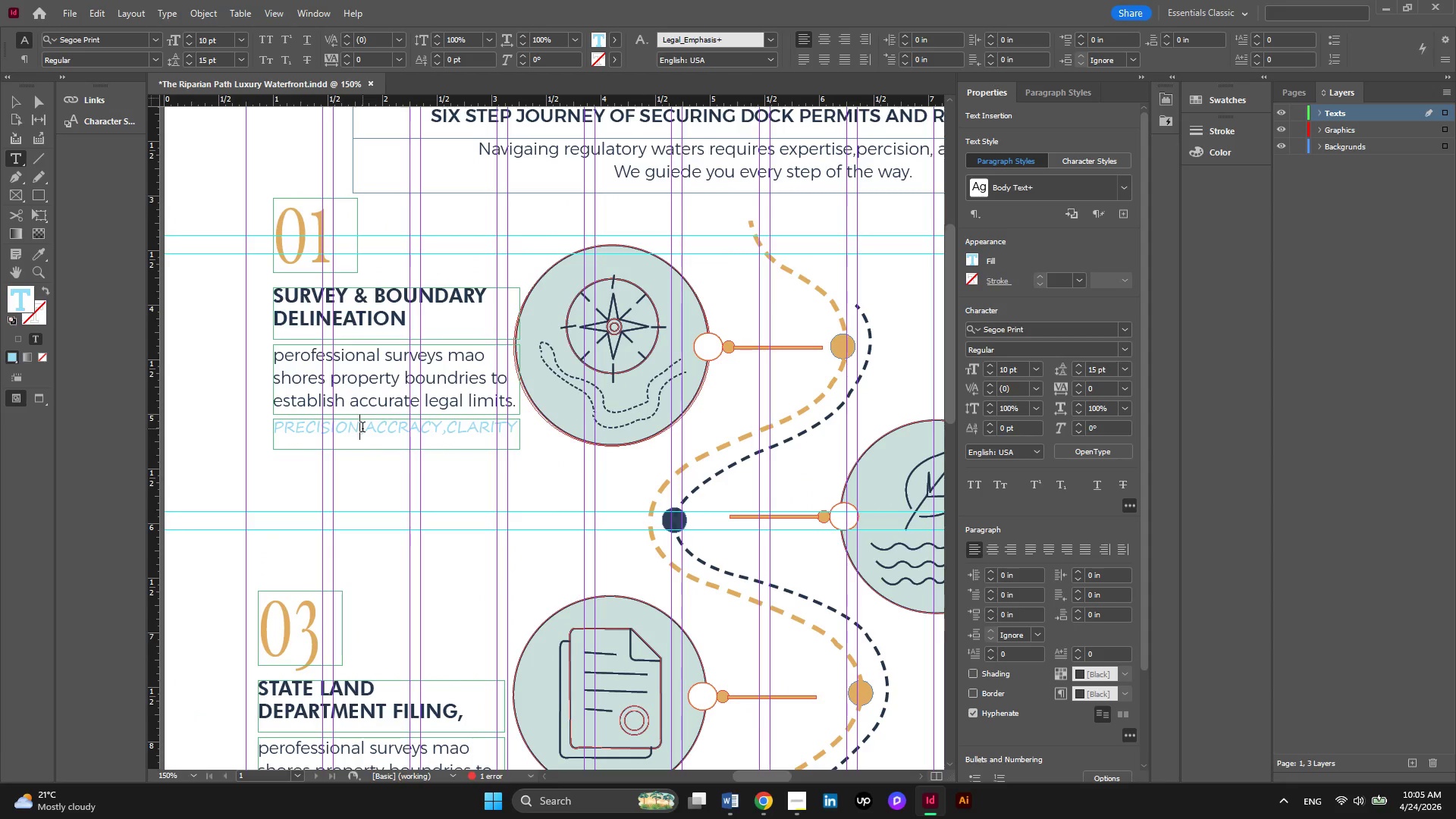 
left_click_drag(start_coordinate=[362, 428], to_coordinate=[287, 435])
 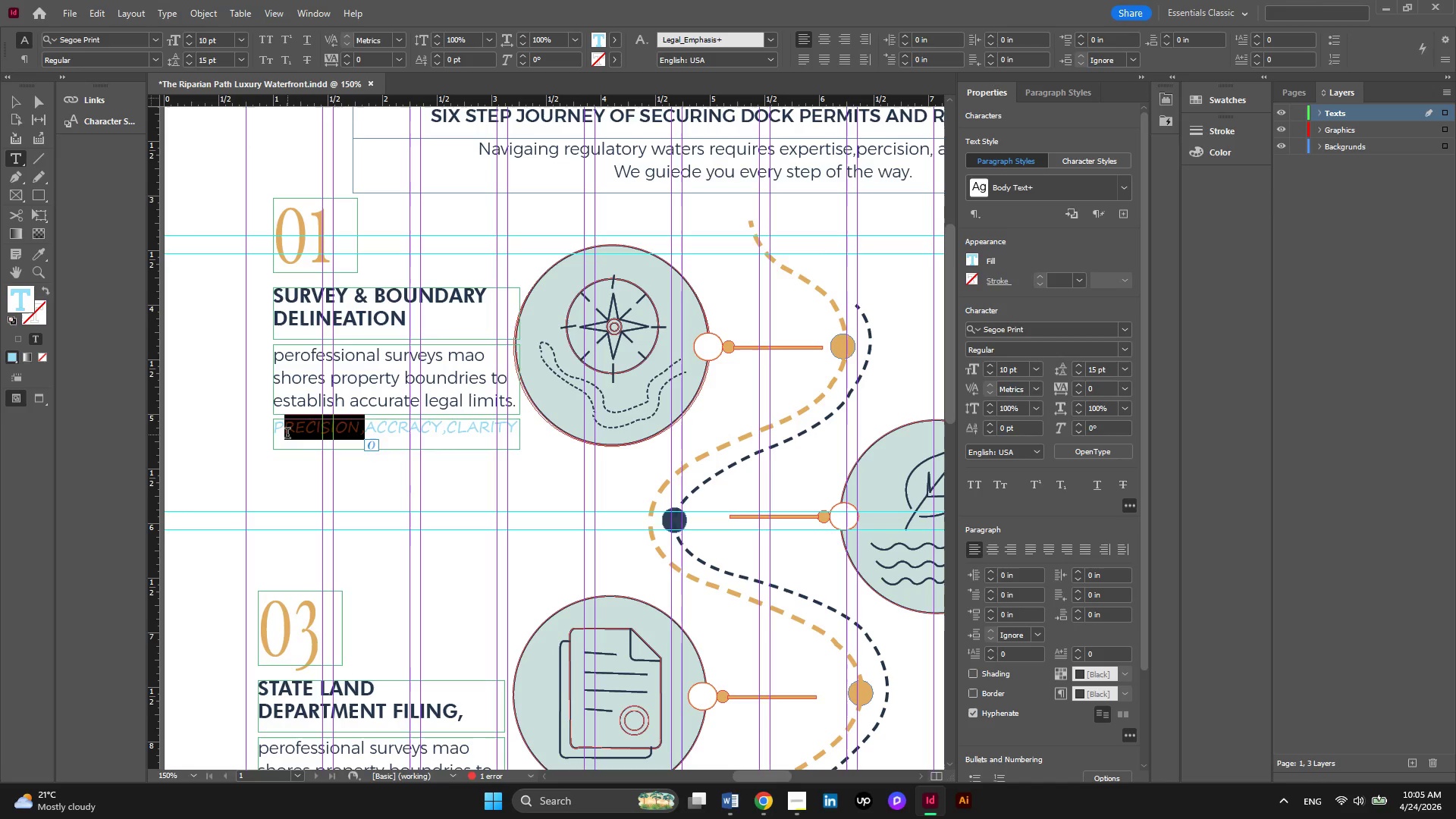 
key(R)
 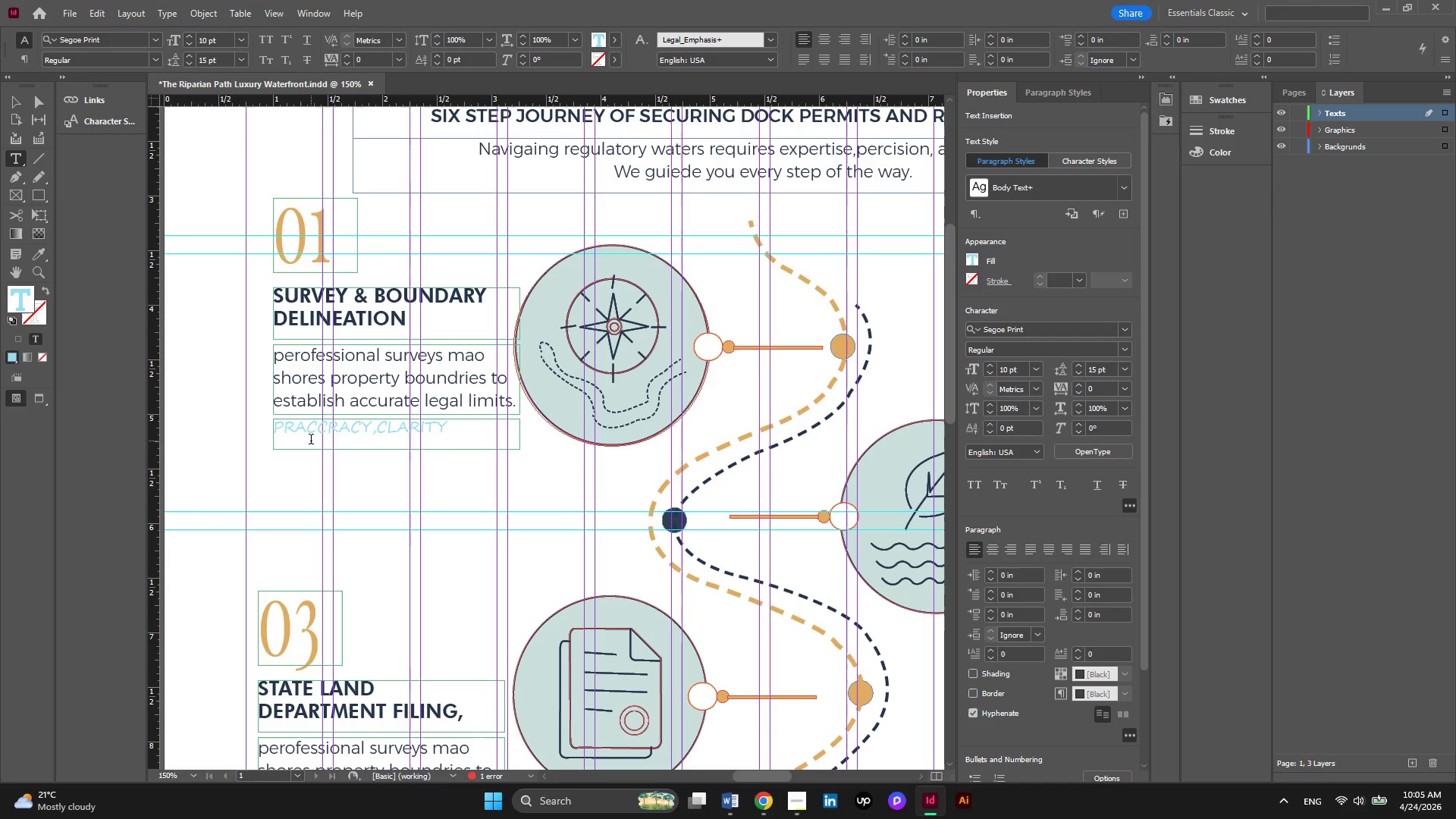 
key(Backspace)
 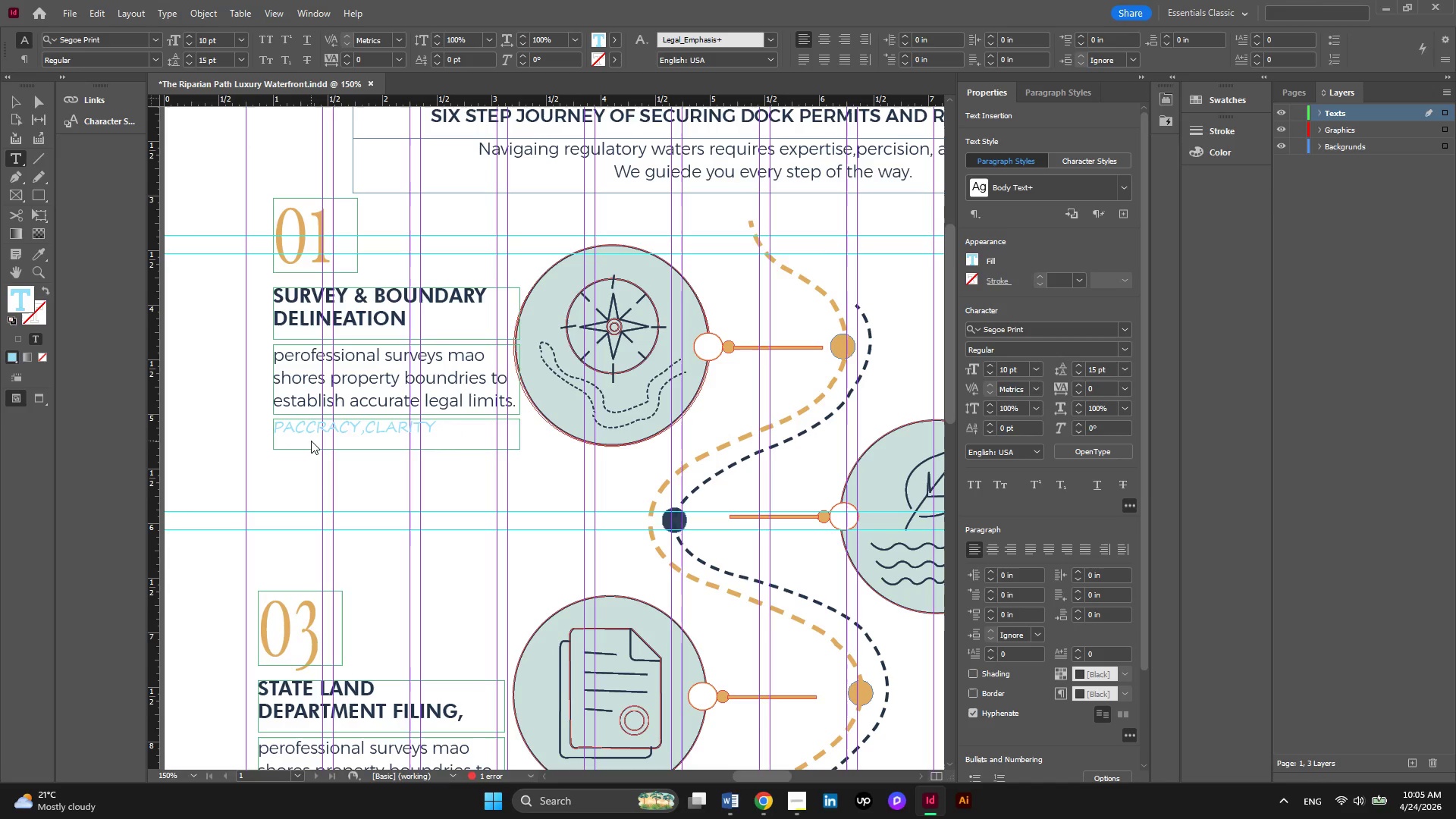 
key(CapsLock)
 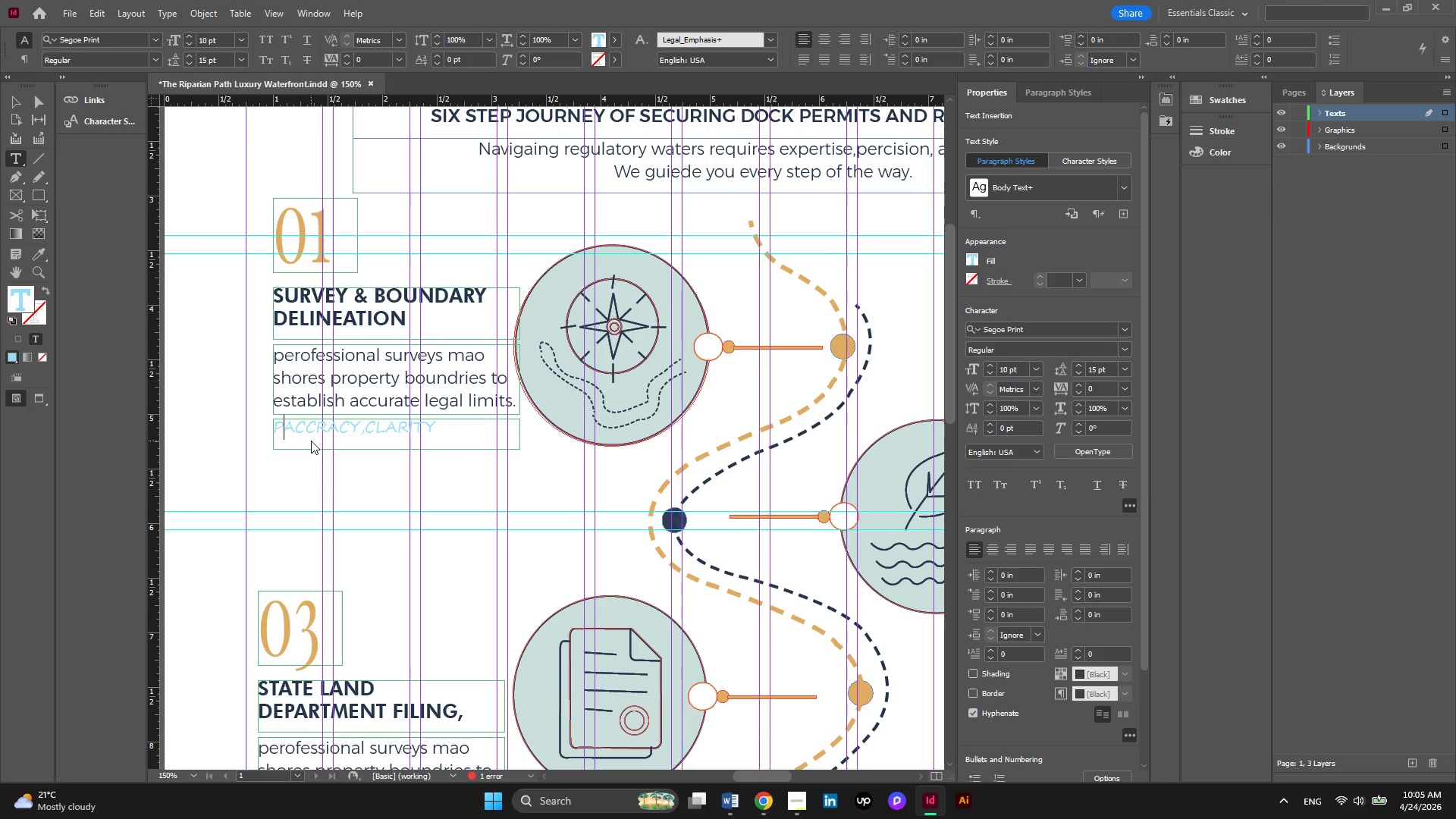 
key(R)
 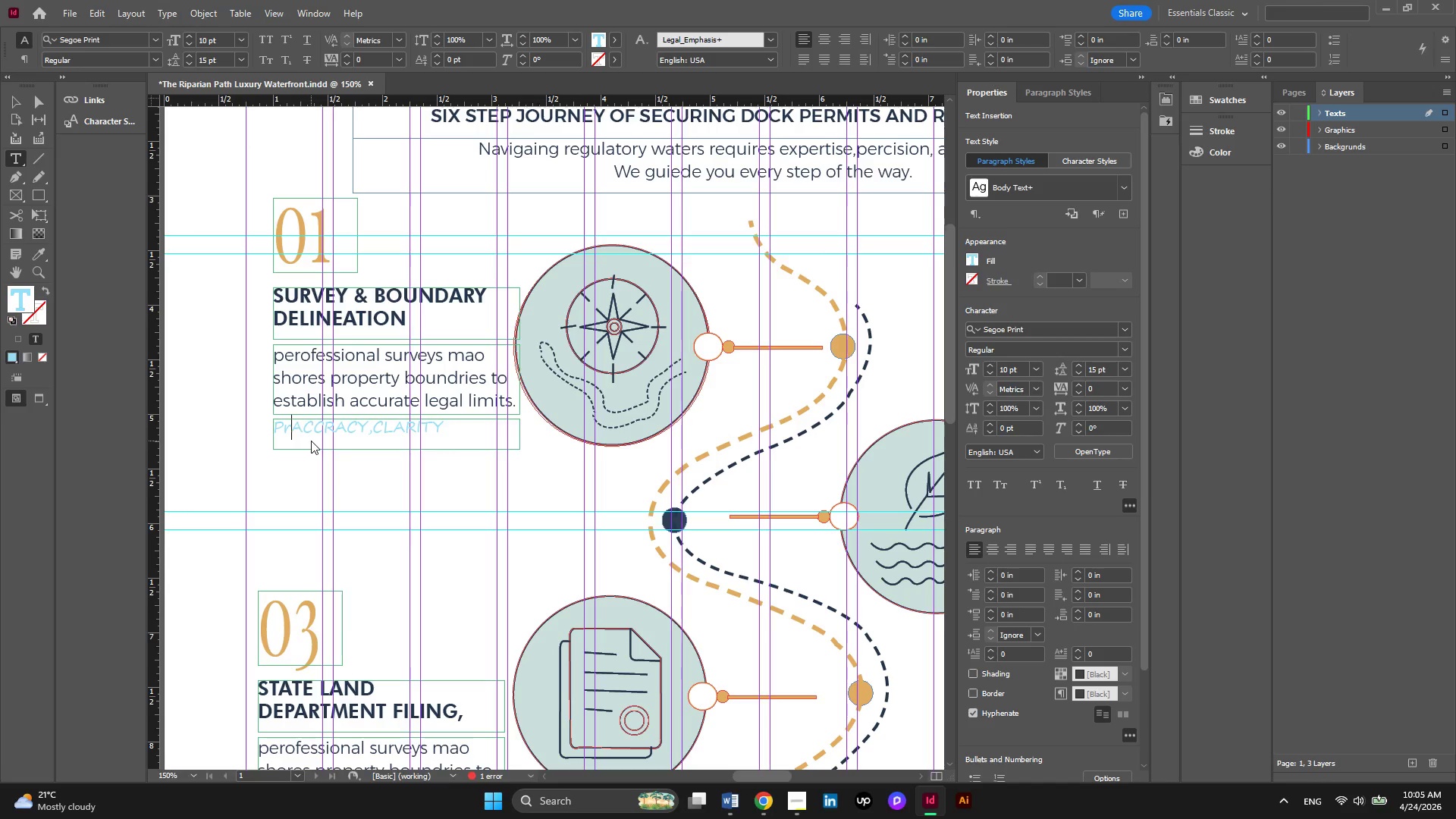 
type(ecision,)
 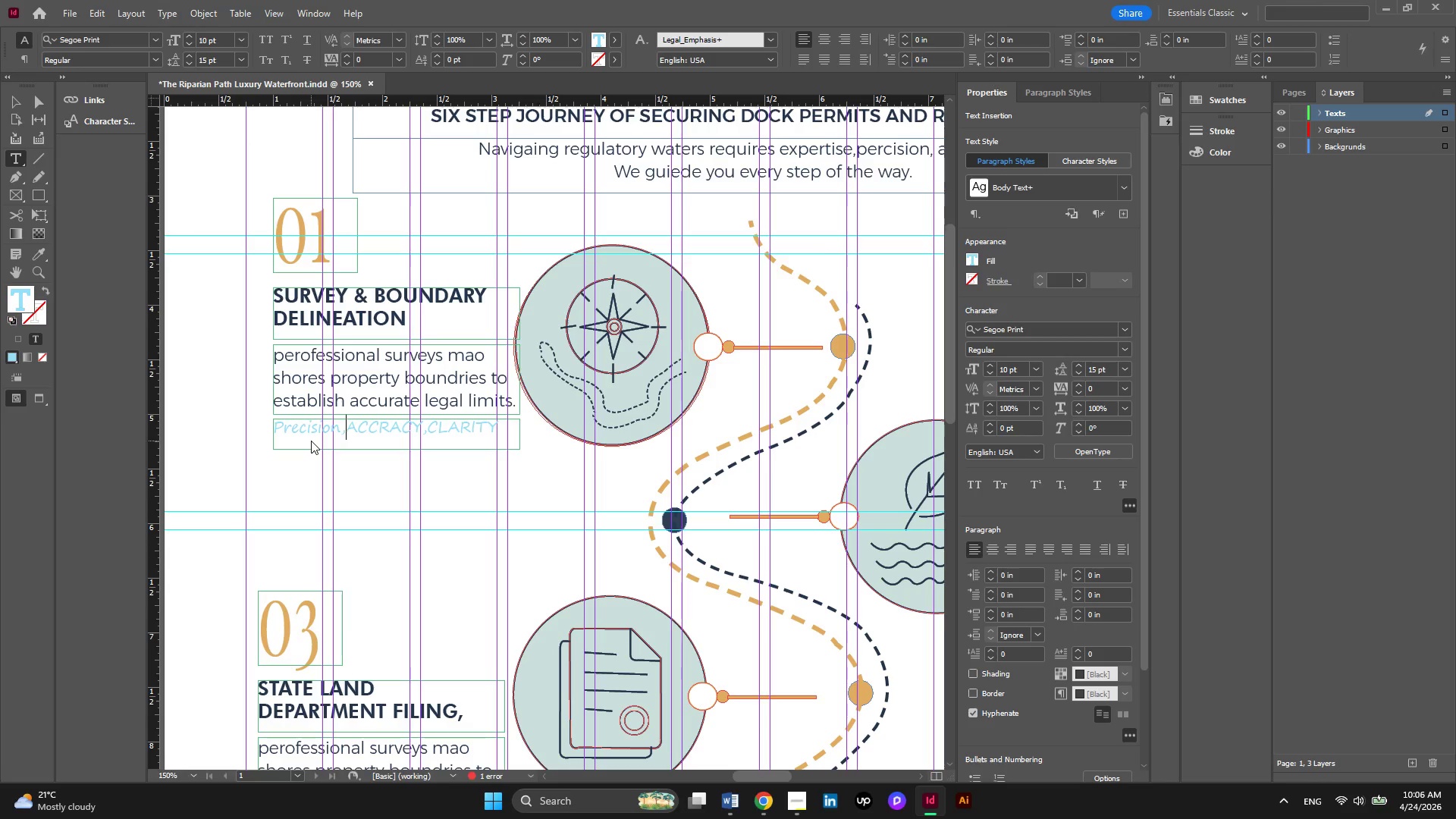 
key(ArrowRight)
 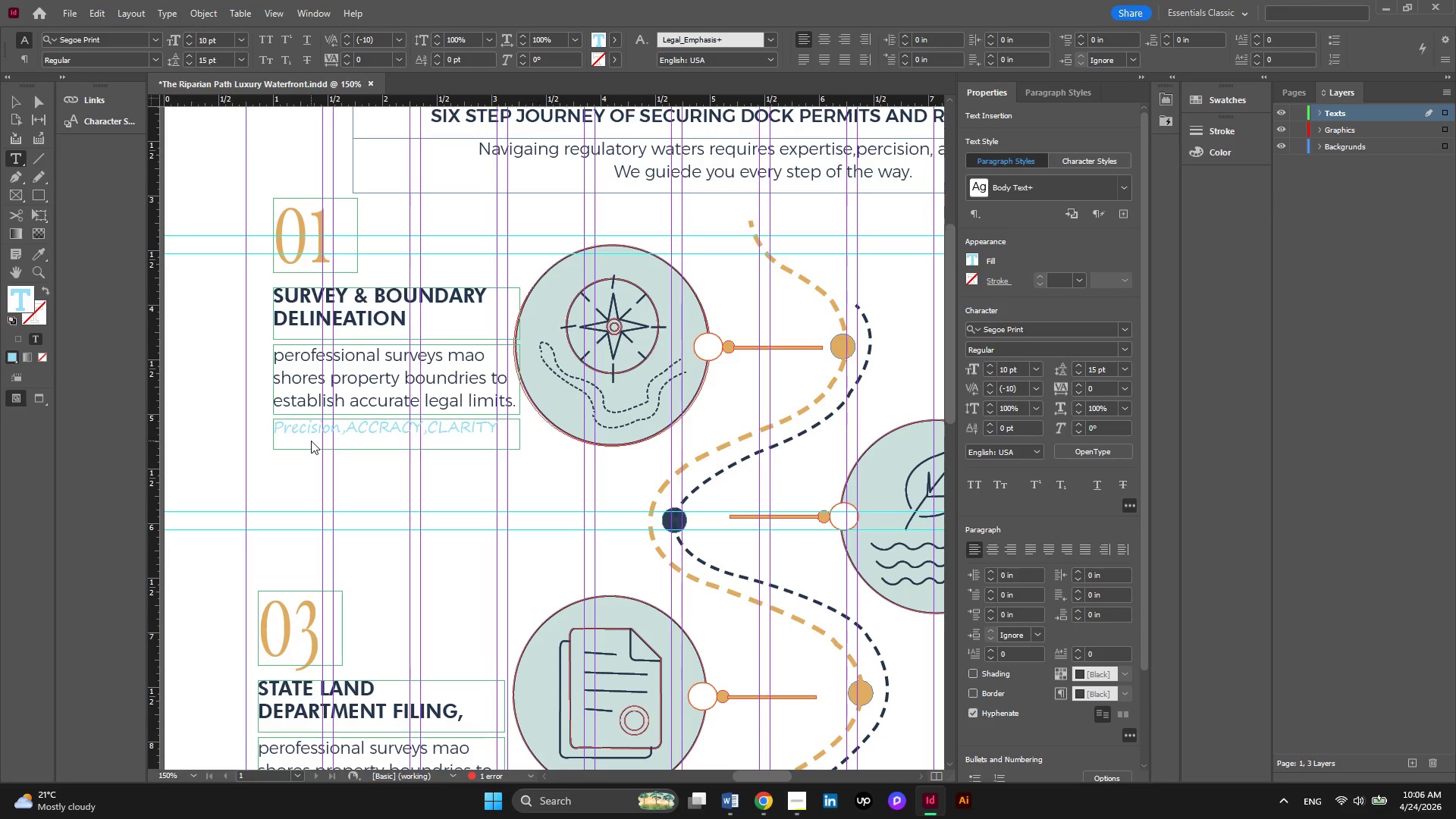 
type(ccuracy,)
 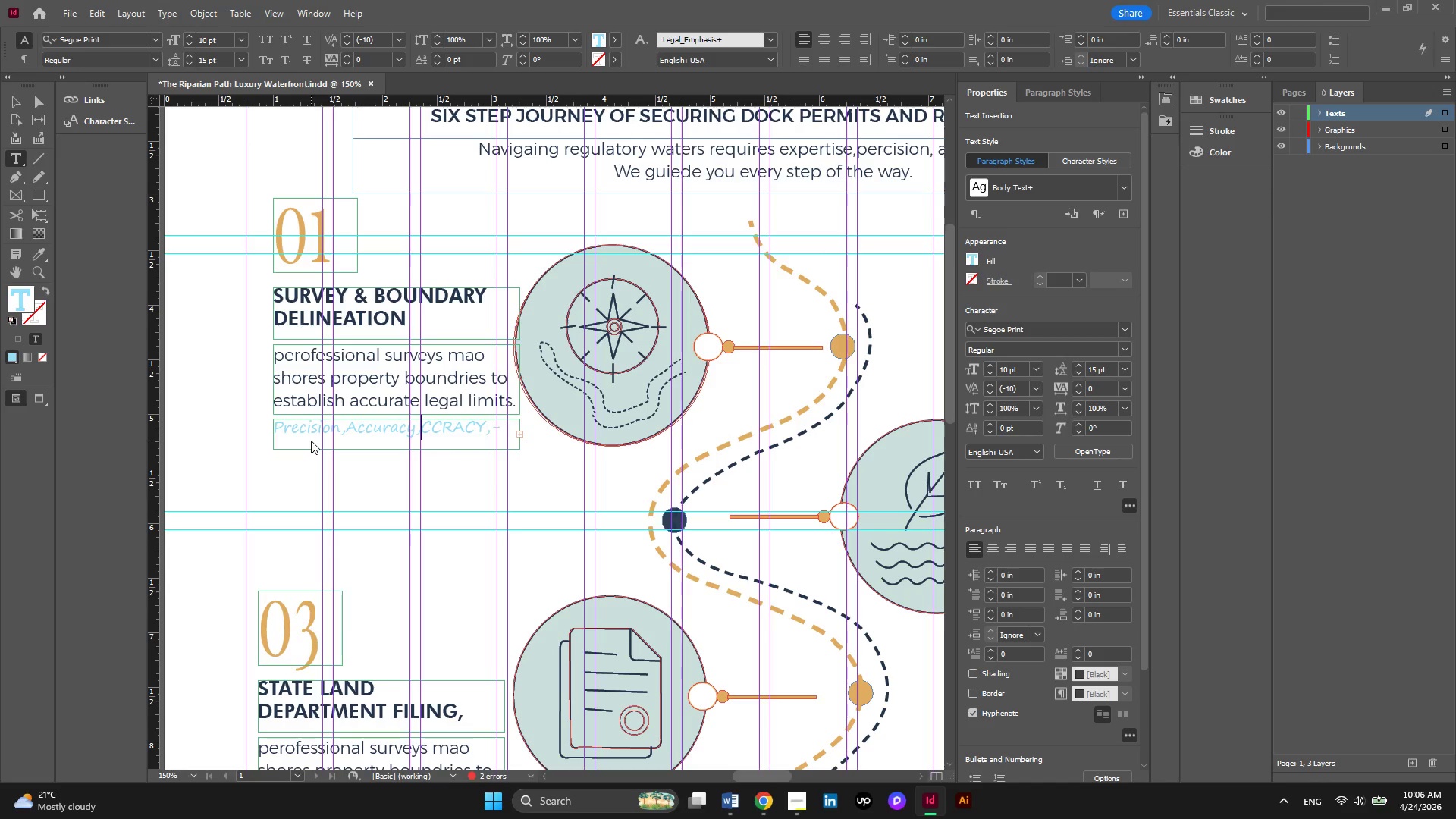 
wait(9.31)
 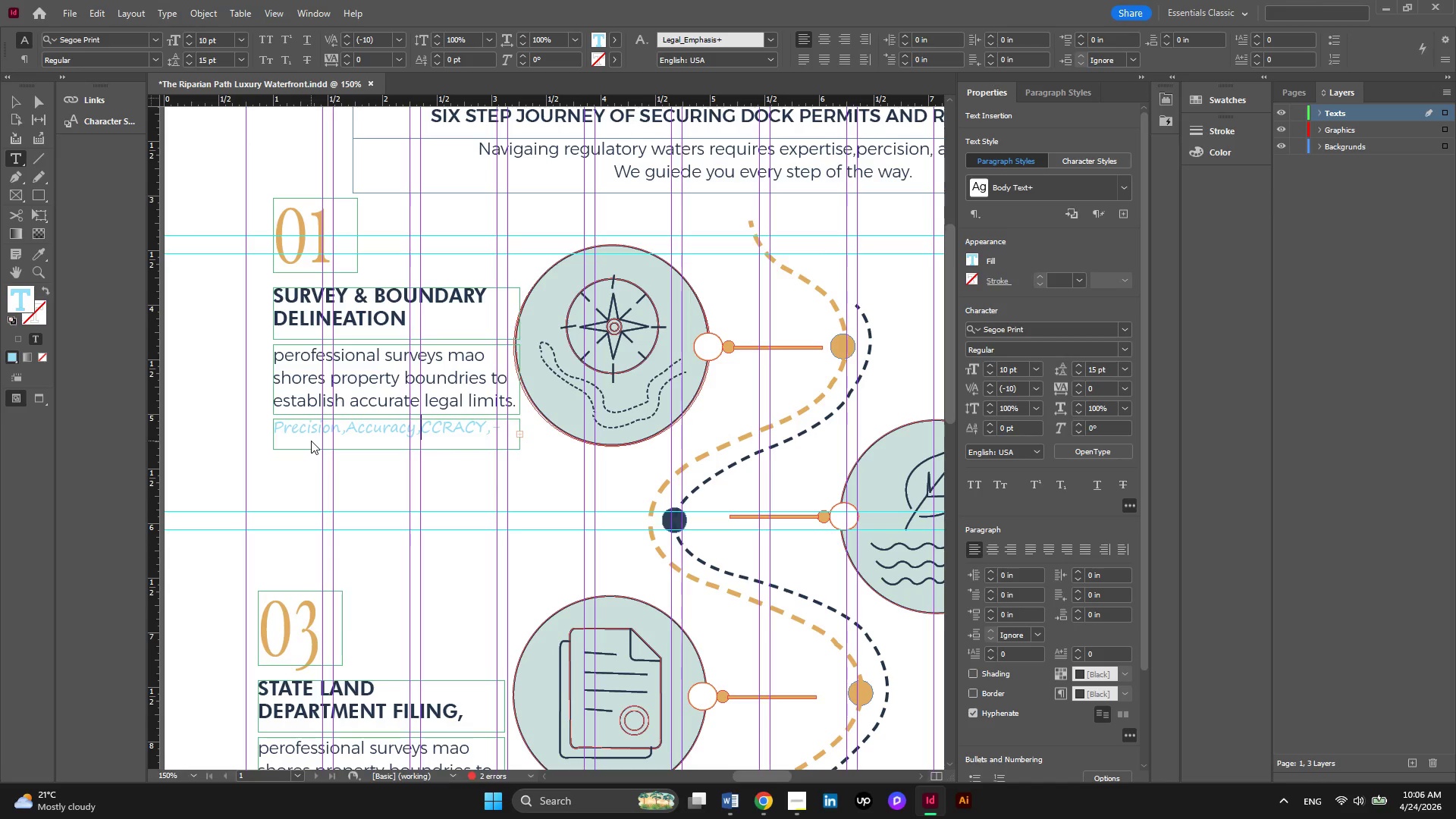 
key(Delete)
 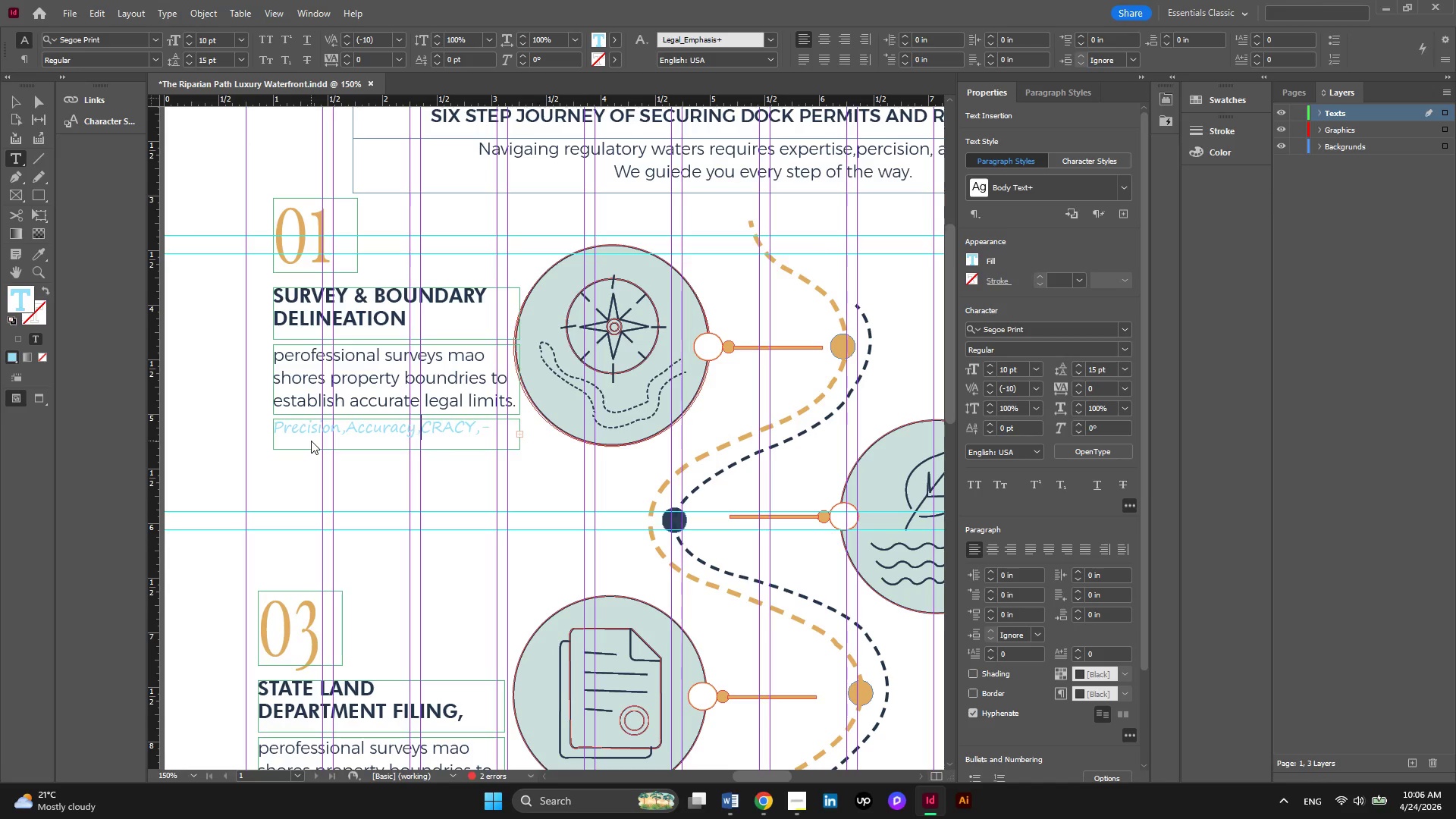 
key(ArrowRight)
 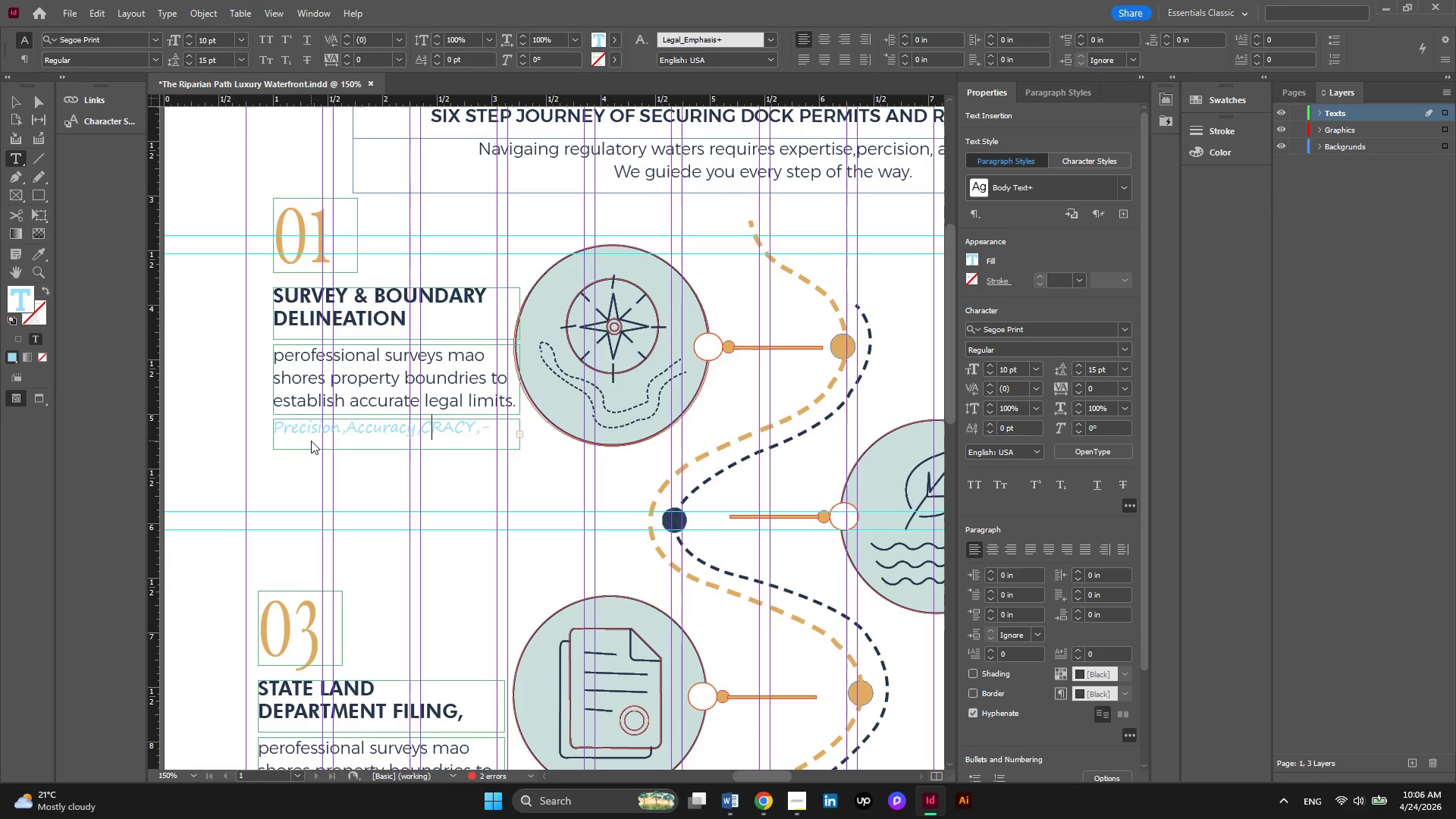 
type([Delete][Delete][Delete][Delete][Delete][Delete]larity[Delete][Delete][Delete][Delete][Delete][Delete][Delete])
 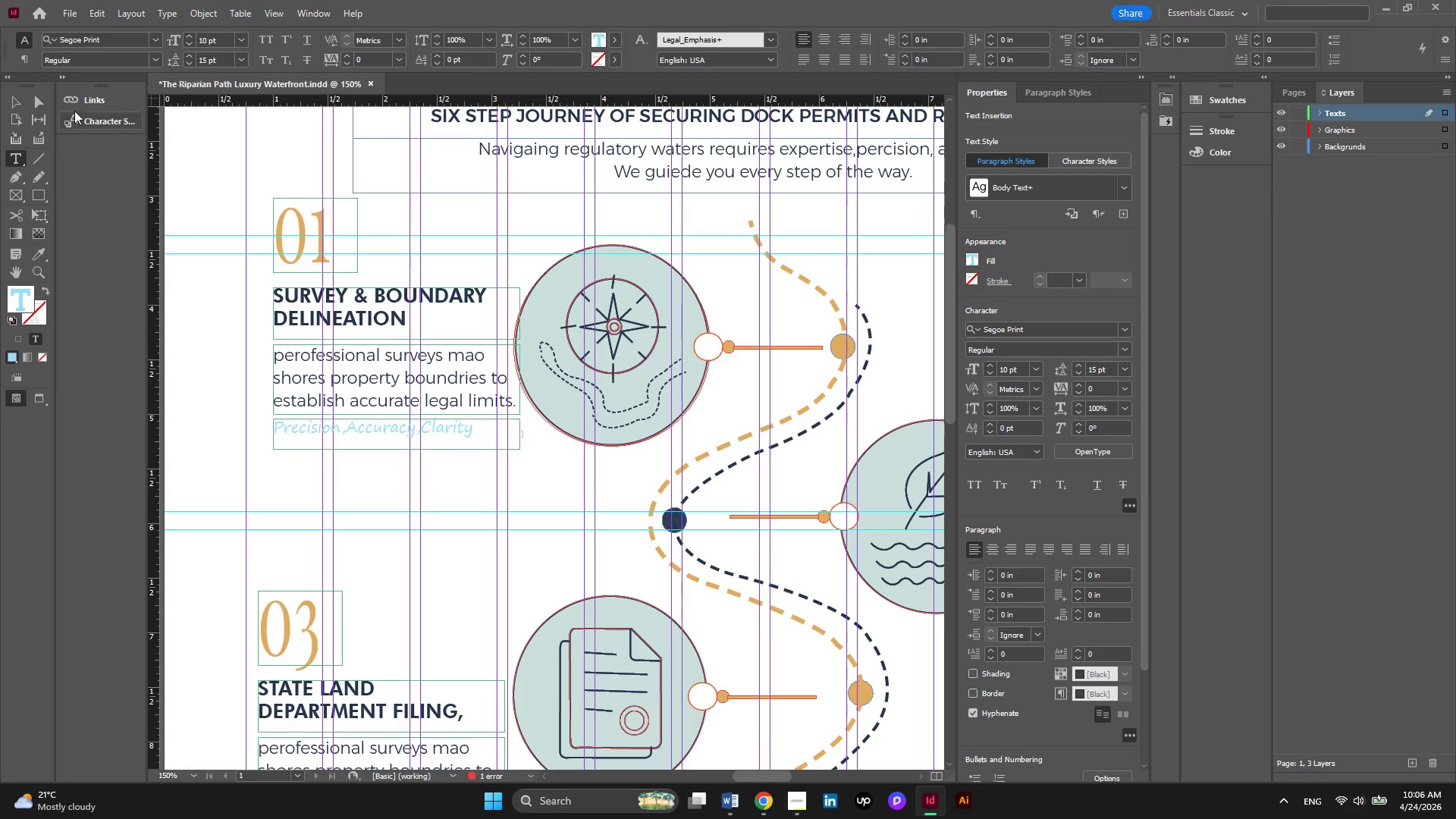 
left_click([19, 99])
 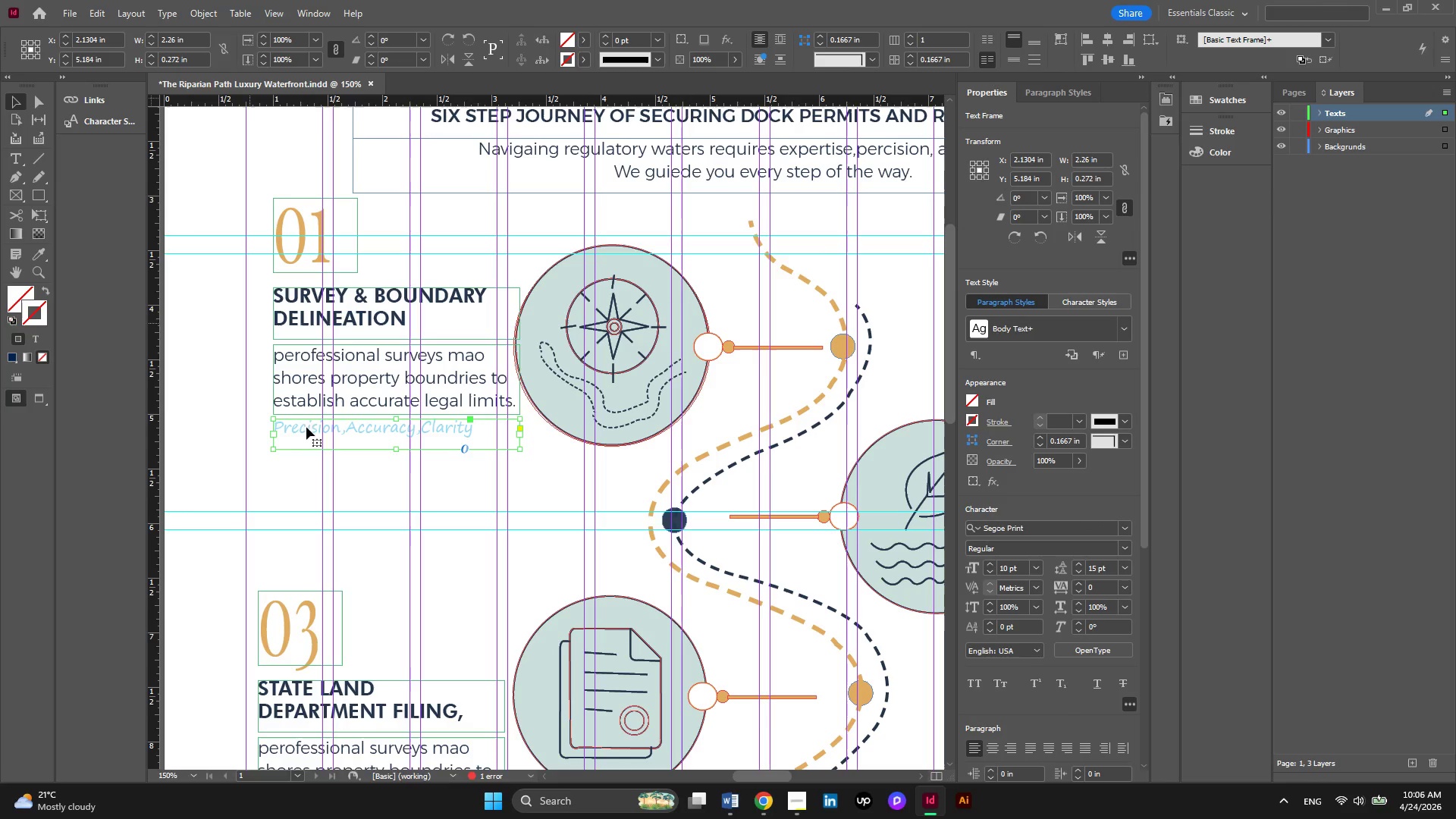 
hold_key(key=ControlLeft, duration=0.44)
scroll: coordinate [312, 435], scroll_direction: down, amount: 2.0
 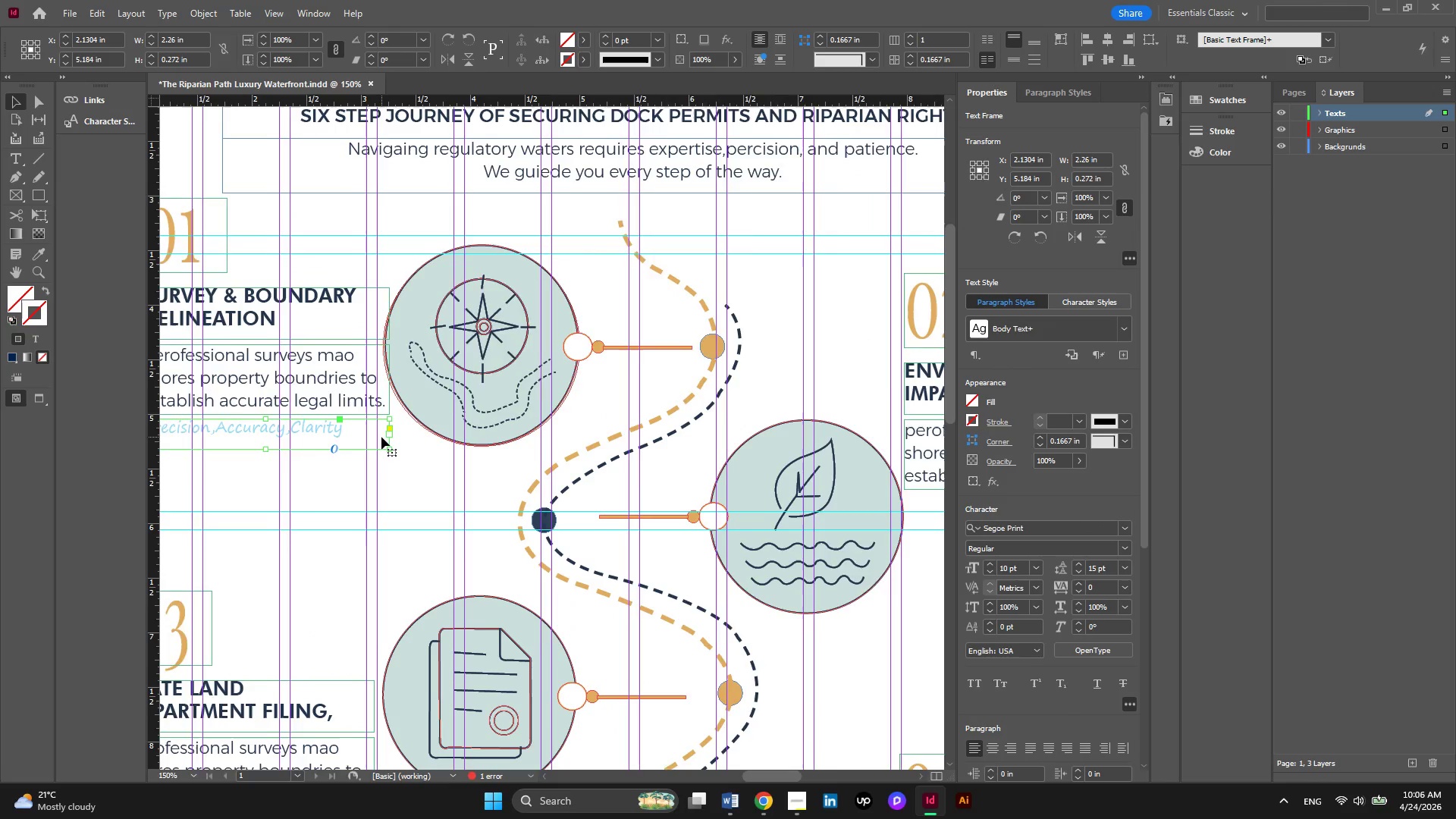 
hold_key(key=ControlLeft, duration=0.88)
scroll: coordinate [381, 437], scroll_direction: down, amount: 1.0
 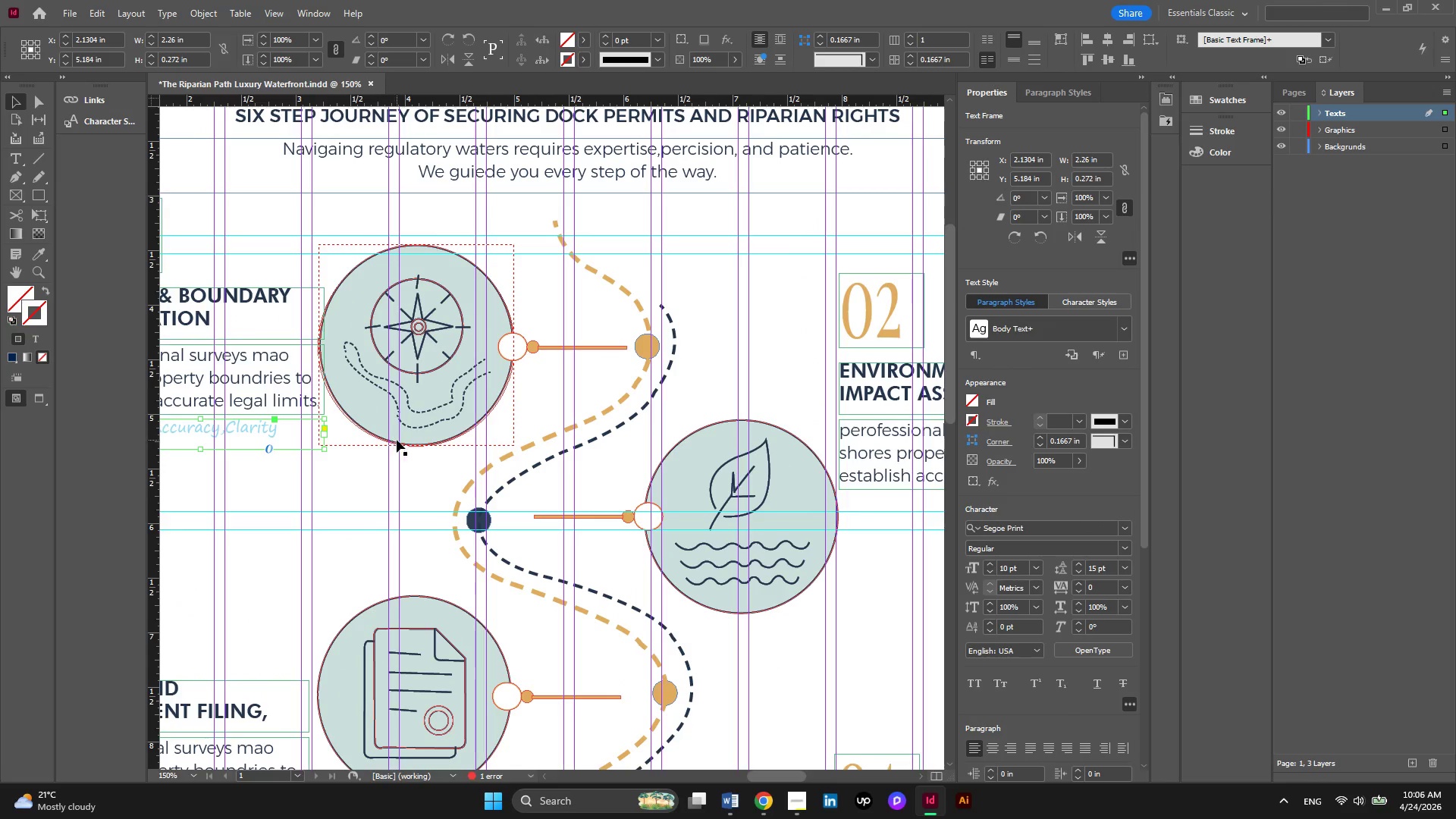 
hold_key(key=AltLeft, duration=0.31)
 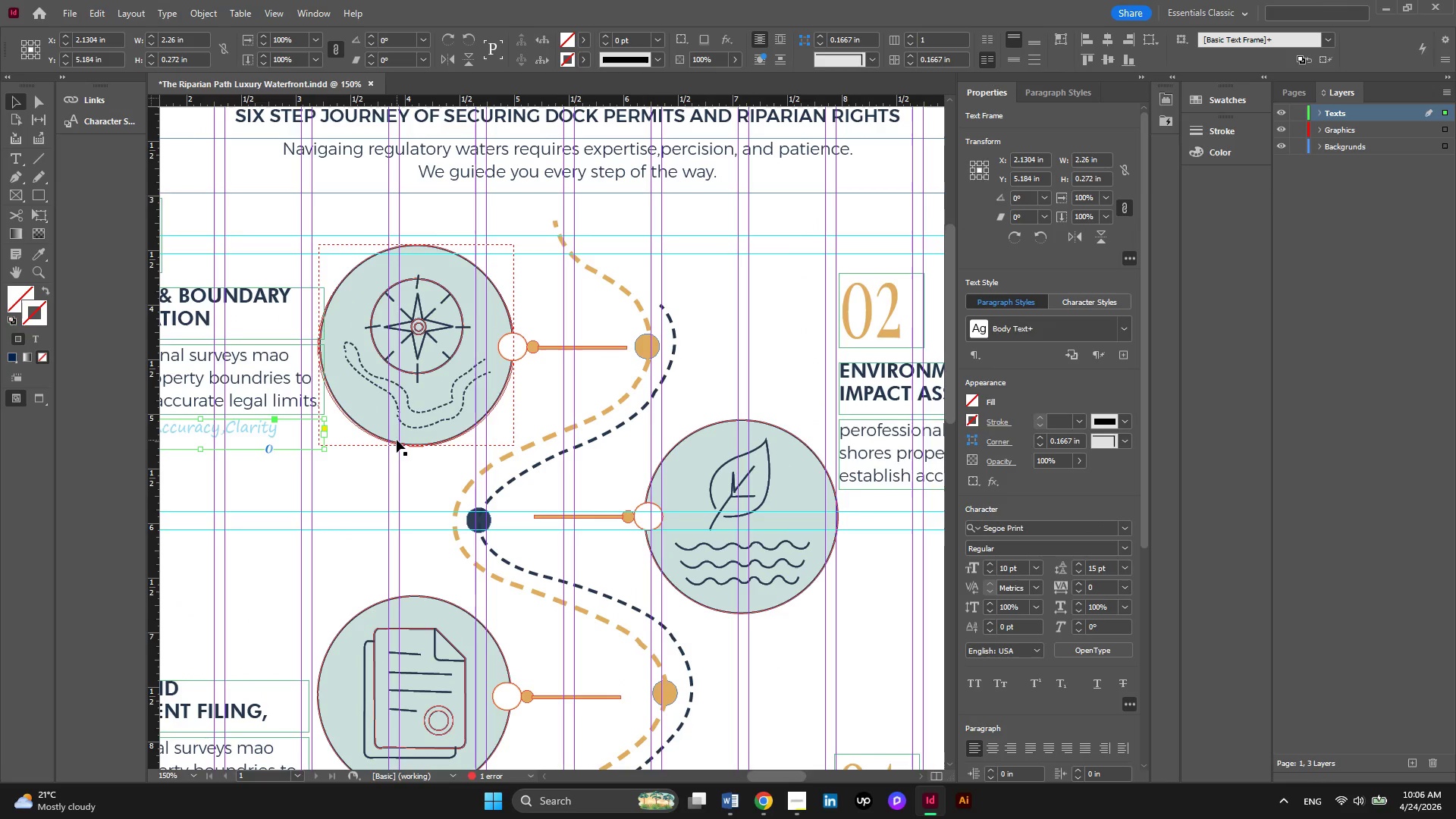 
hold_key(key=AltLeft, duration=0.34)
scroll: coordinate [397, 440], scroll_direction: down, amount: 1.0
 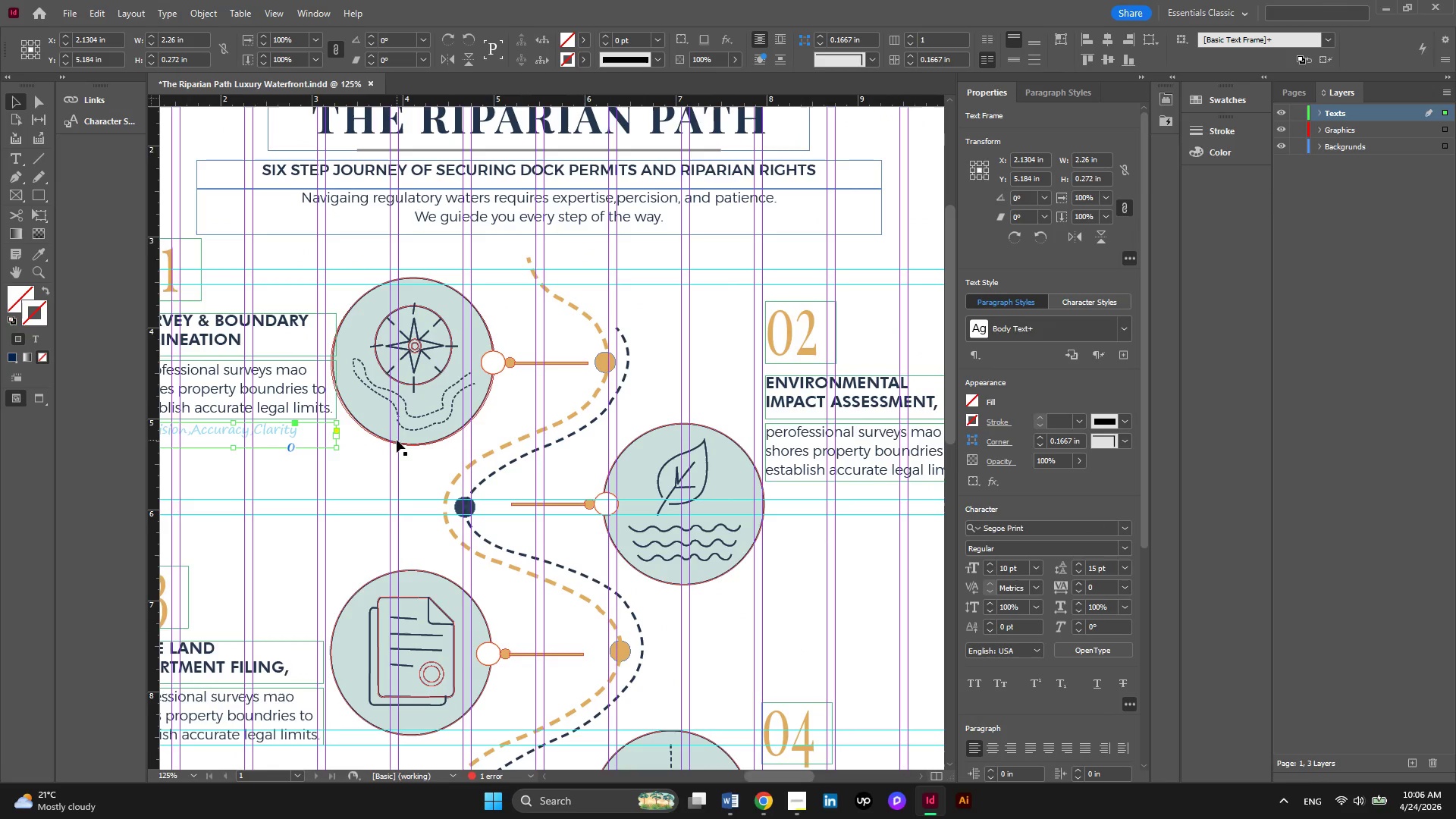 
key(Alt+AltLeft)
 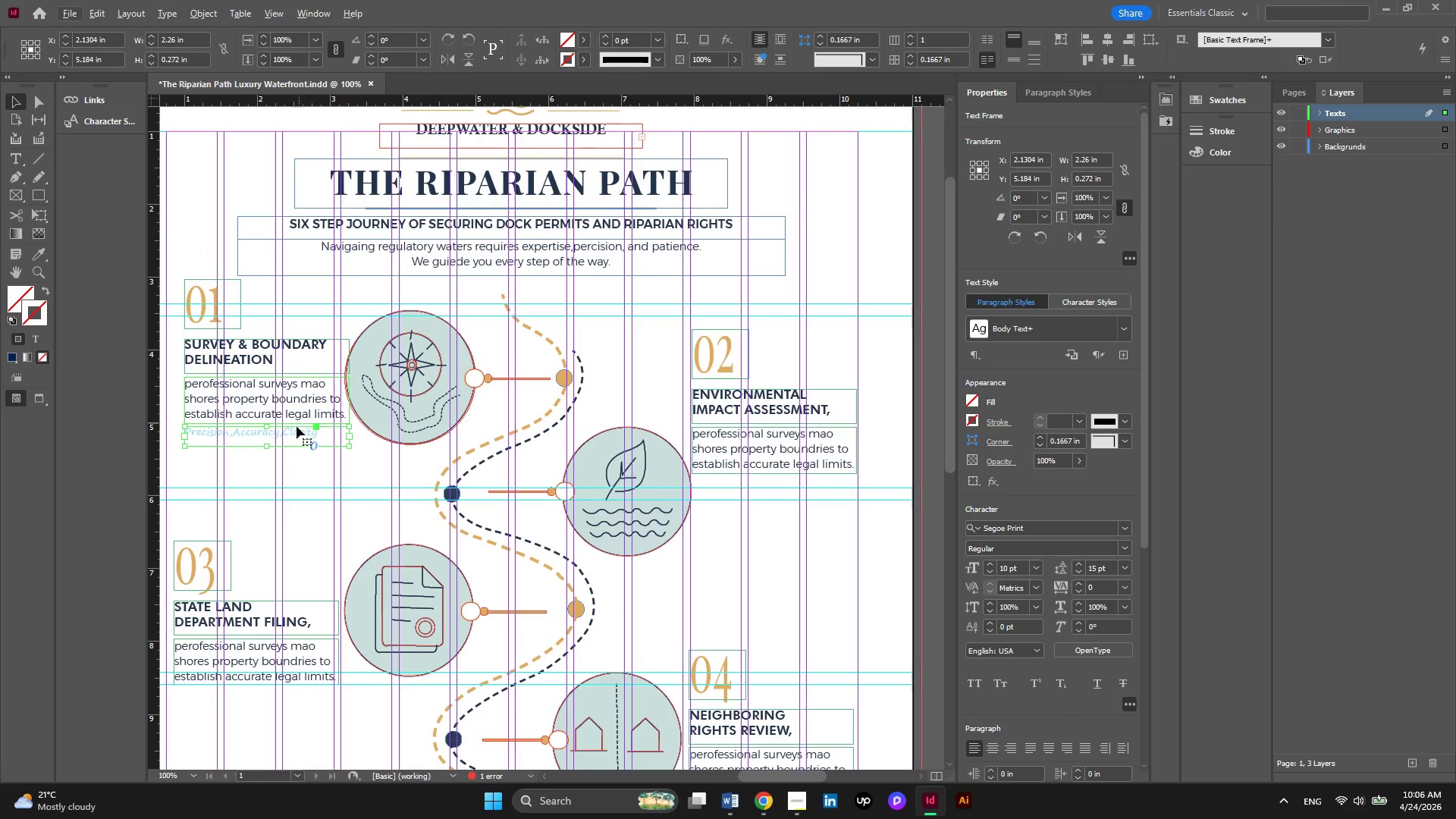 
left_click([296, 428])
 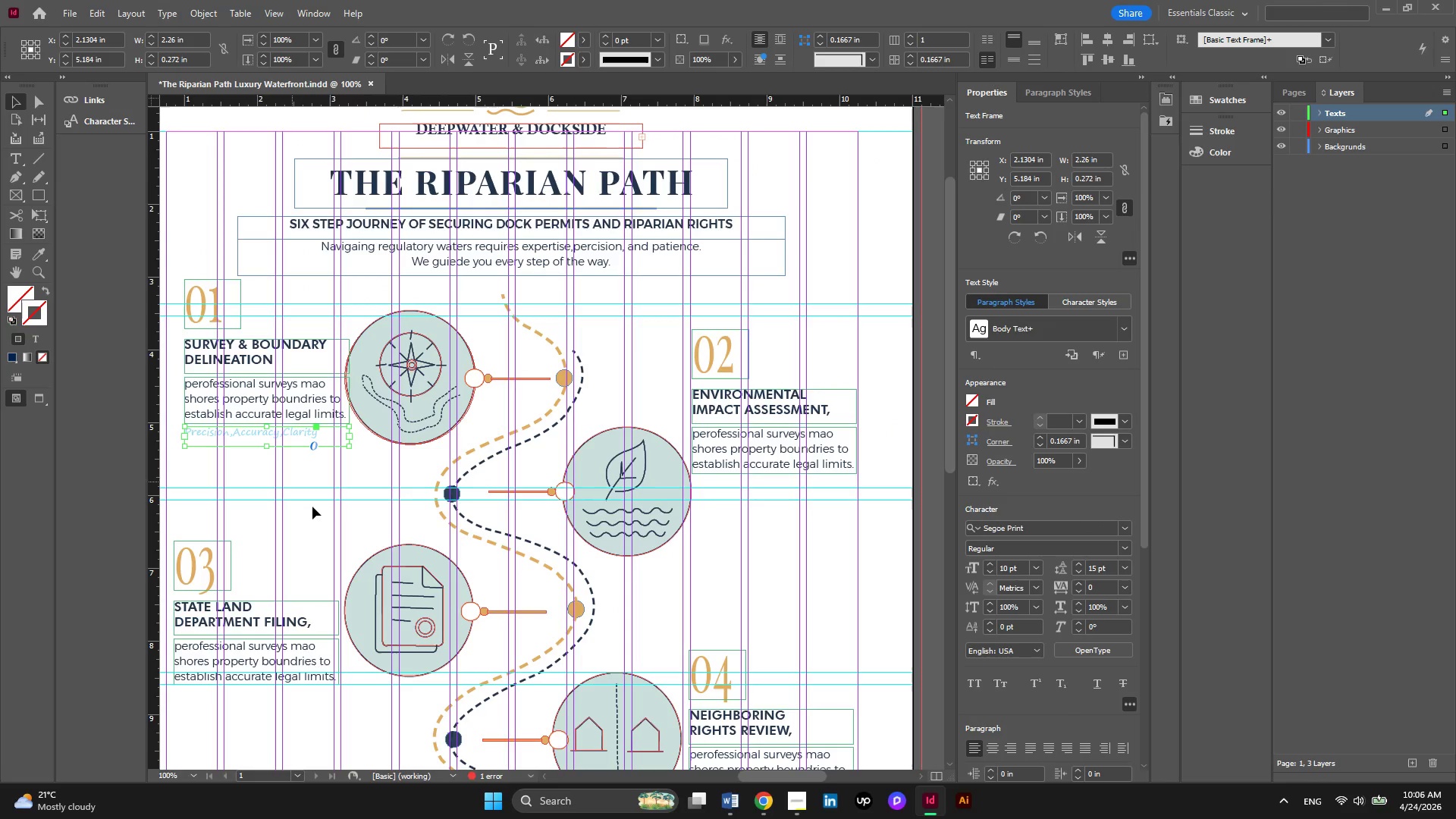 
left_click([312, 519])
 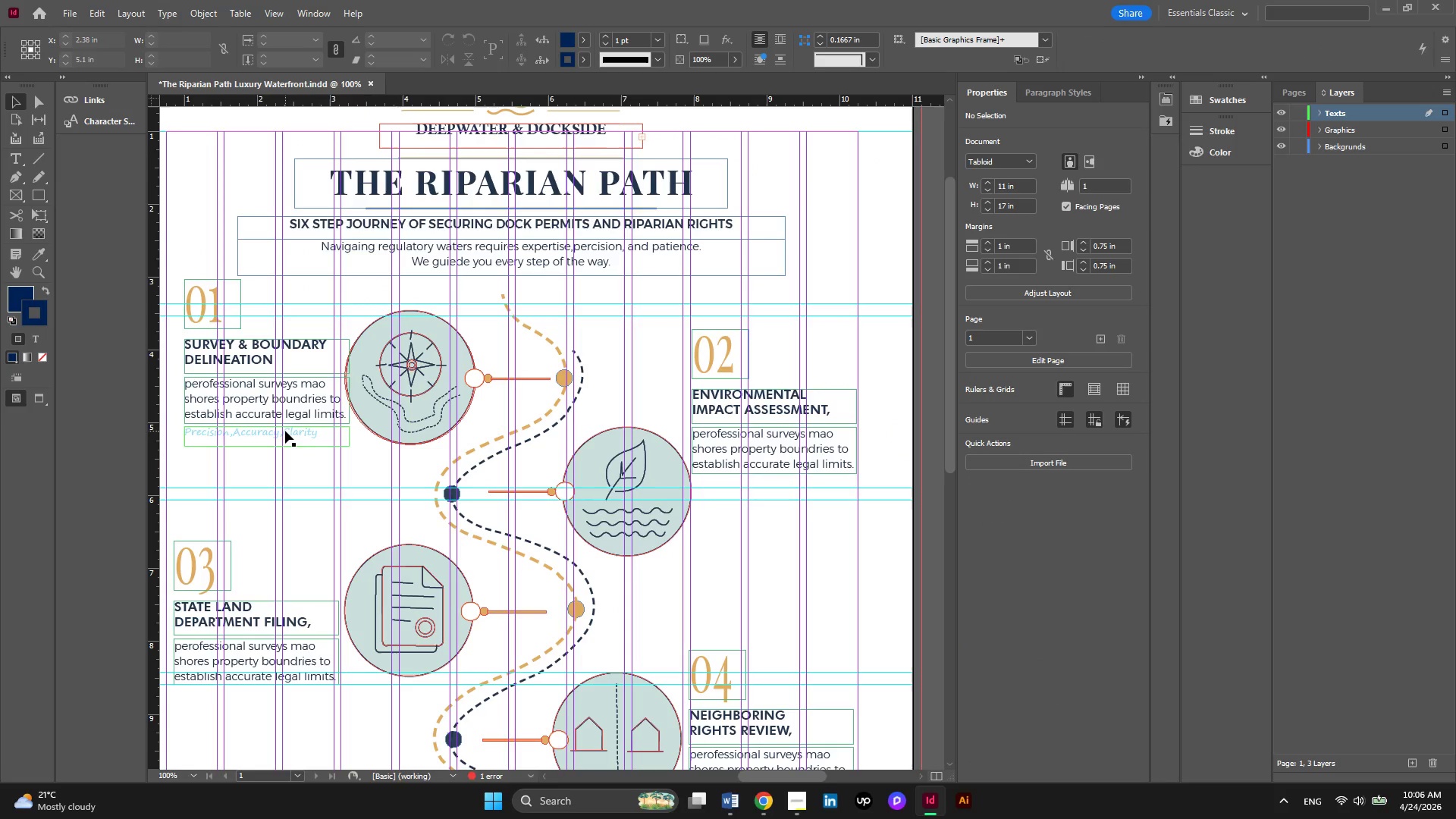 
left_click([285, 431])
 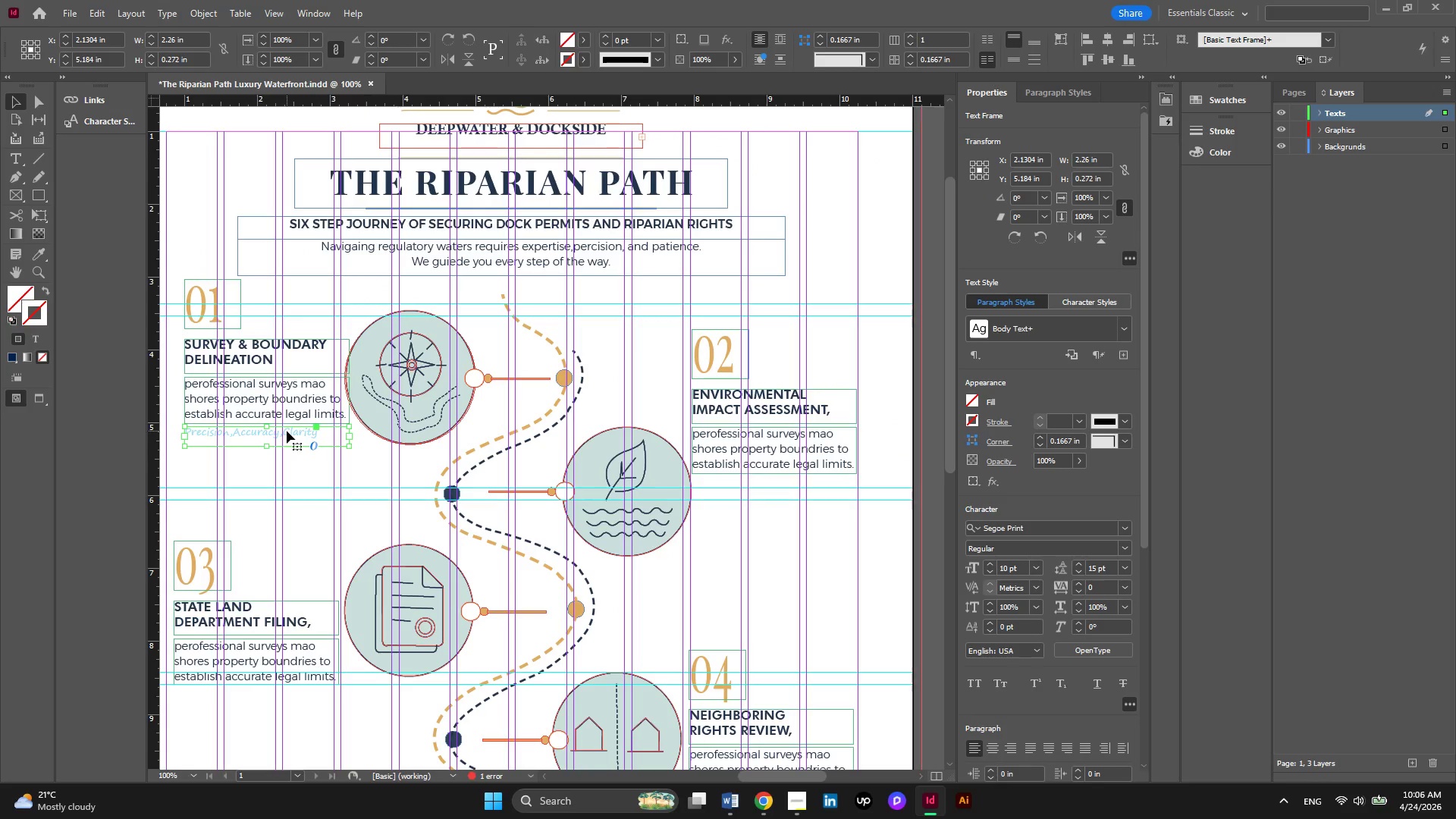 
hold_key(key=AltLeft, duration=5.64)
left_click_drag(start_coordinate=[287, 431], to_coordinate=[795, 479])
 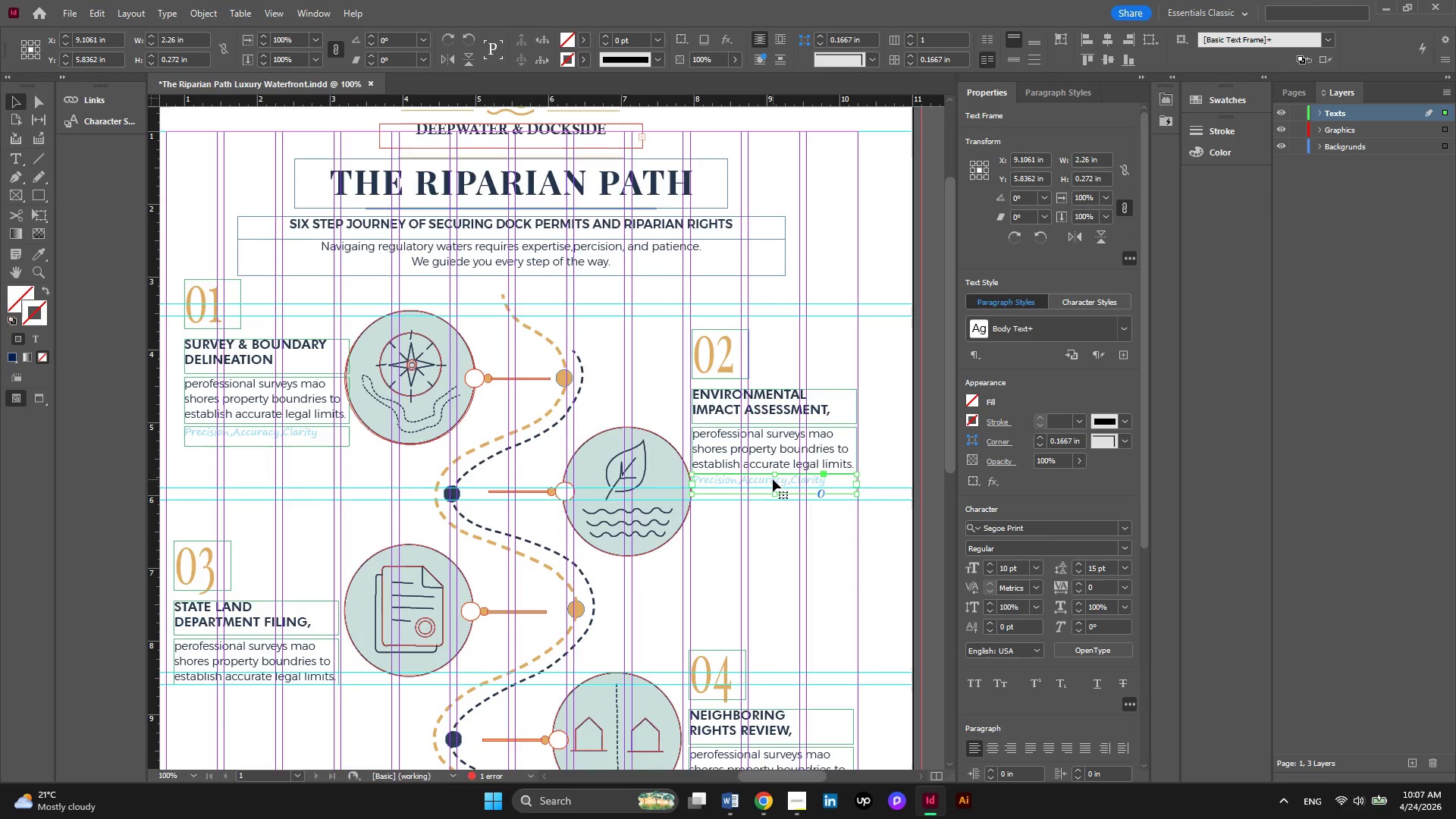 
hold_key(key=AltLeft, duration=0.41)
scroll: coordinate [774, 478], scroll_direction: down, amount: 1.0
 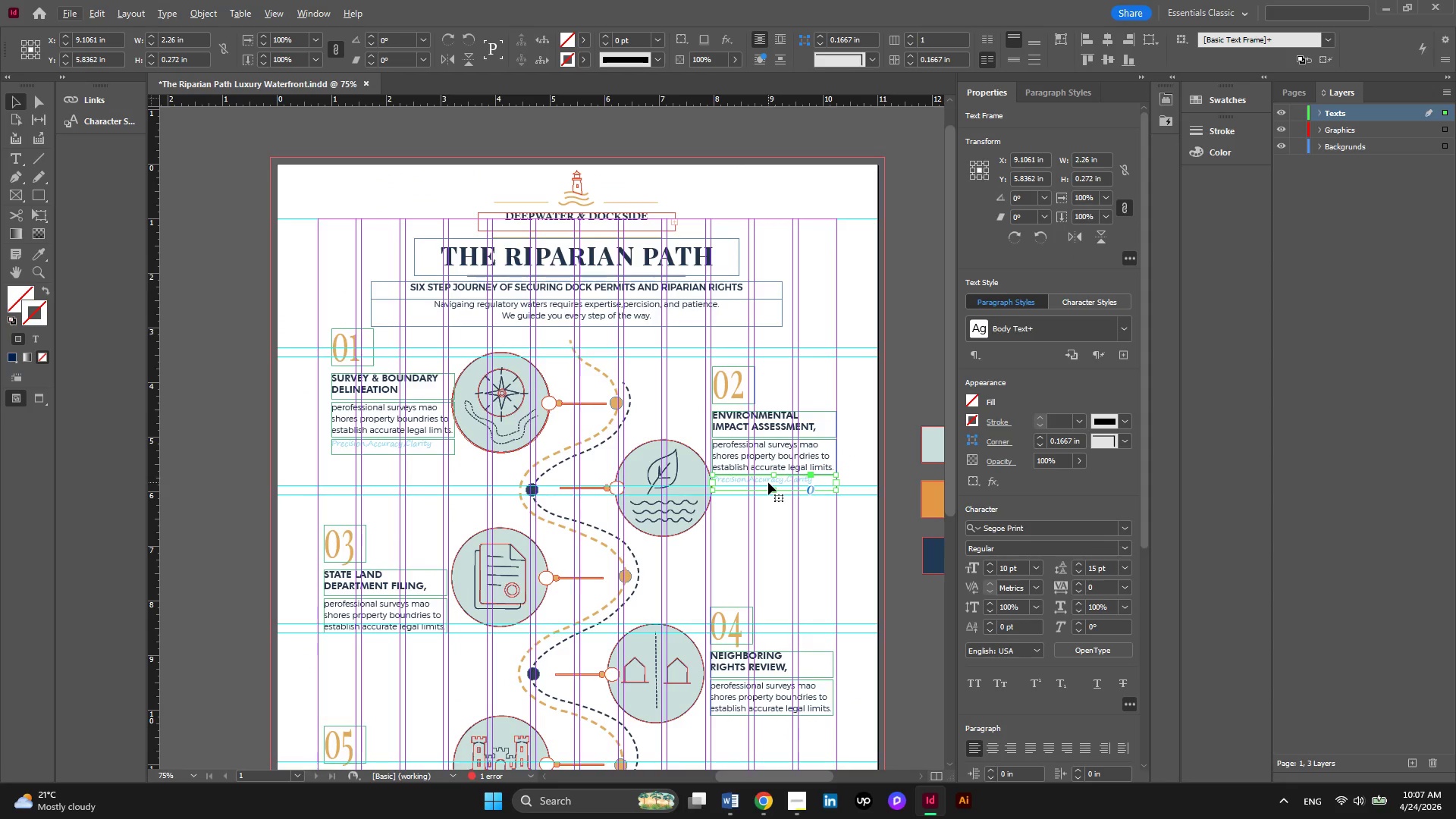 
hold_key(key=AltLeft, duration=3.89)
left_click_drag(start_coordinate=[768, 482], to_coordinate=[380, 645])
 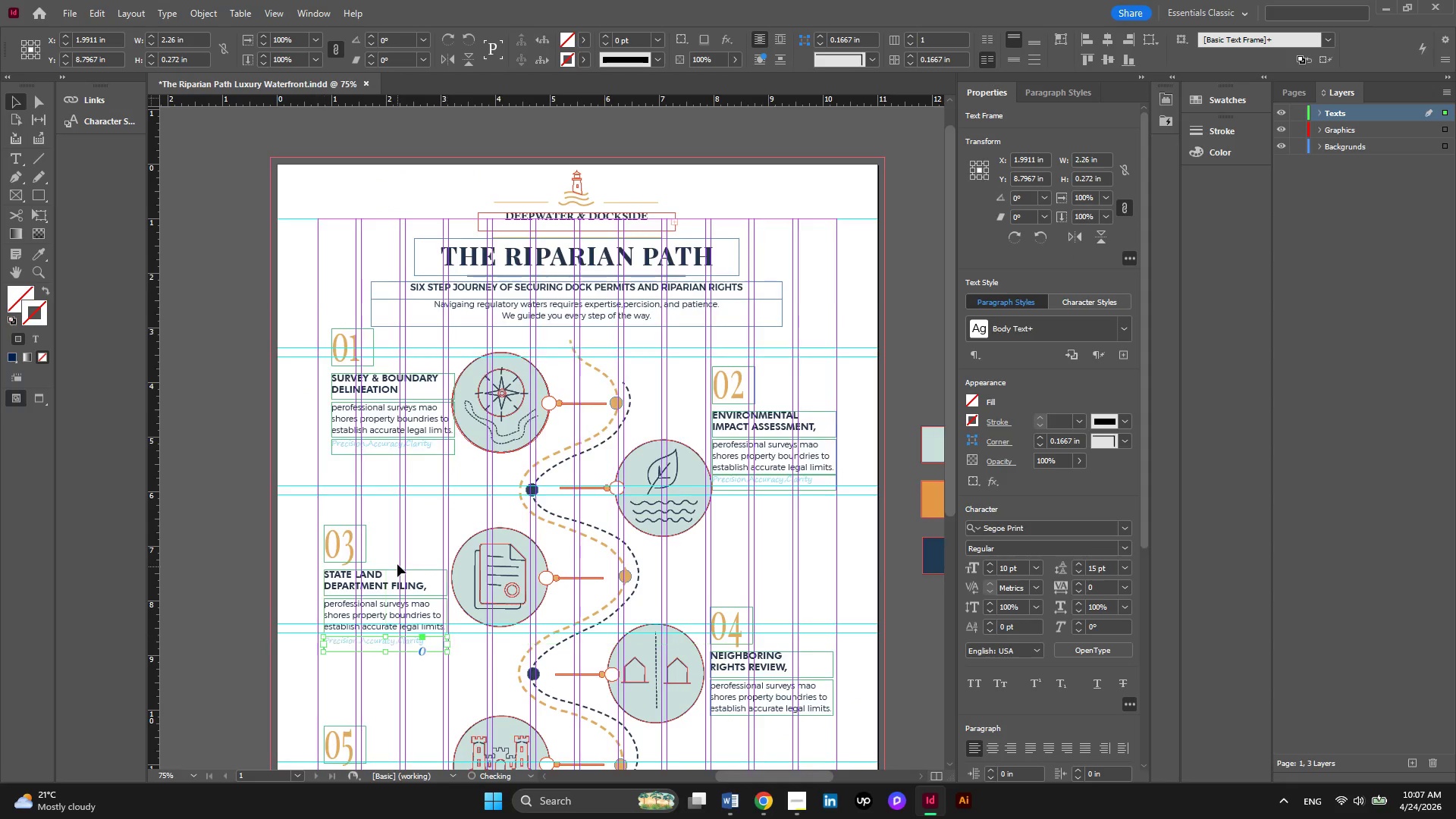 
scroll: coordinate [394, 501], scroll_direction: down, amount: 5.0
 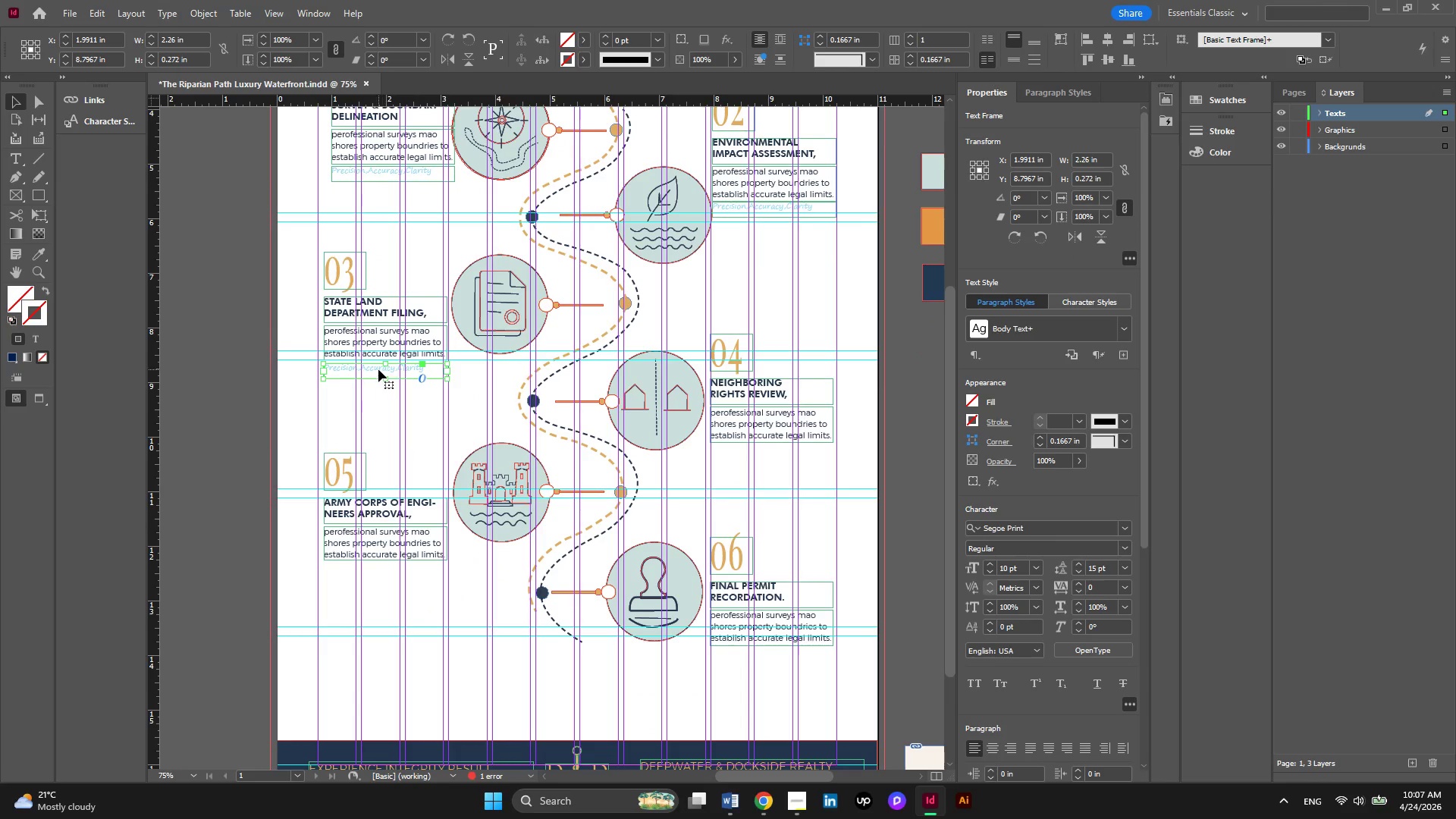 
hold_key(key=AltLeft, duration=3.5)
left_click_drag(start_coordinate=[378, 369], to_coordinate=[764, 449])
 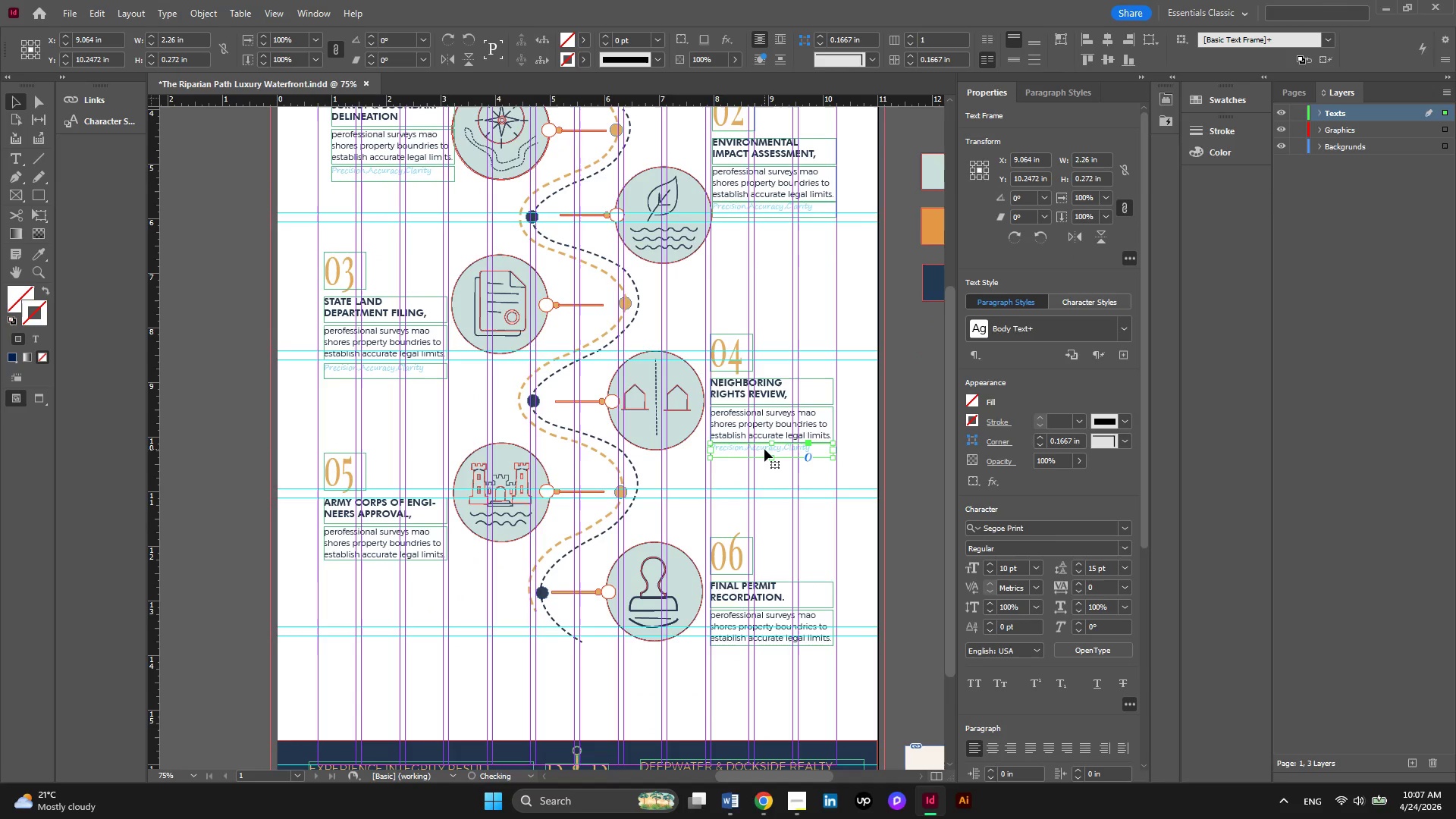 
hold_key(key=AltLeft, duration=3.47)
left_click_drag(start_coordinate=[764, 449], to_coordinate=[379, 566])
 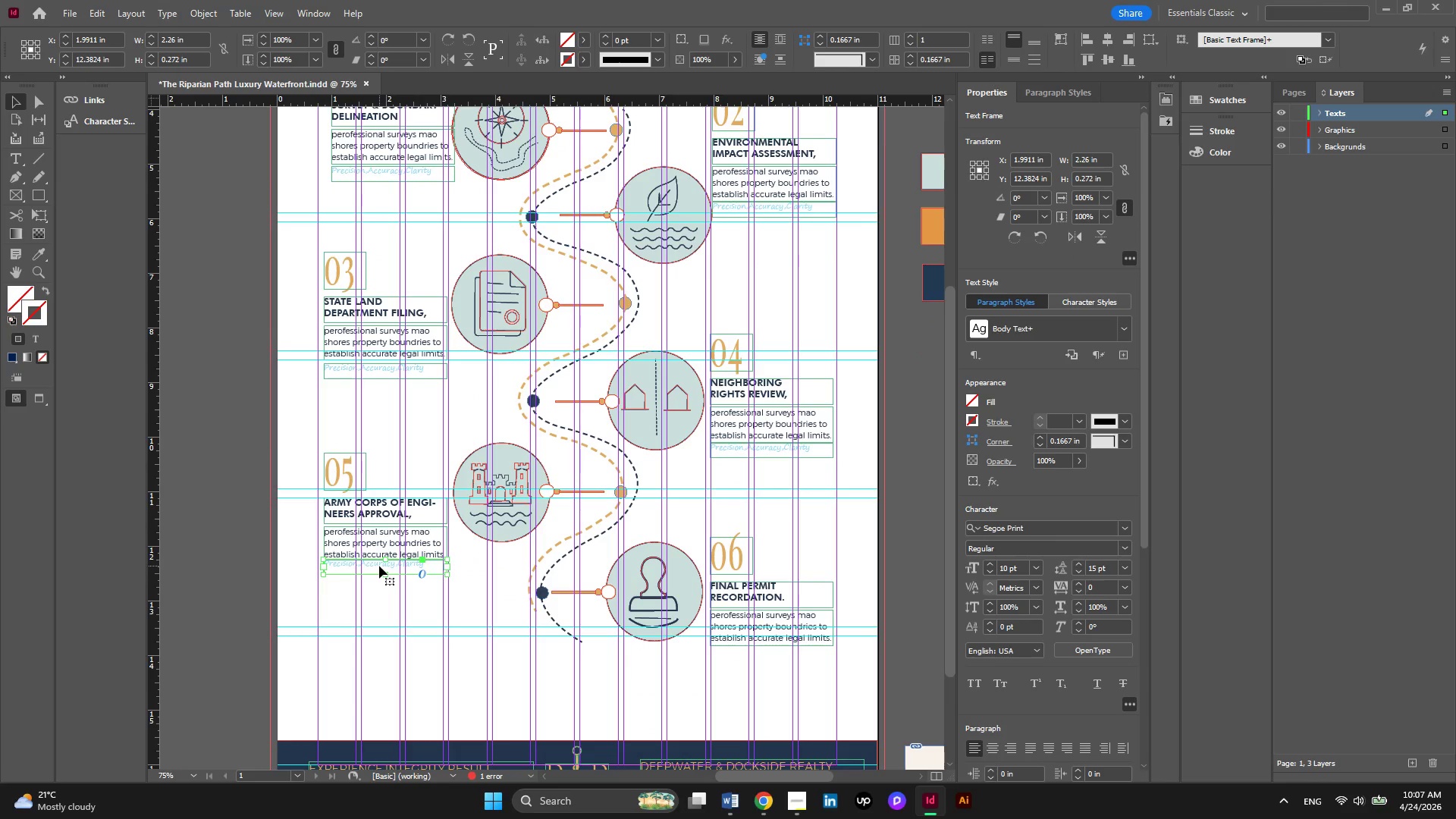 
hold_key(key=AltLeft, duration=5.2)
left_click_drag(start_coordinate=[379, 566], to_coordinate=[764, 654])
 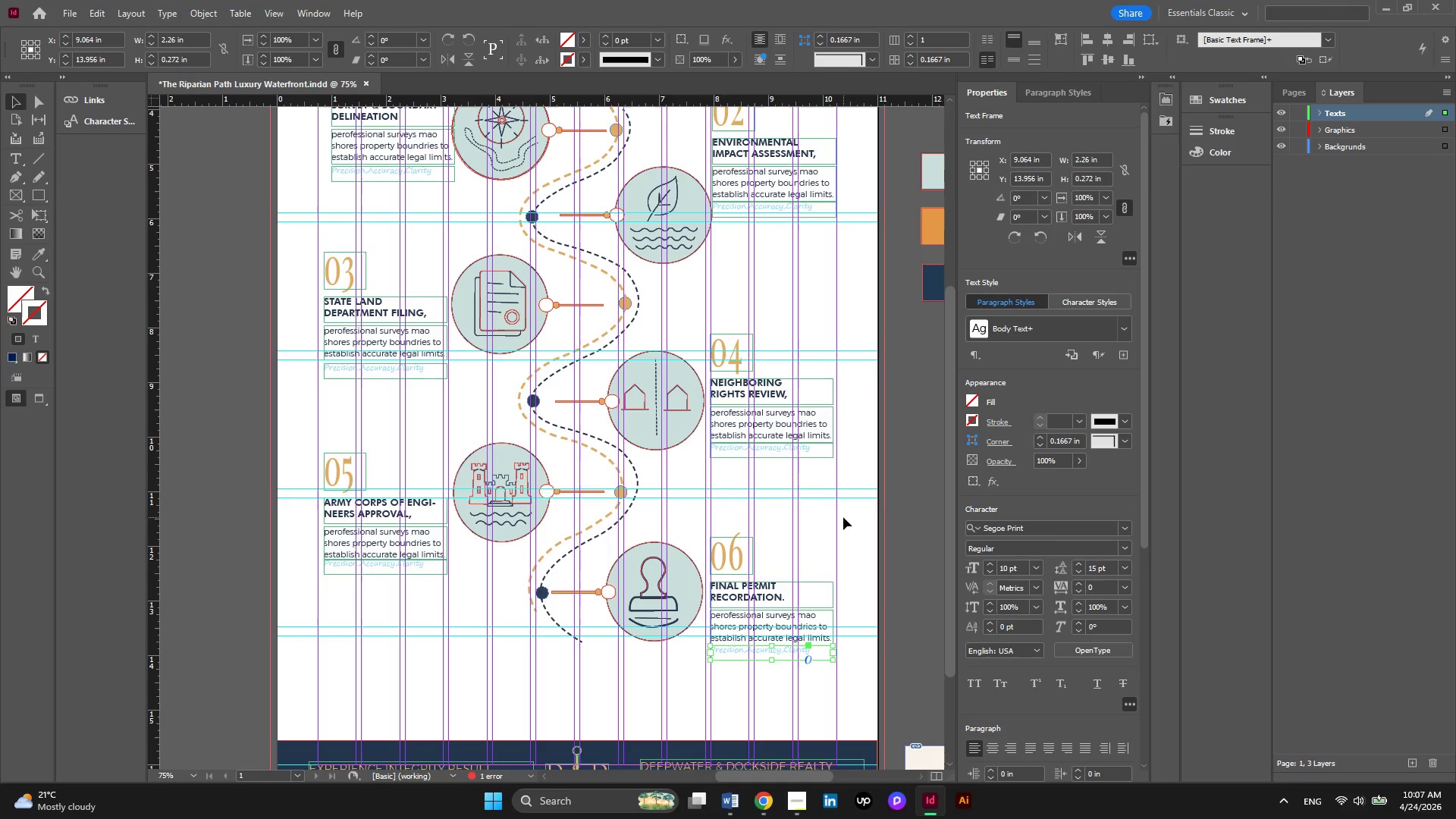 
left_click([844, 516])
 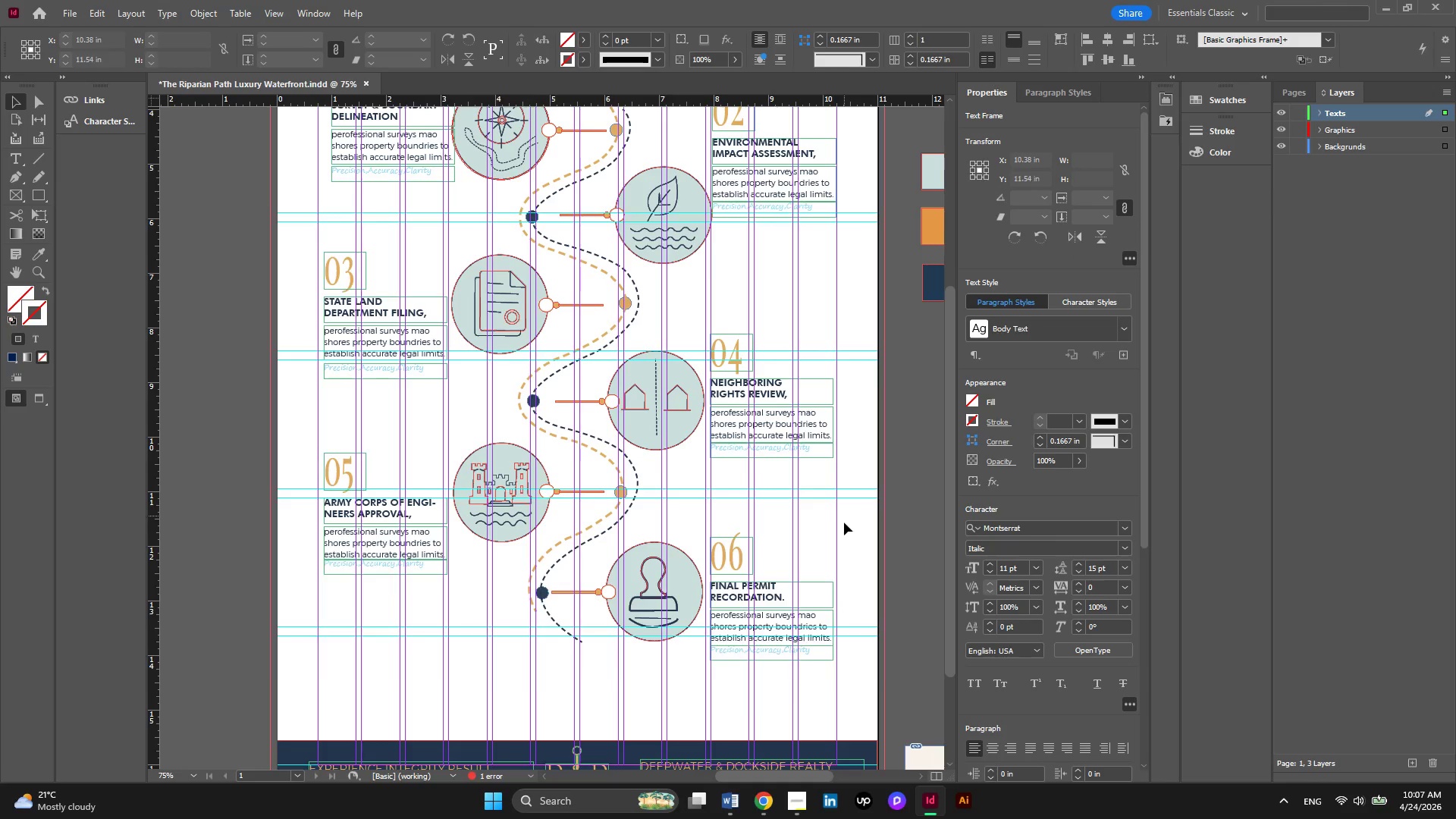 
scroll: coordinate [844, 522], scroll_direction: up, amount: 3.0
 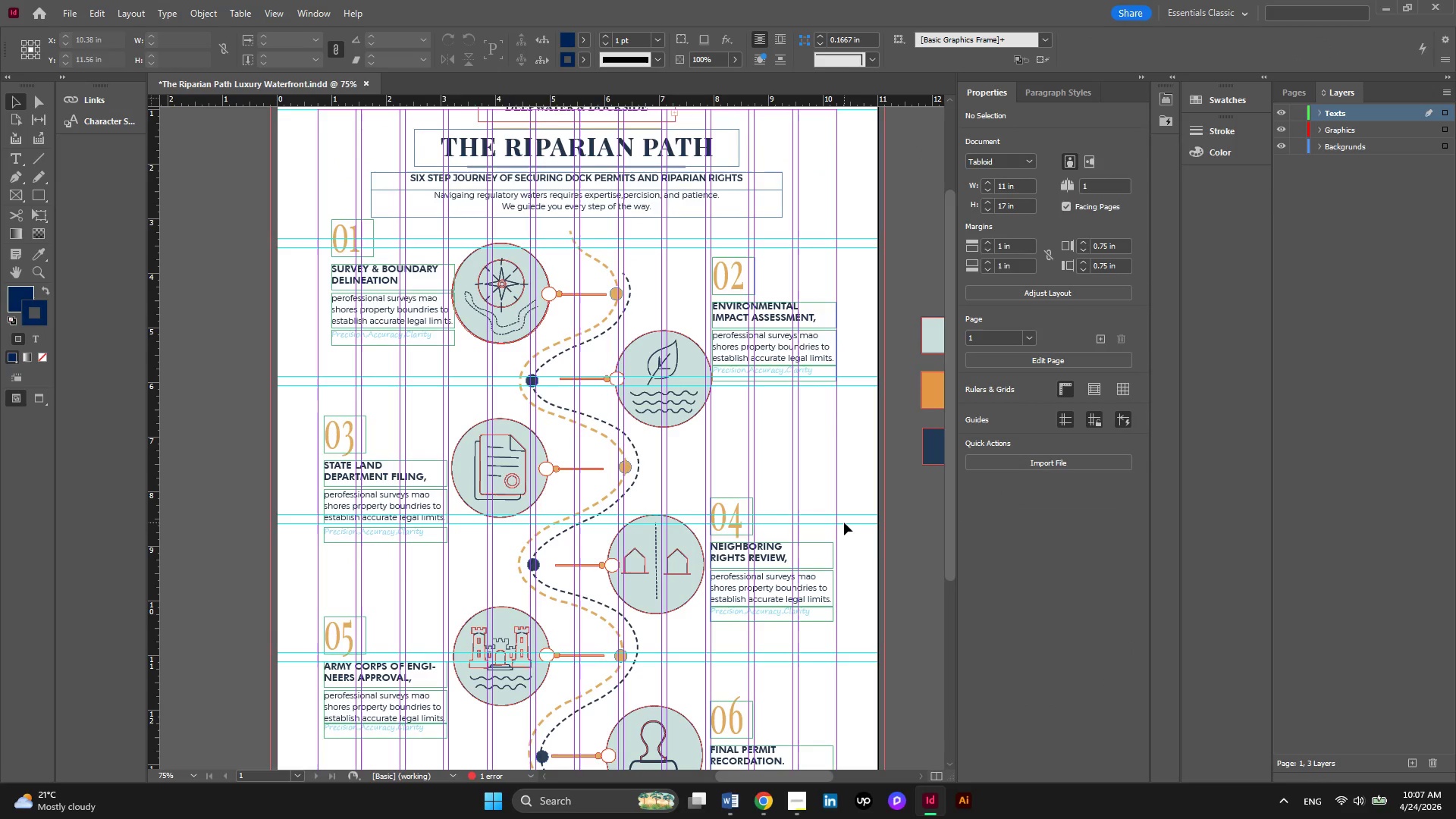 
key(W)
 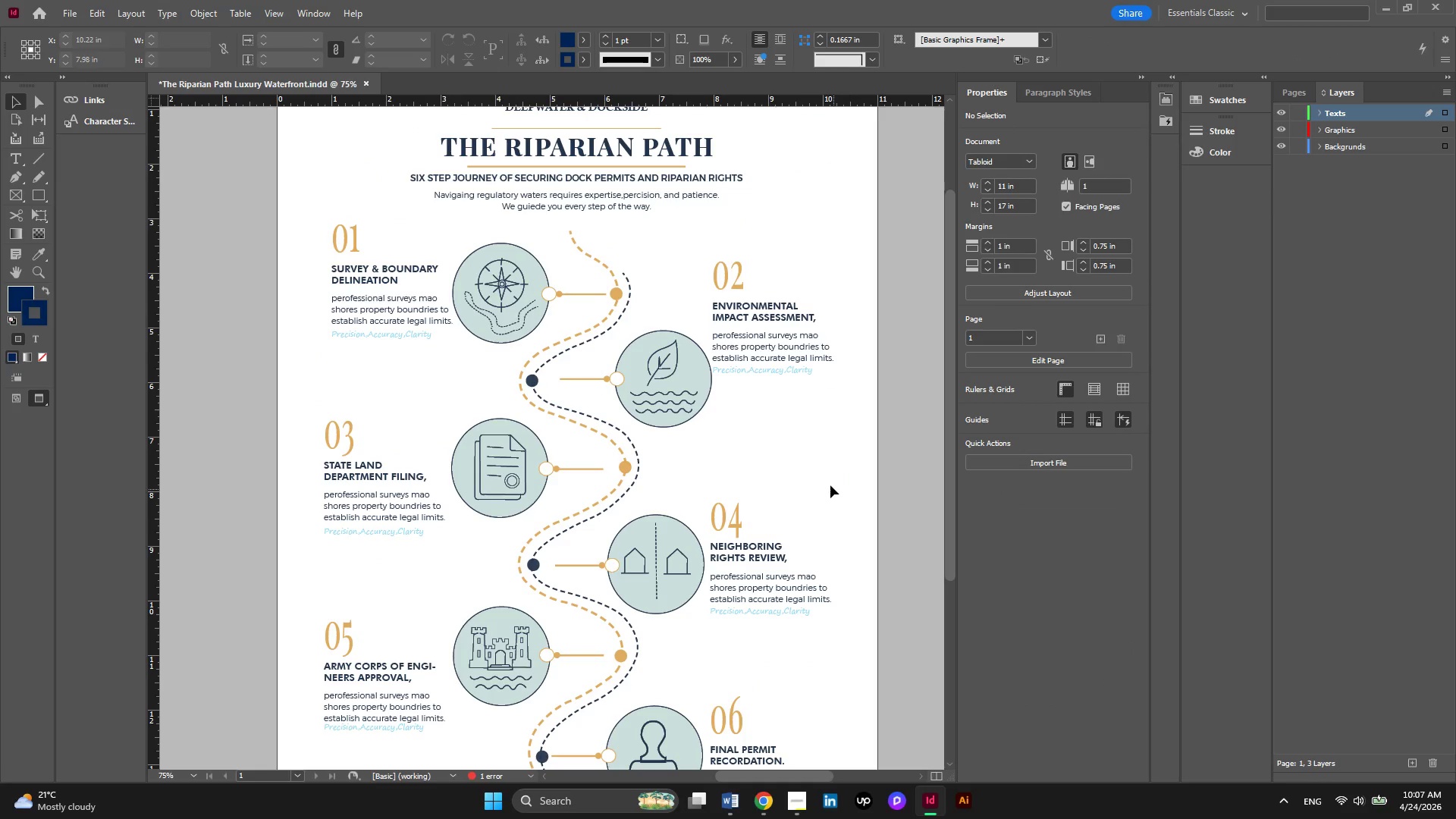 
key(Alt+AltLeft)
 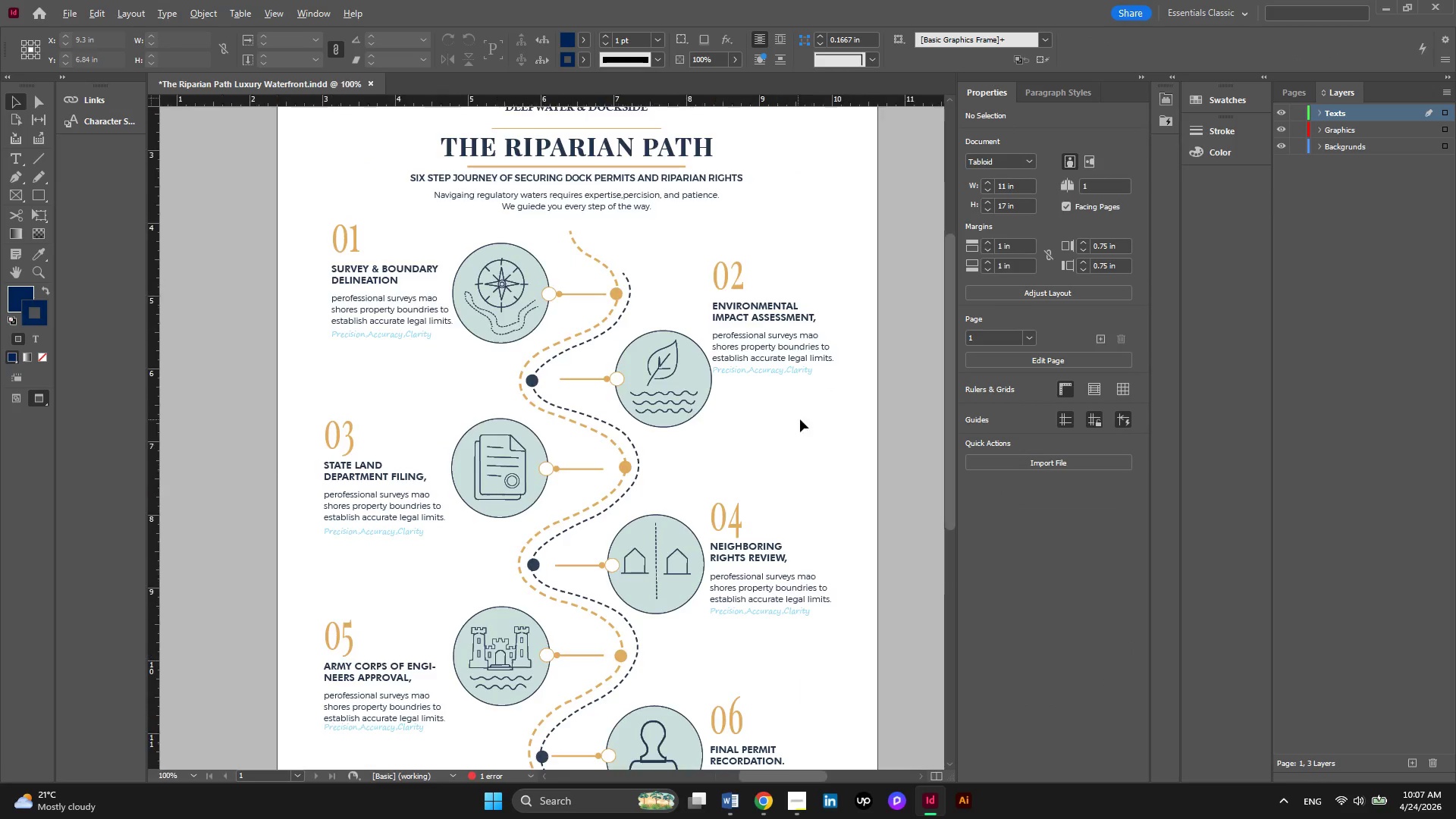 
scroll: coordinate [801, 419], scroll_direction: up, amount: 2.0
 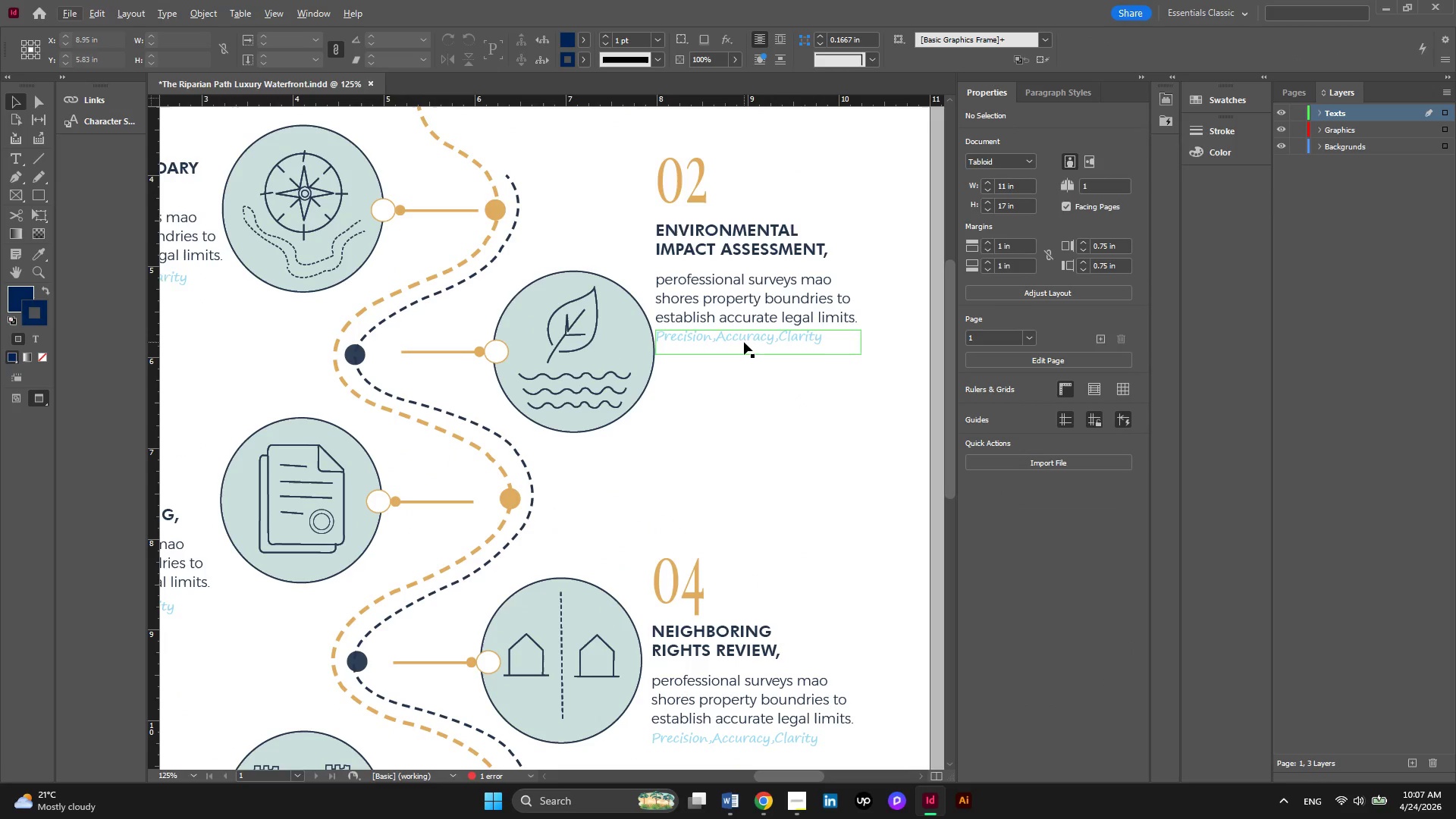 
hold_key(key=AltLeft, duration=0.39)
scroll: coordinate [744, 342], scroll_direction: up, amount: 1.0
 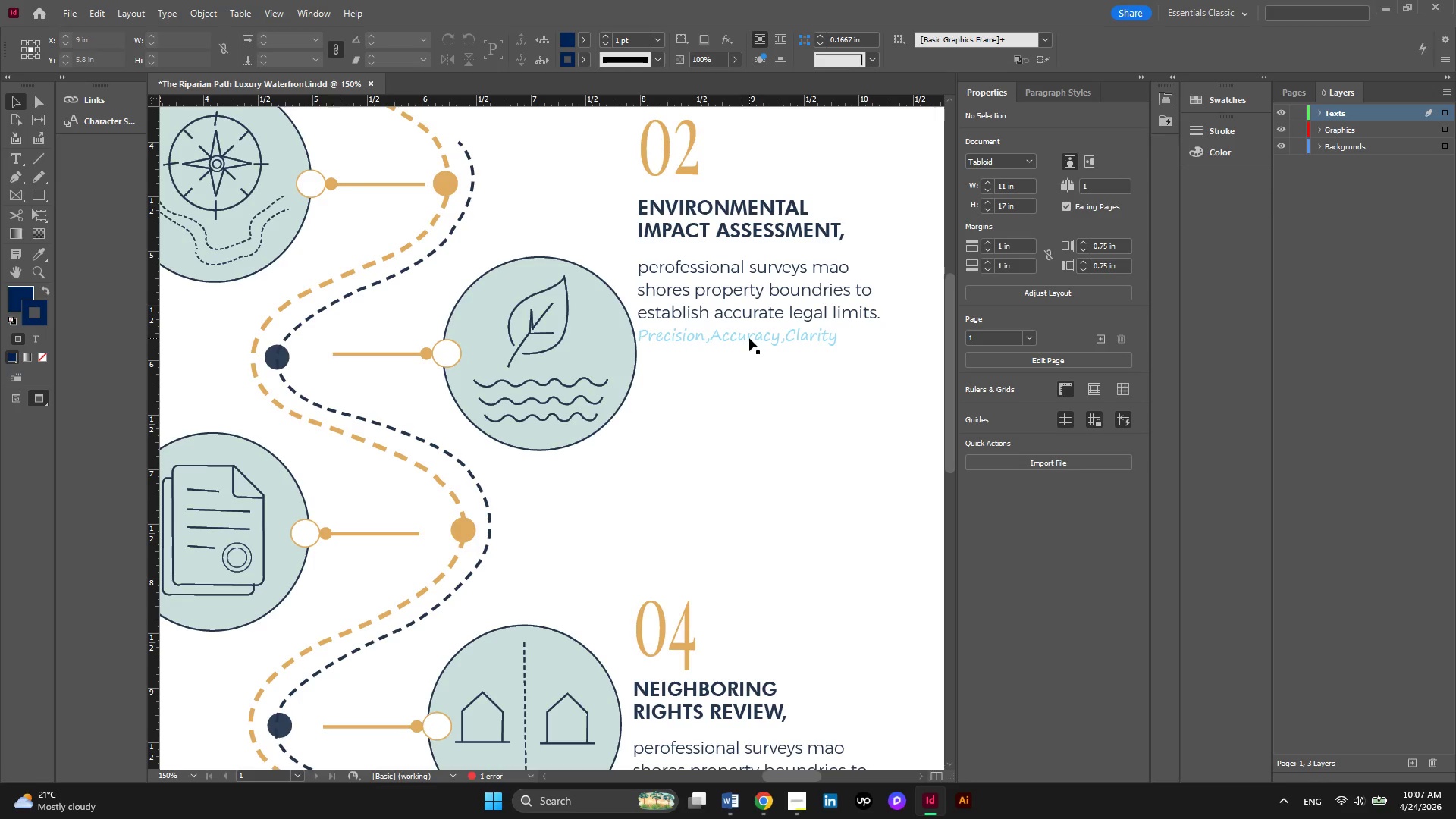 
left_click([753, 347])
 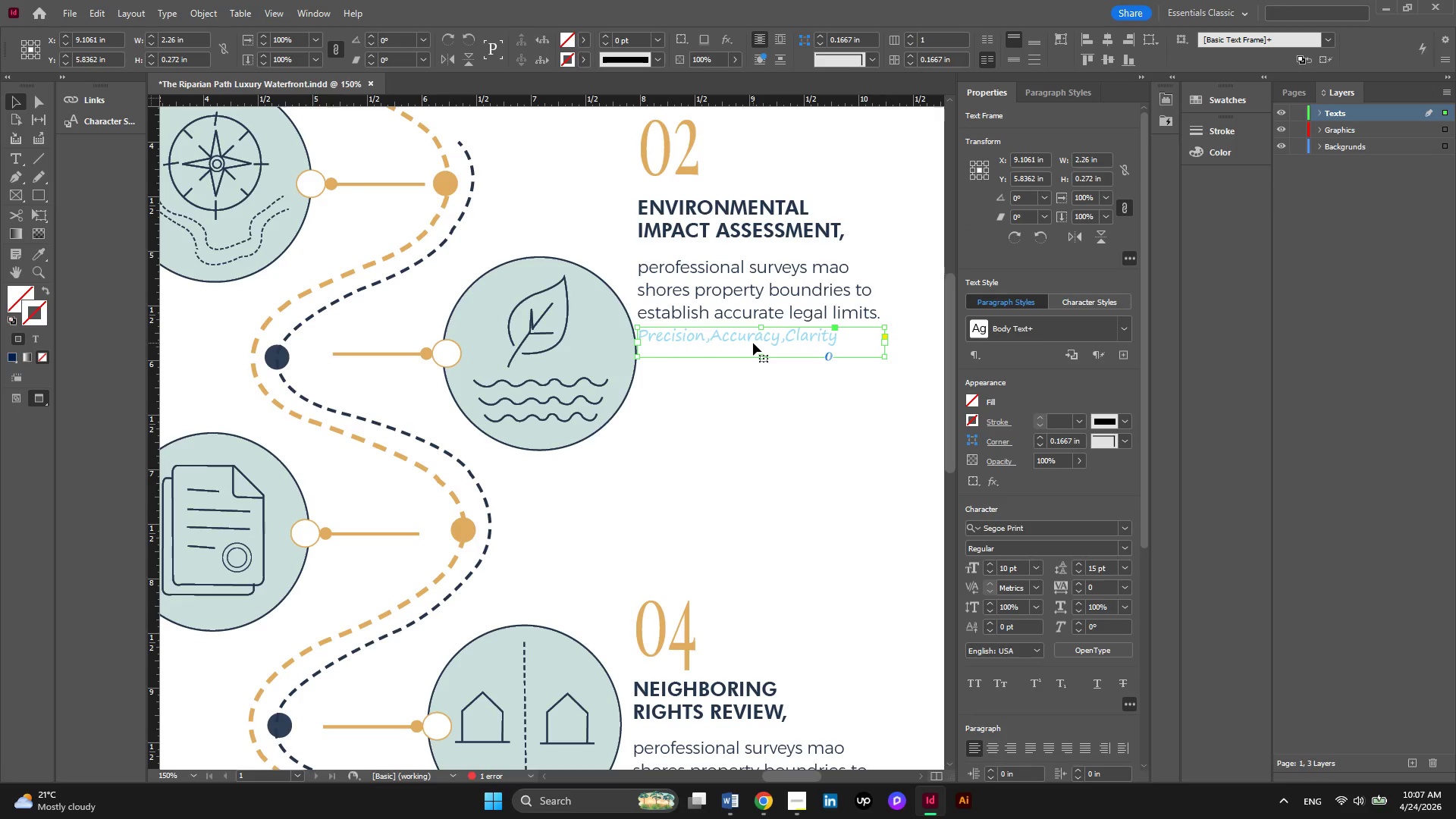 
key(ArrowRight)
 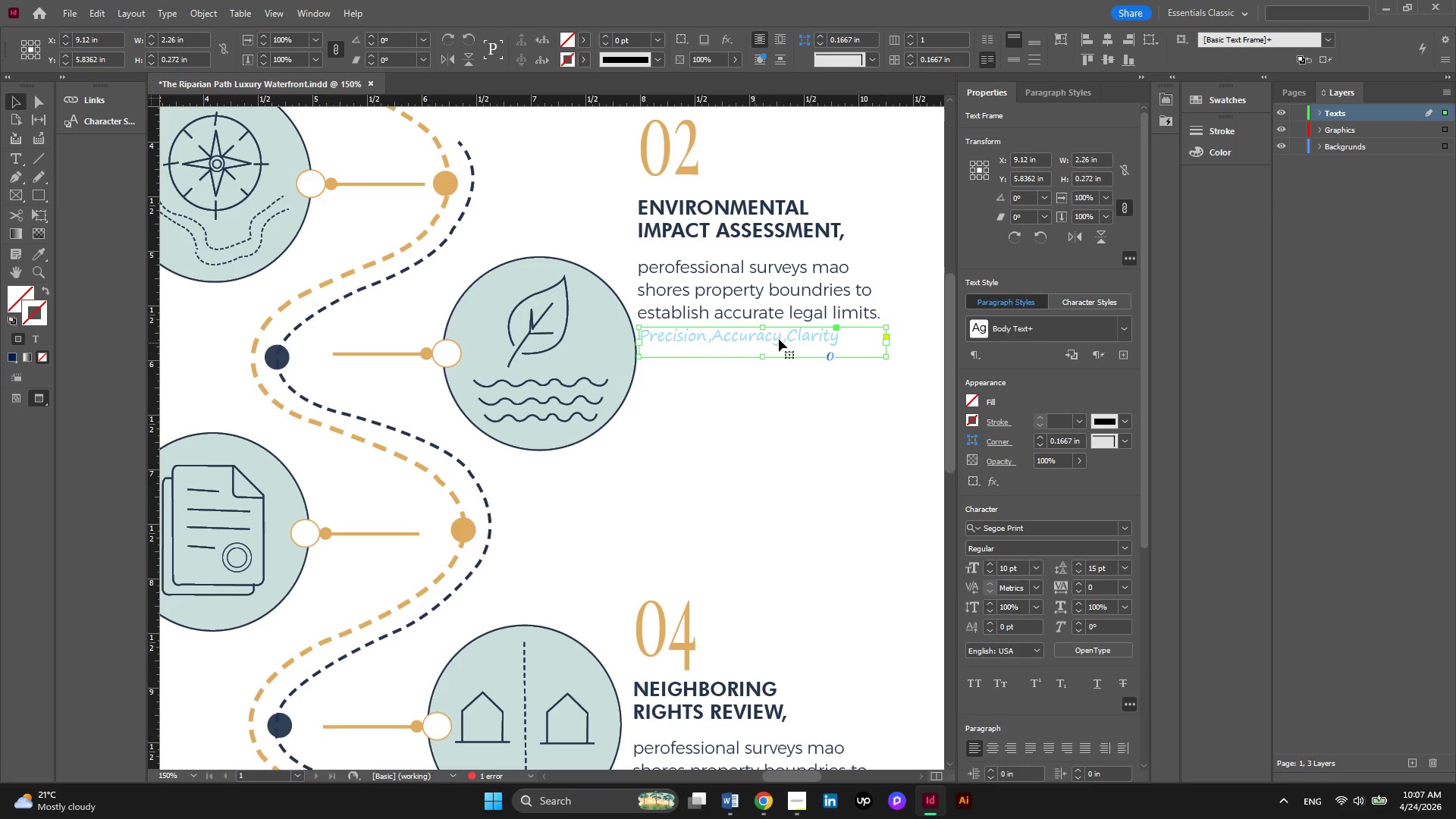 
left_click([778, 405])
 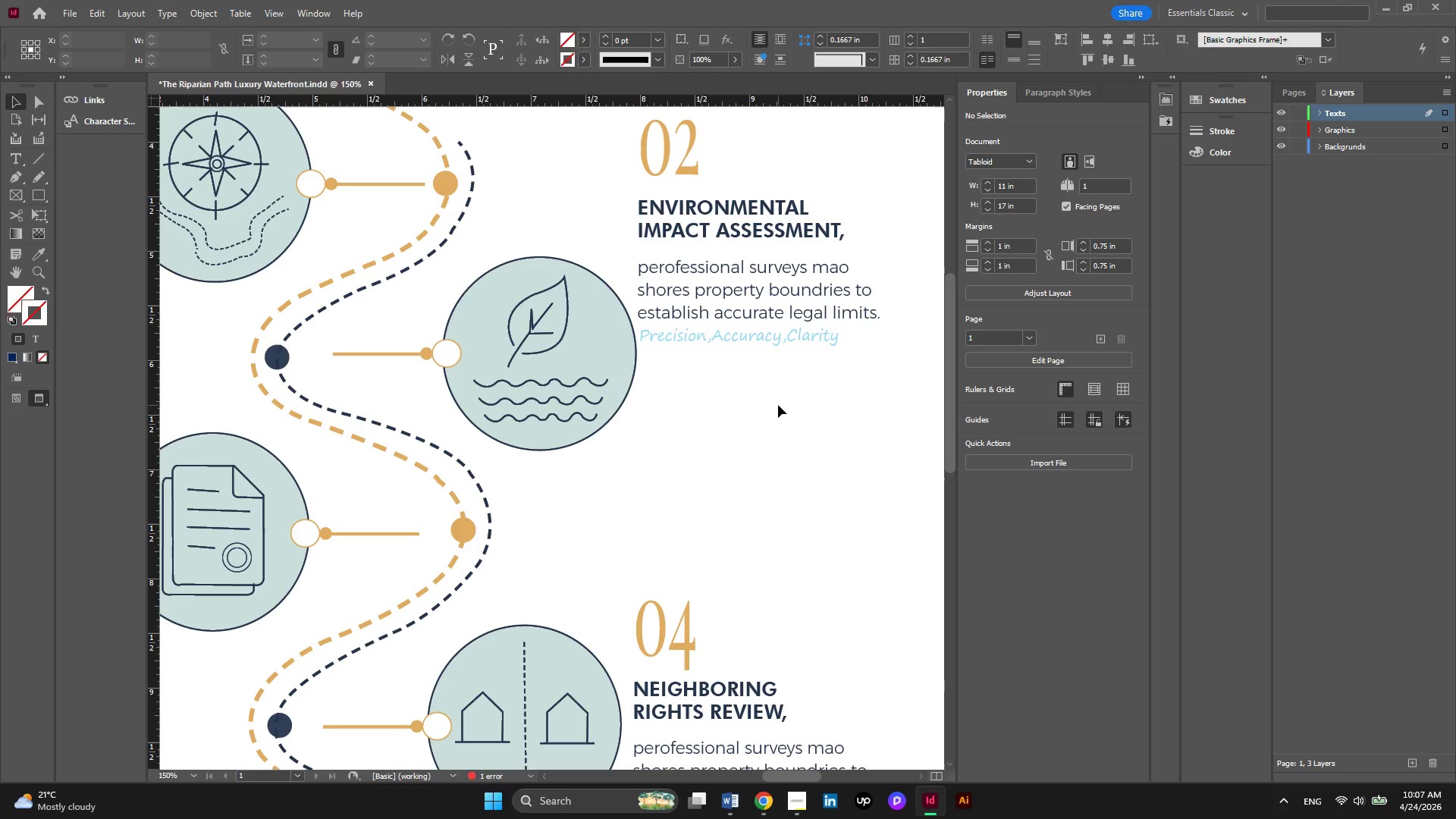 
left_click_drag(start_coordinate=[778, 405], to_coordinate=[730, 187])
 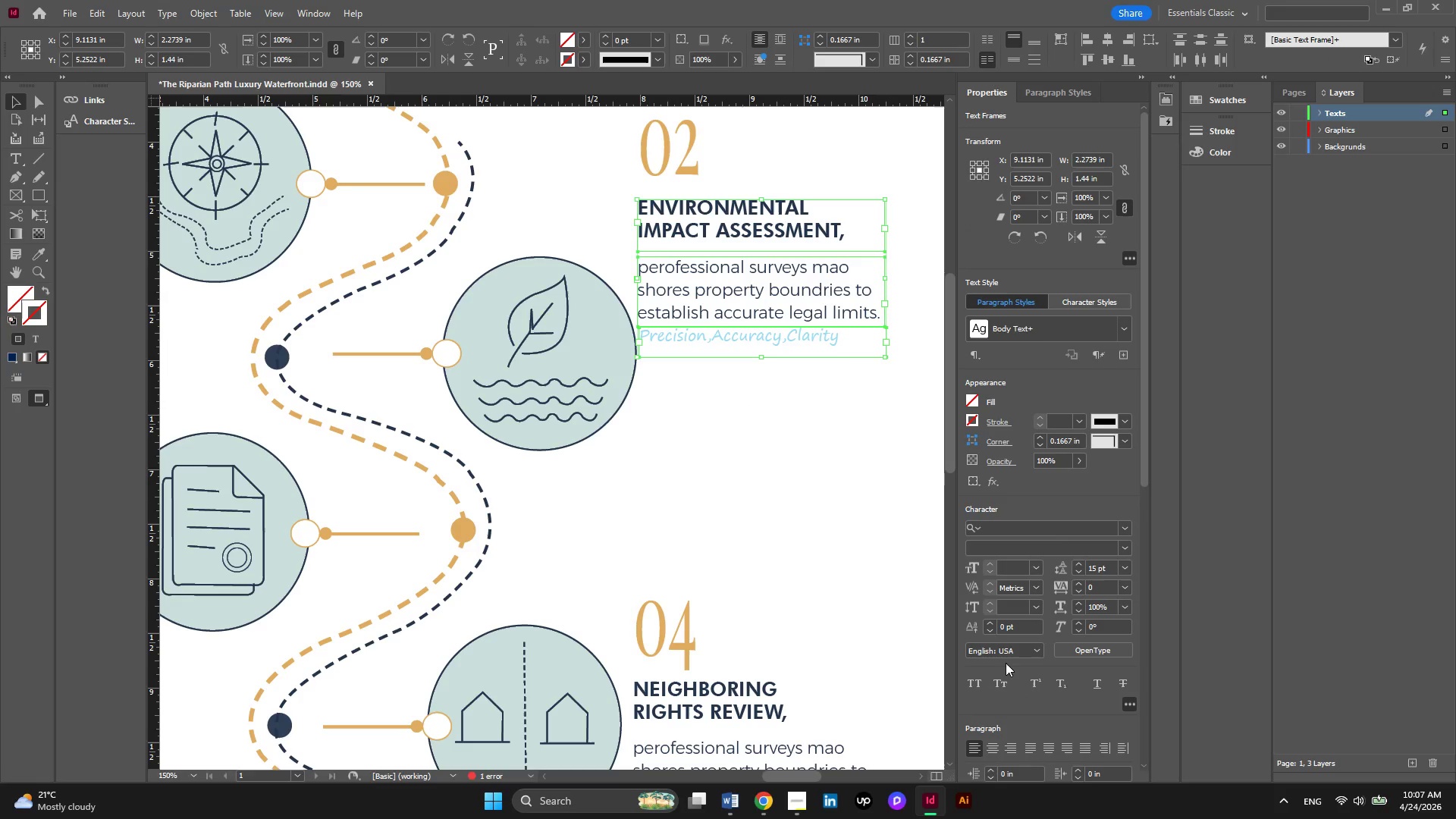 
scroll: coordinate [1091, 508], scroll_direction: down, amount: 47.0
 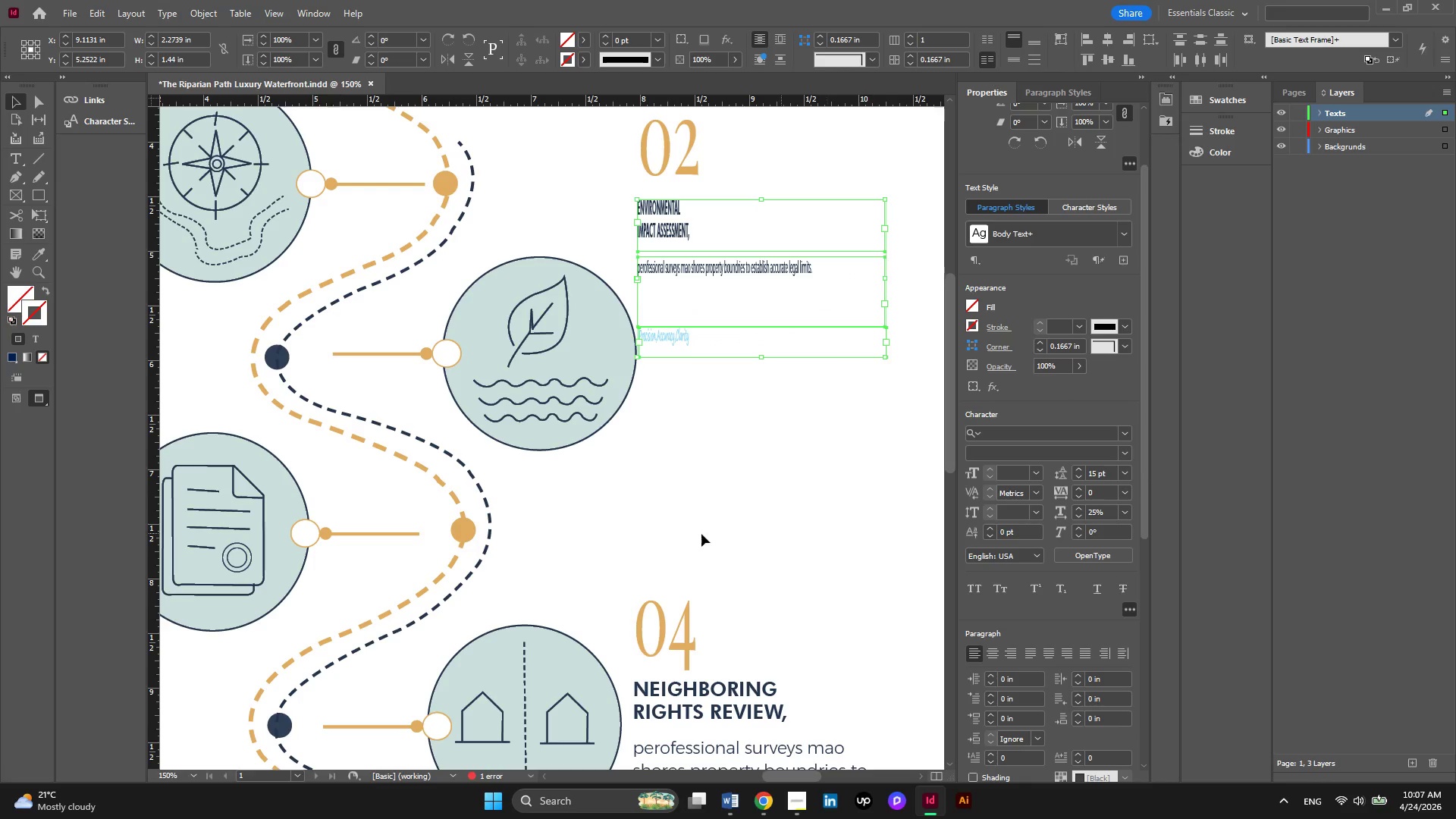 
key(Control+Z)
 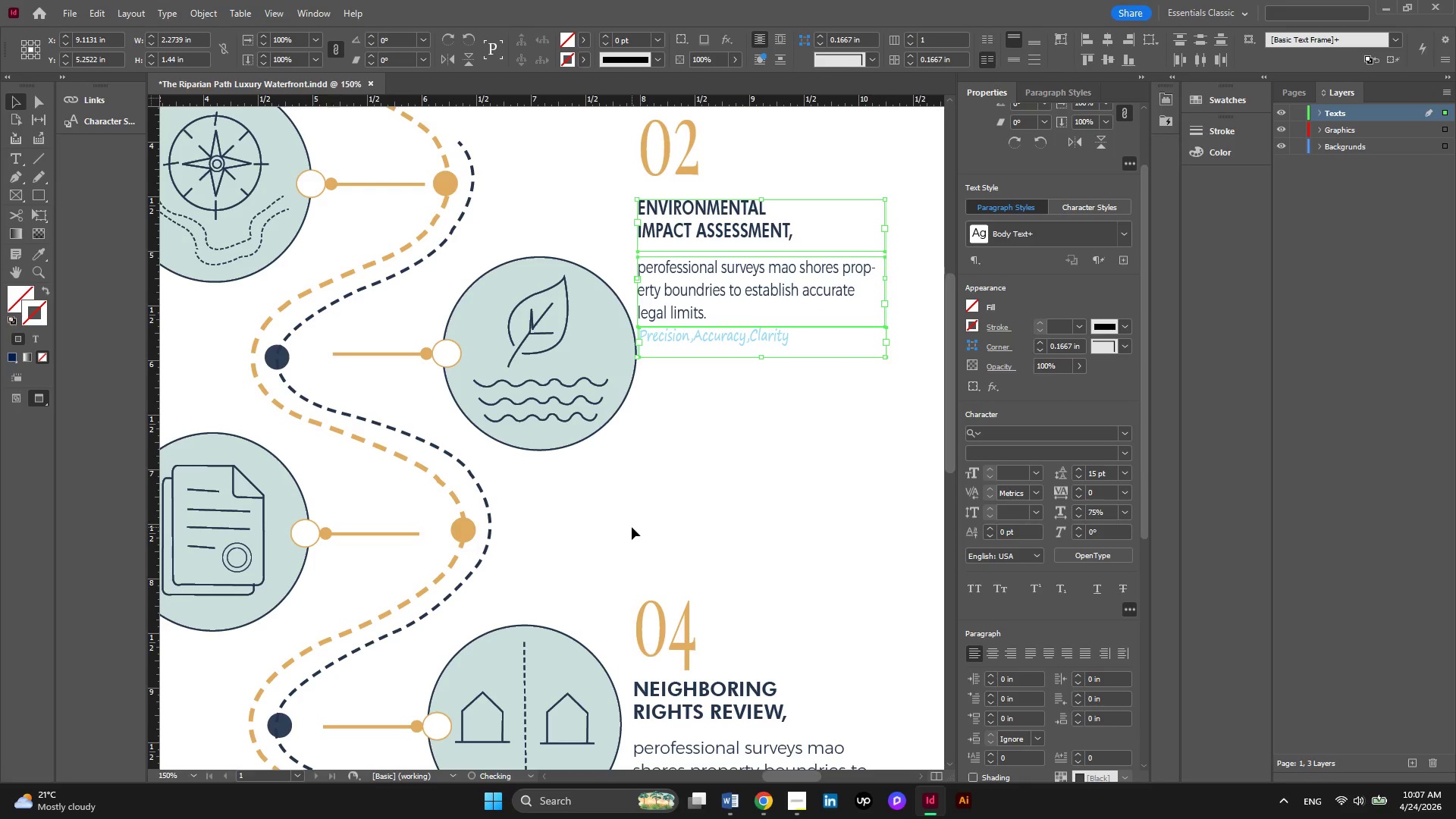 
key(Control+Z)
 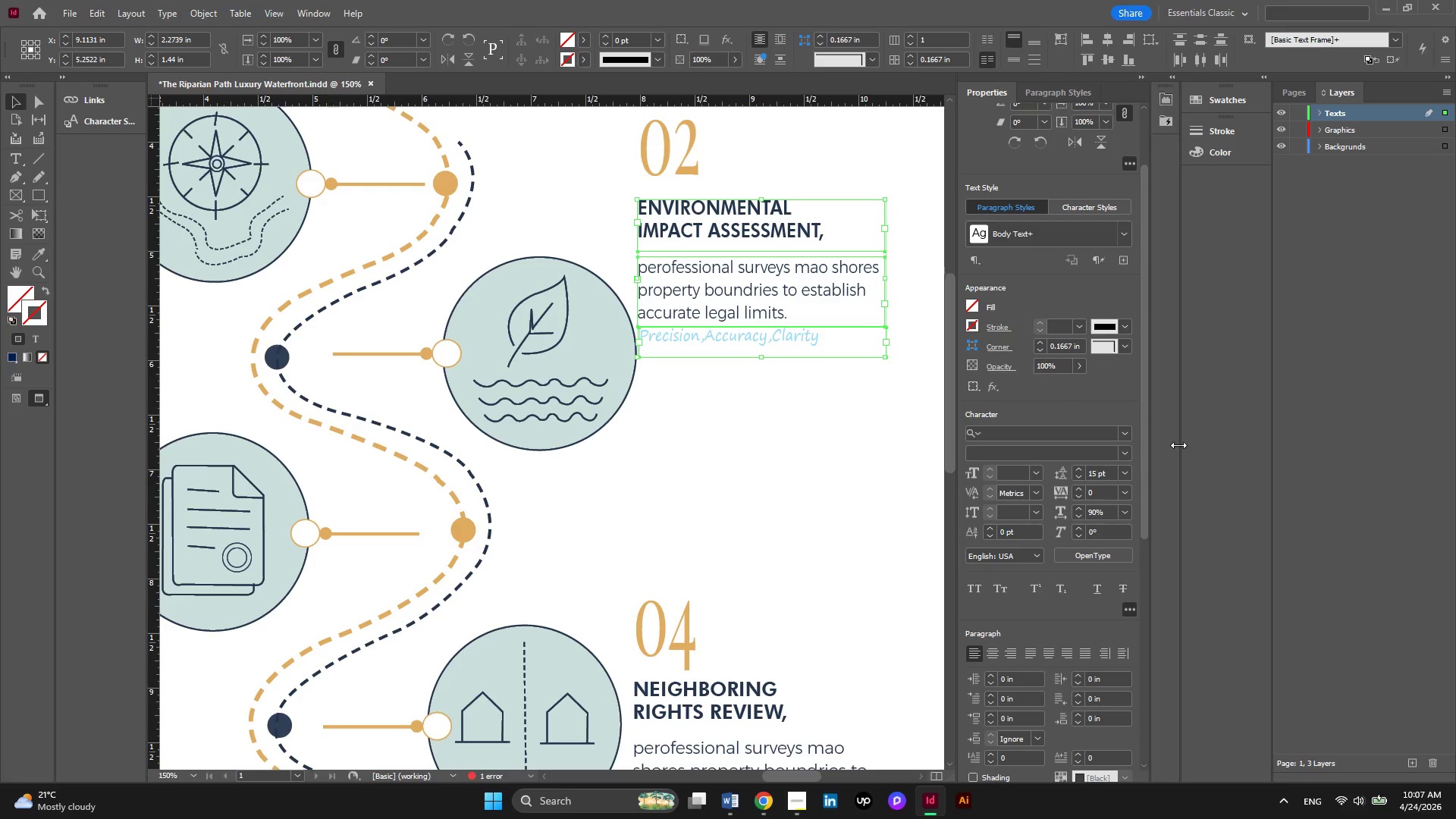 
left_click_drag(start_coordinate=[1146, 492], to_coordinate=[1135, 719])
 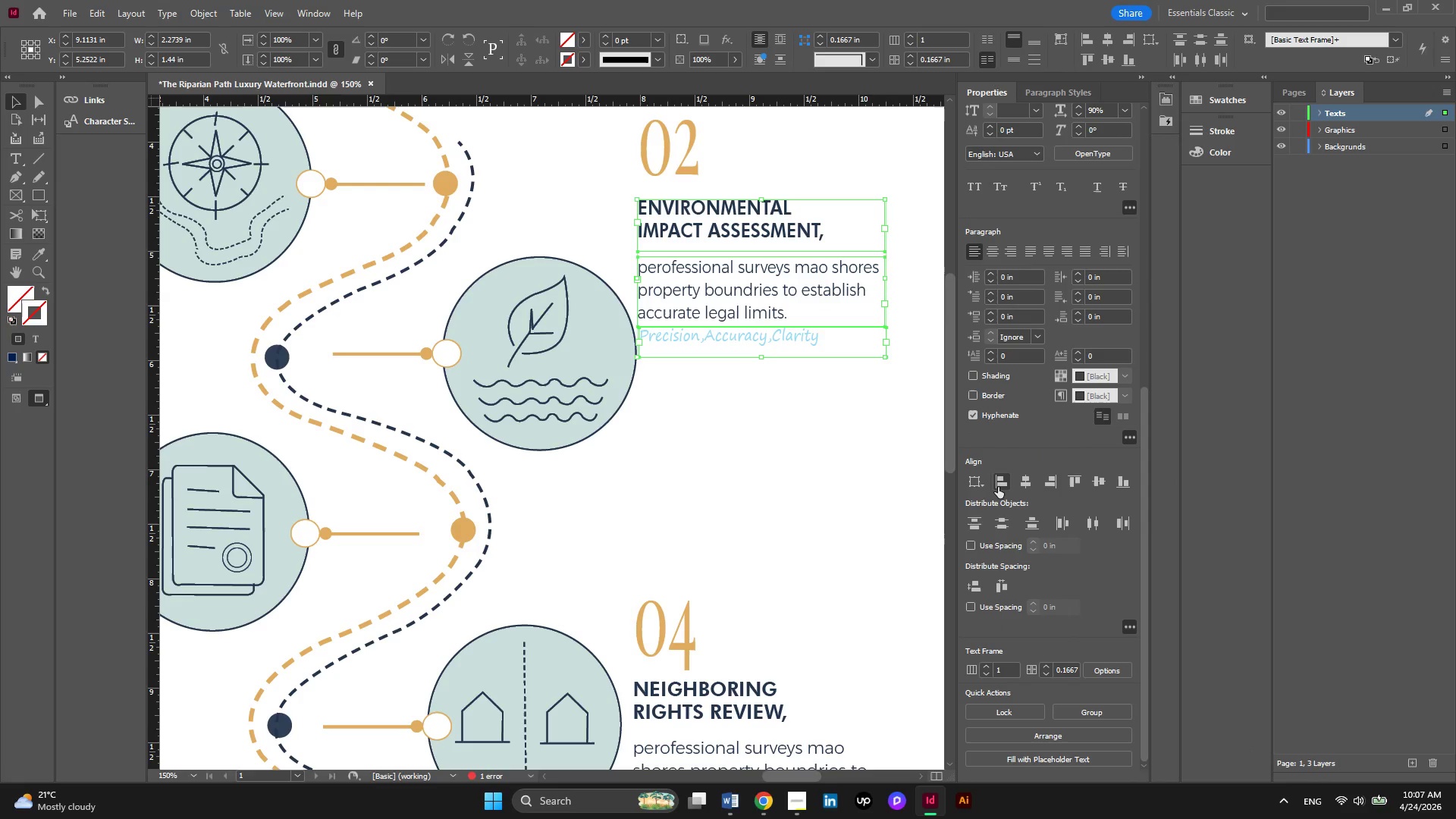 
left_click([998, 487])
 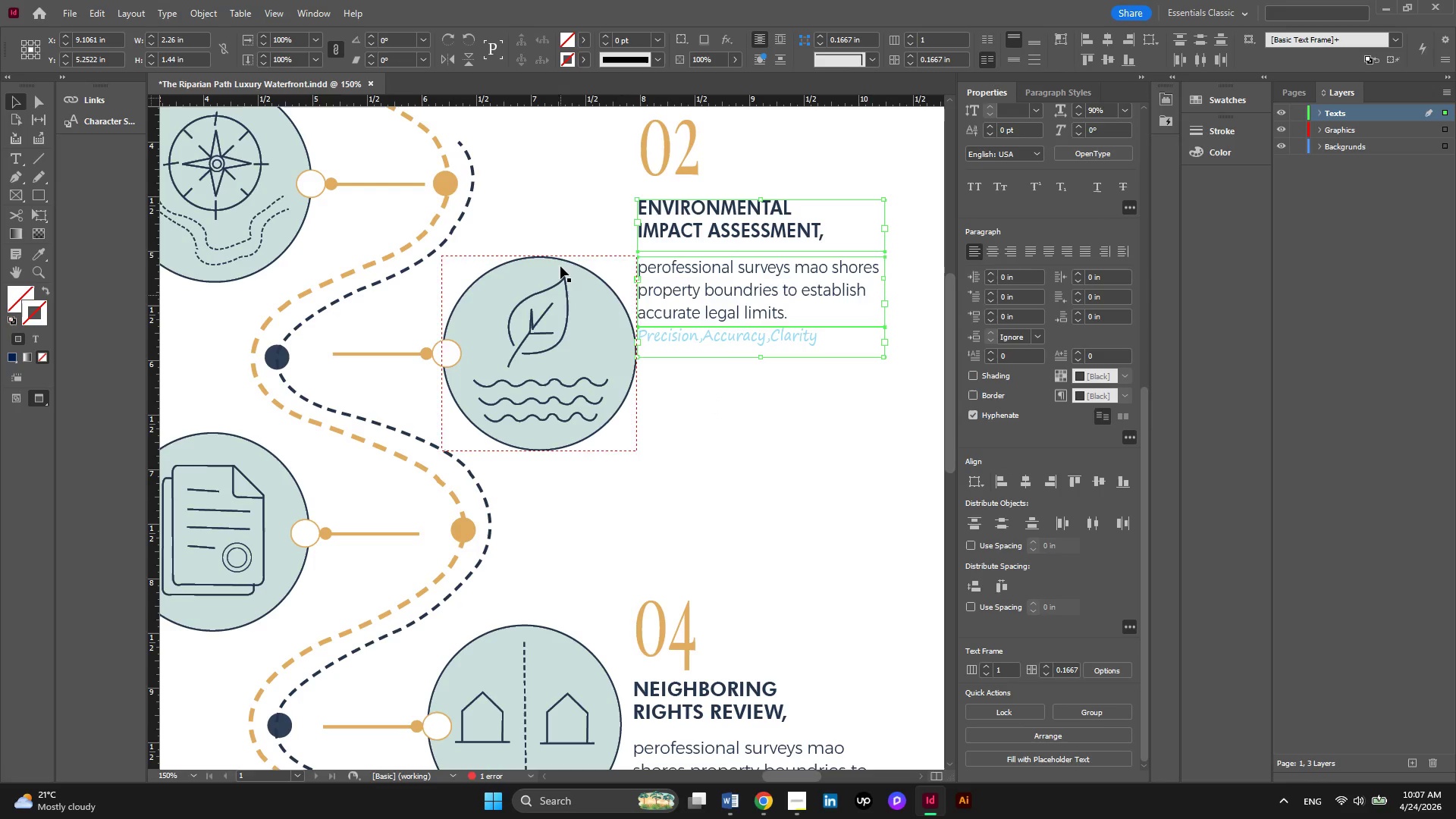 
left_click([551, 208])
 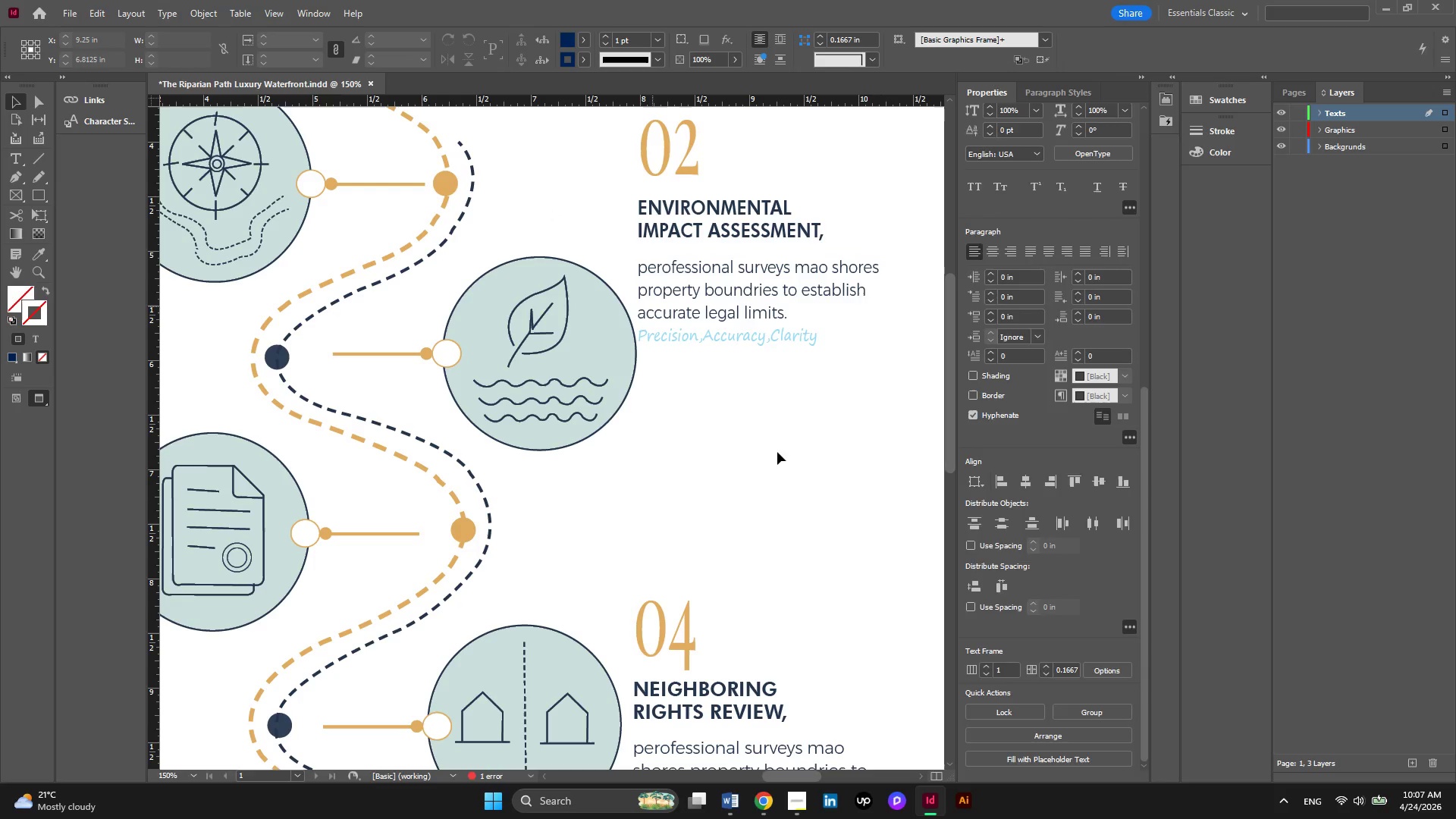 
hold_key(key=AltLeft, duration=0.33)
scroll: coordinate [777, 452], scroll_direction: down, amount: 2.0
 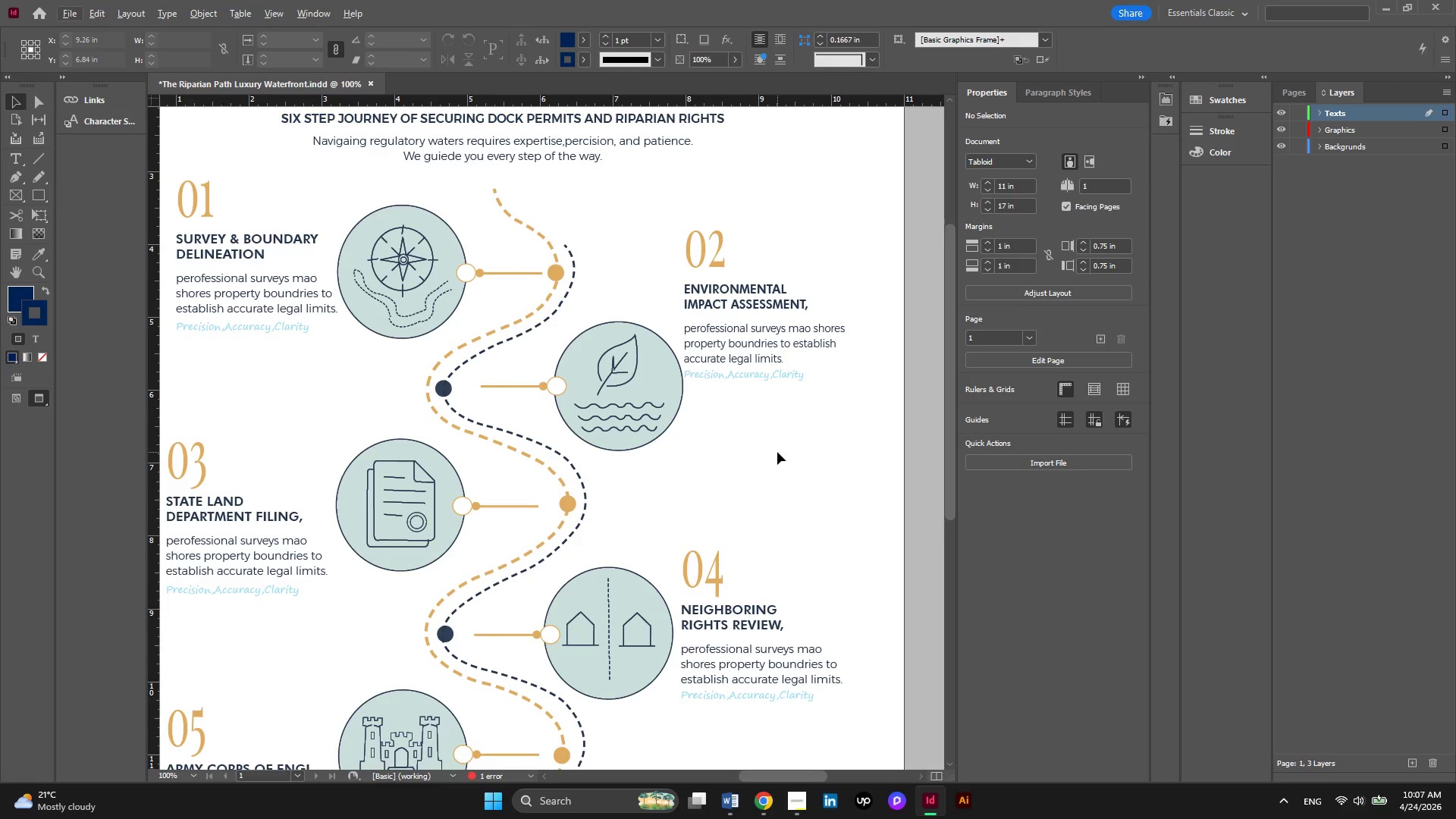 
hold_key(key=AltLeft, duration=0.34)
 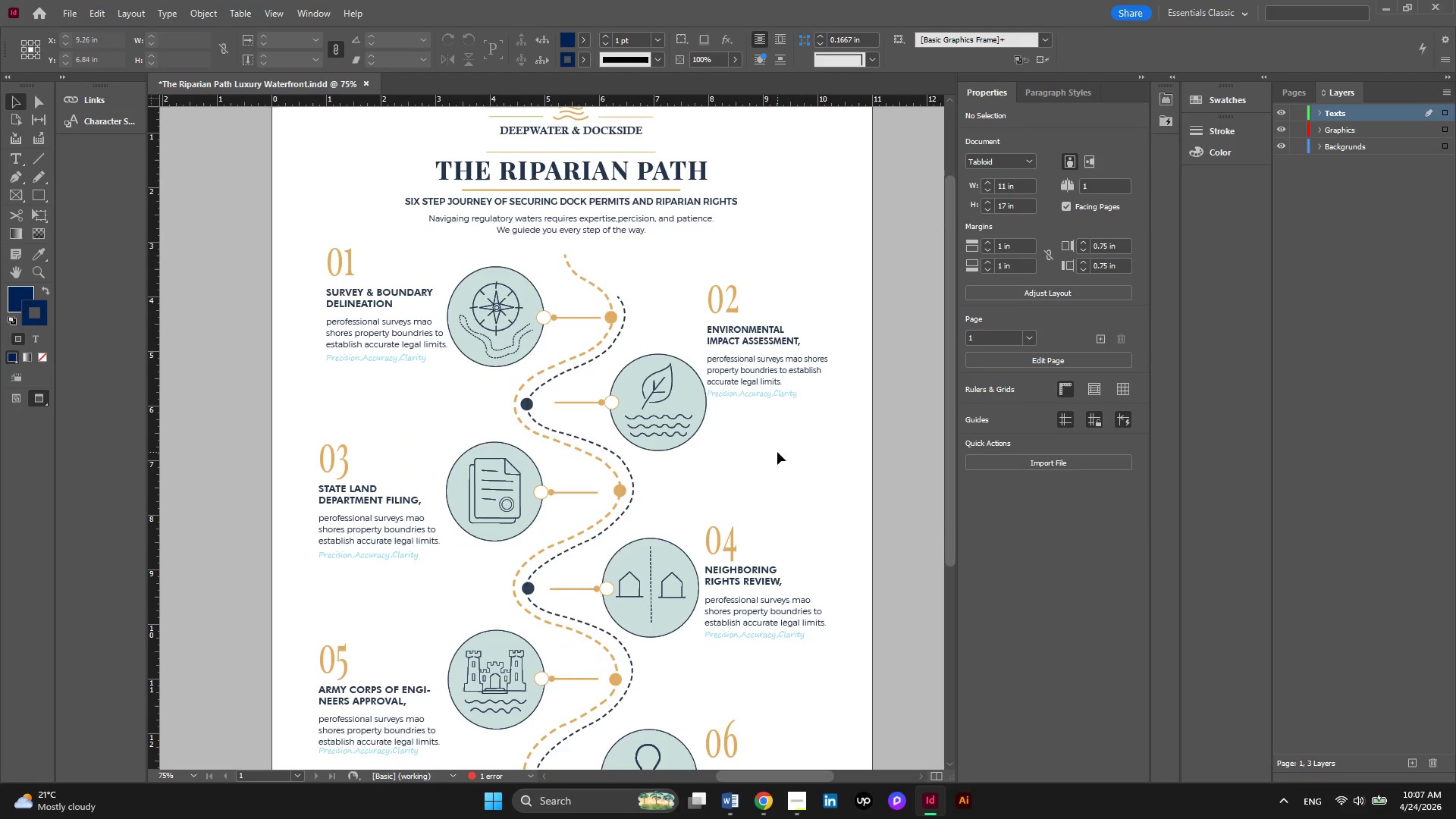 
scroll: coordinate [777, 452], scroll_direction: down, amount: 2.0
 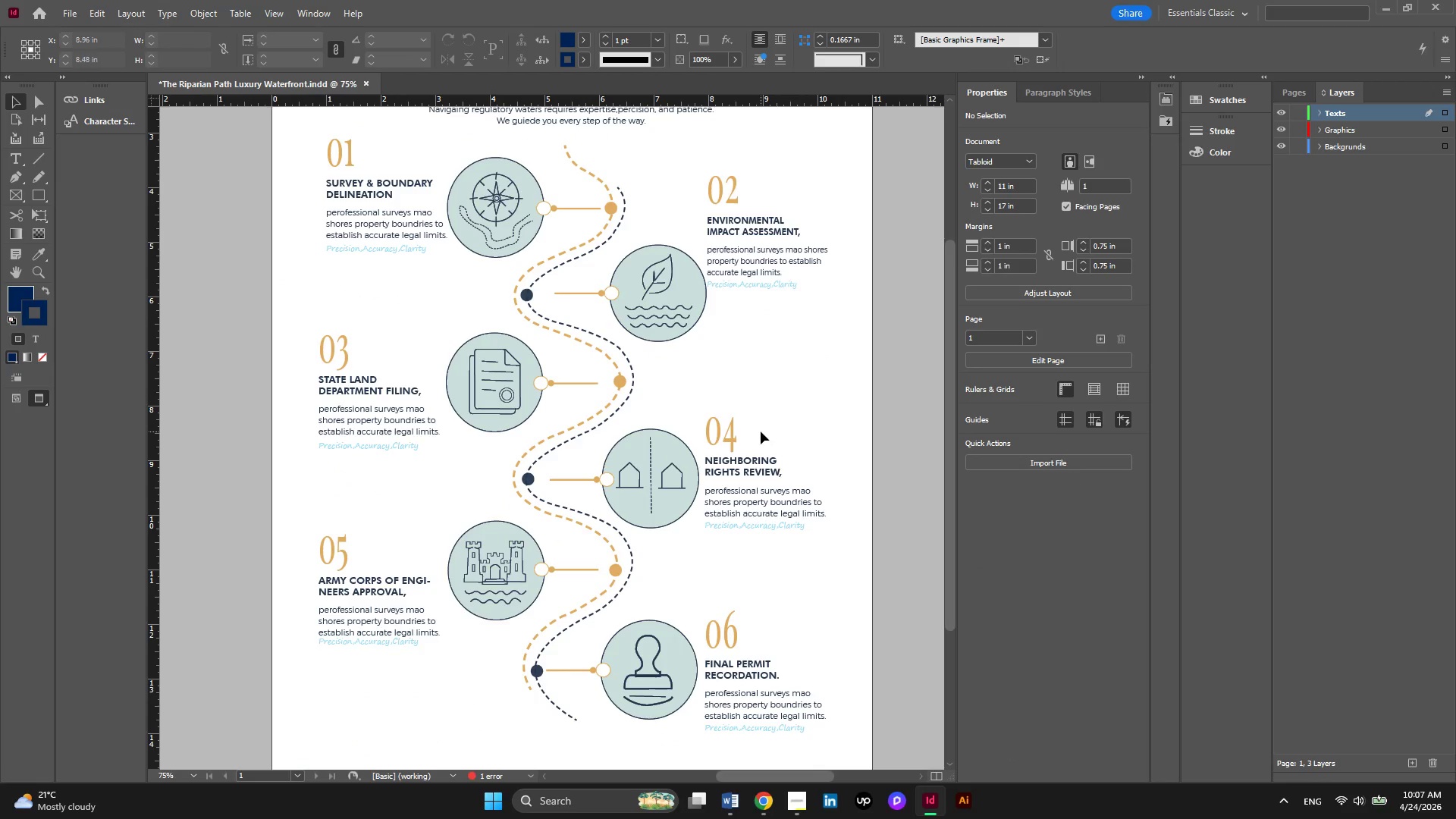 
hold_key(key=ControlLeft, duration=0.45)
scroll: coordinate [761, 431], scroll_direction: down, amount: 3.0
 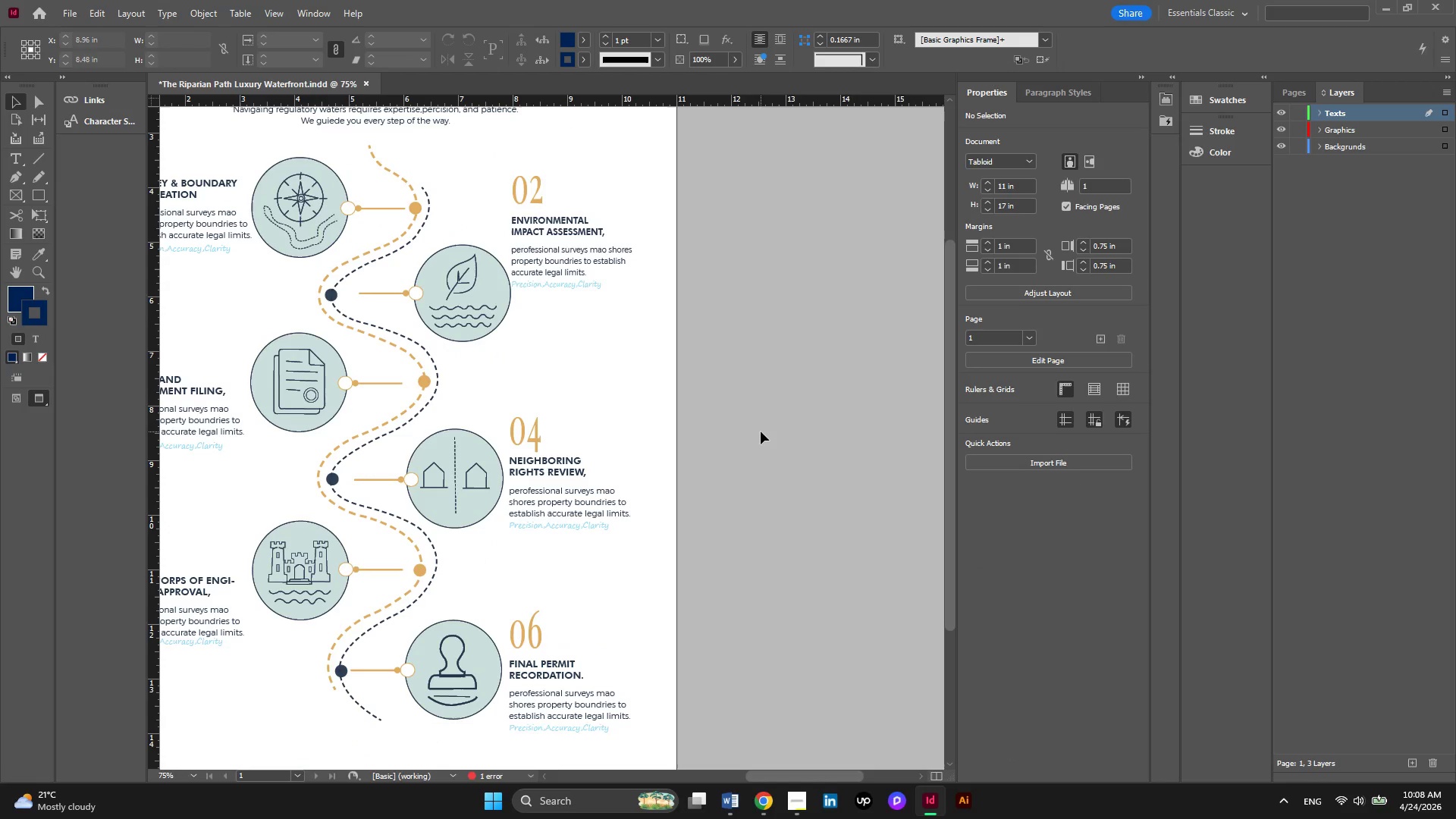 
key(W)
 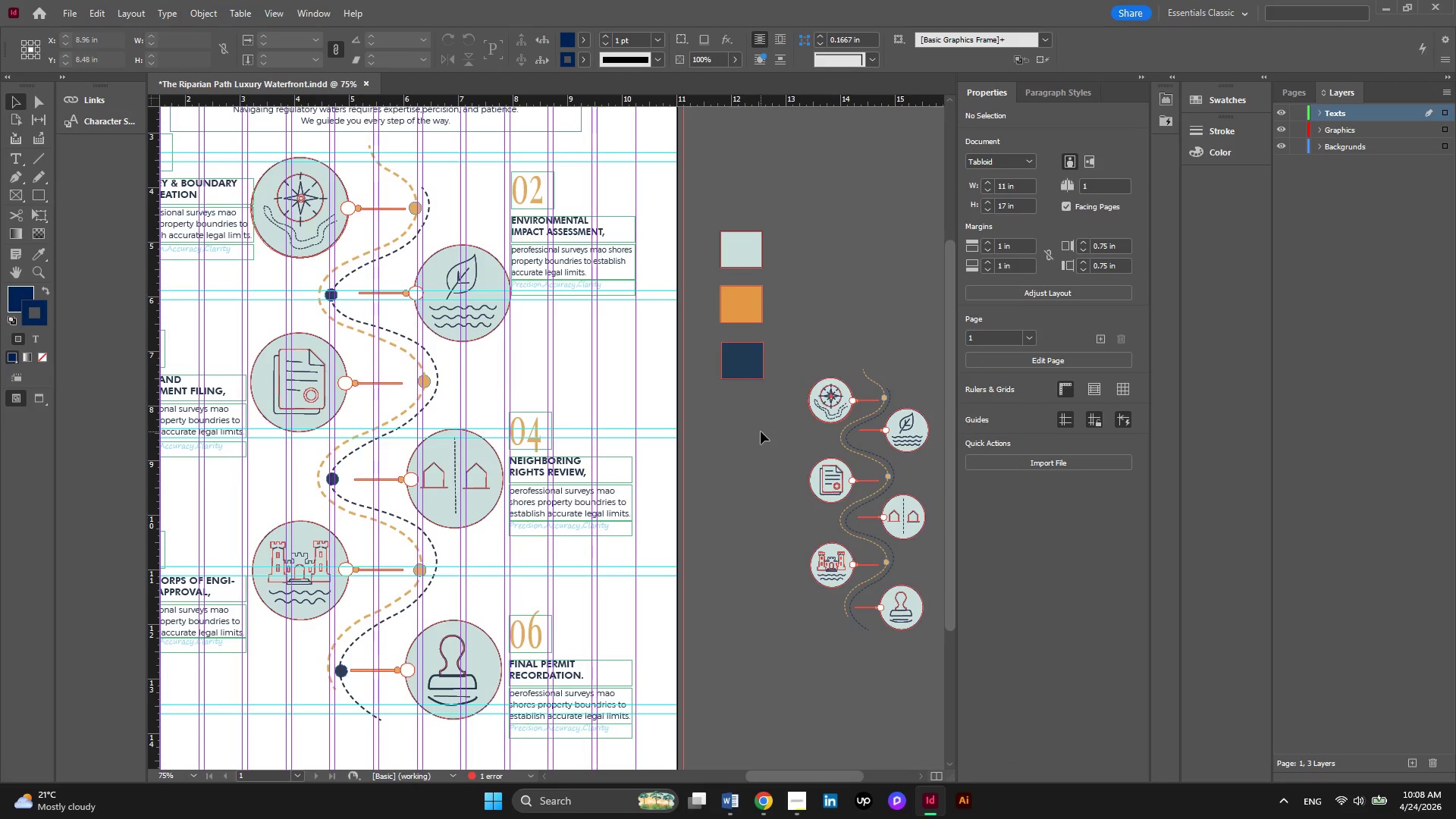 
scroll: coordinate [761, 431], scroll_direction: down, amount: 5.0
 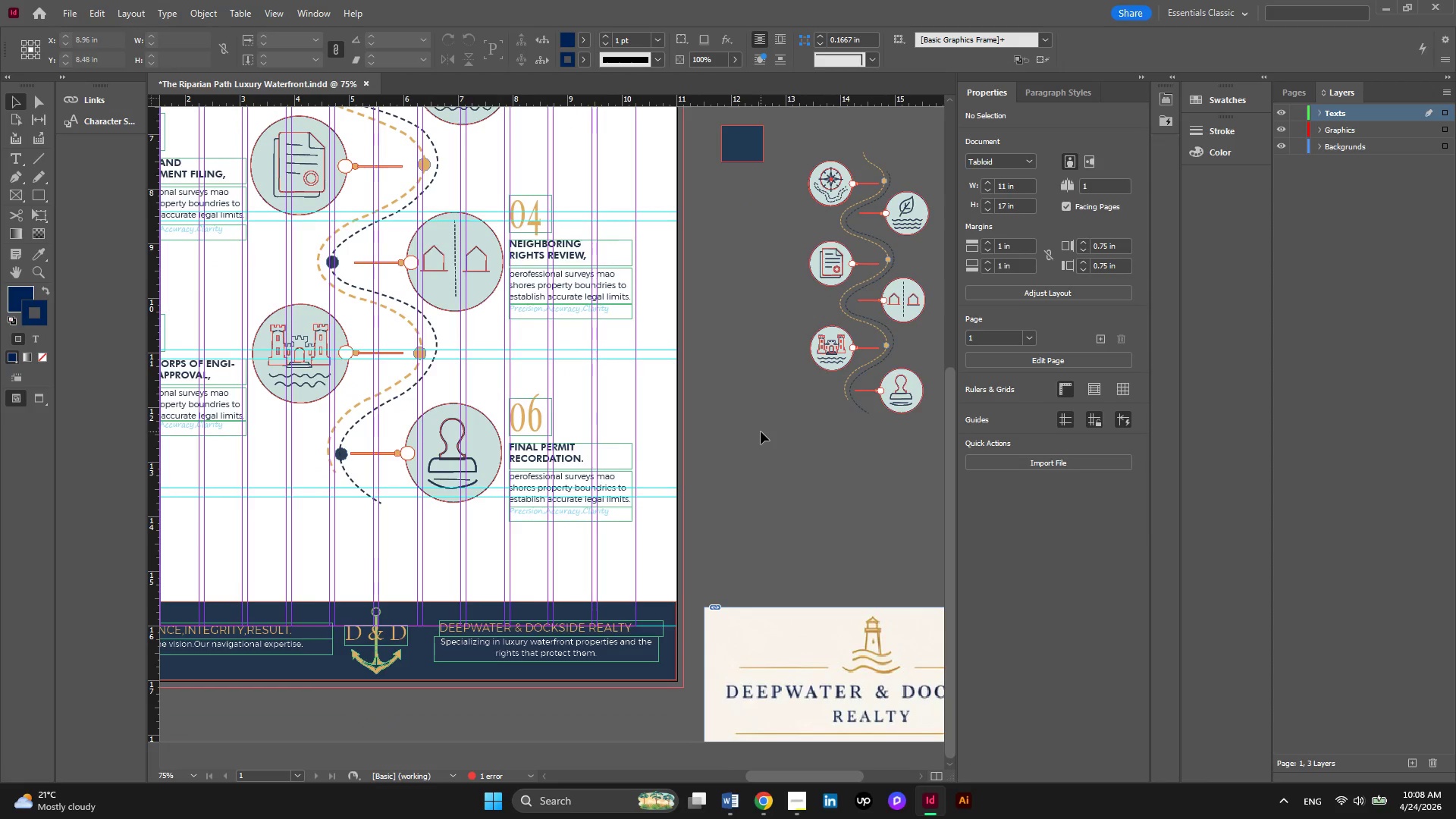 
hold_key(key=ControlLeft, duration=0.95)
scroll: coordinate [761, 431], scroll_direction: none, amount: 0.0
 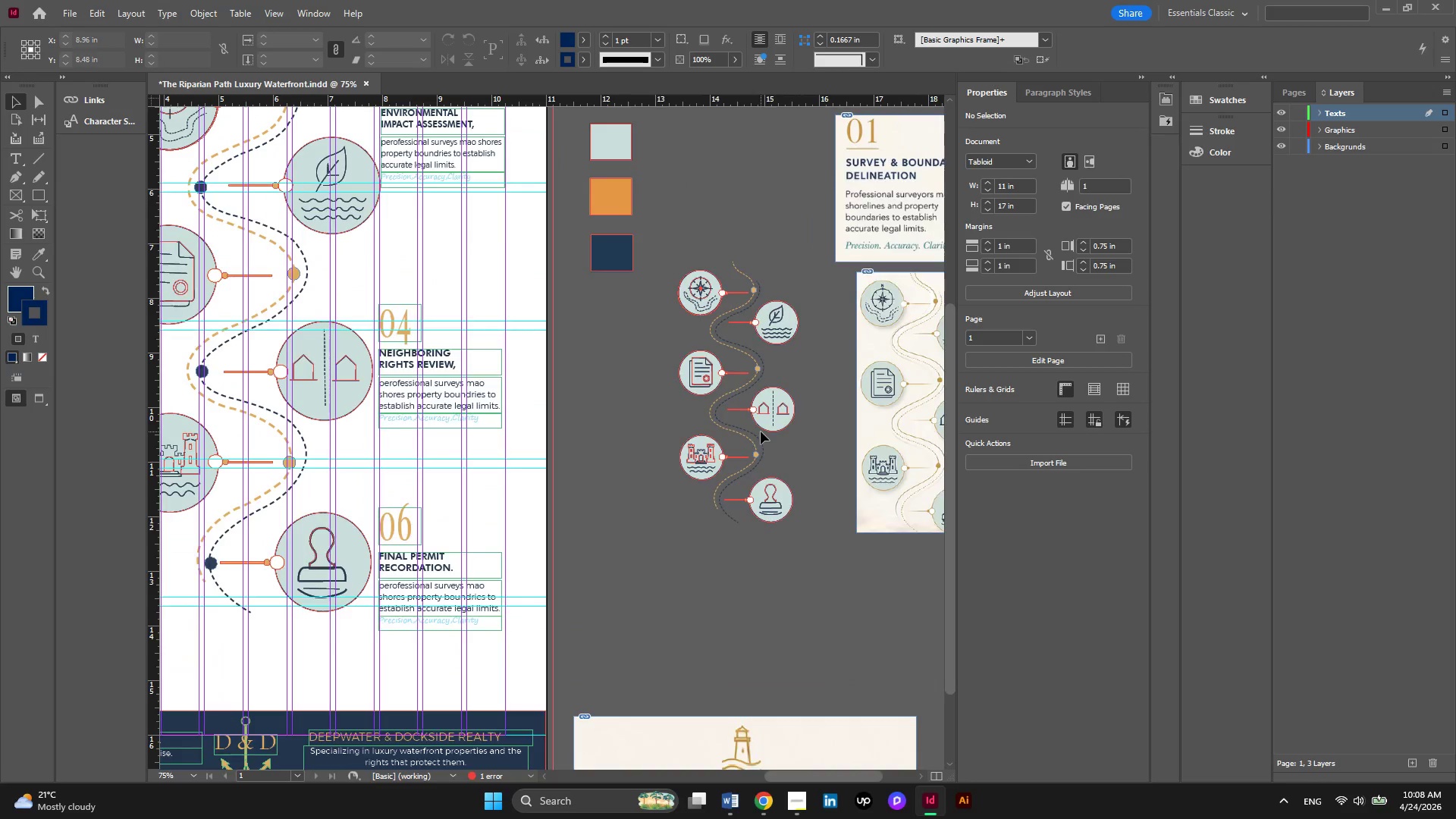 
scroll: coordinate [761, 431], scroll_direction: up, amount: 1.0
 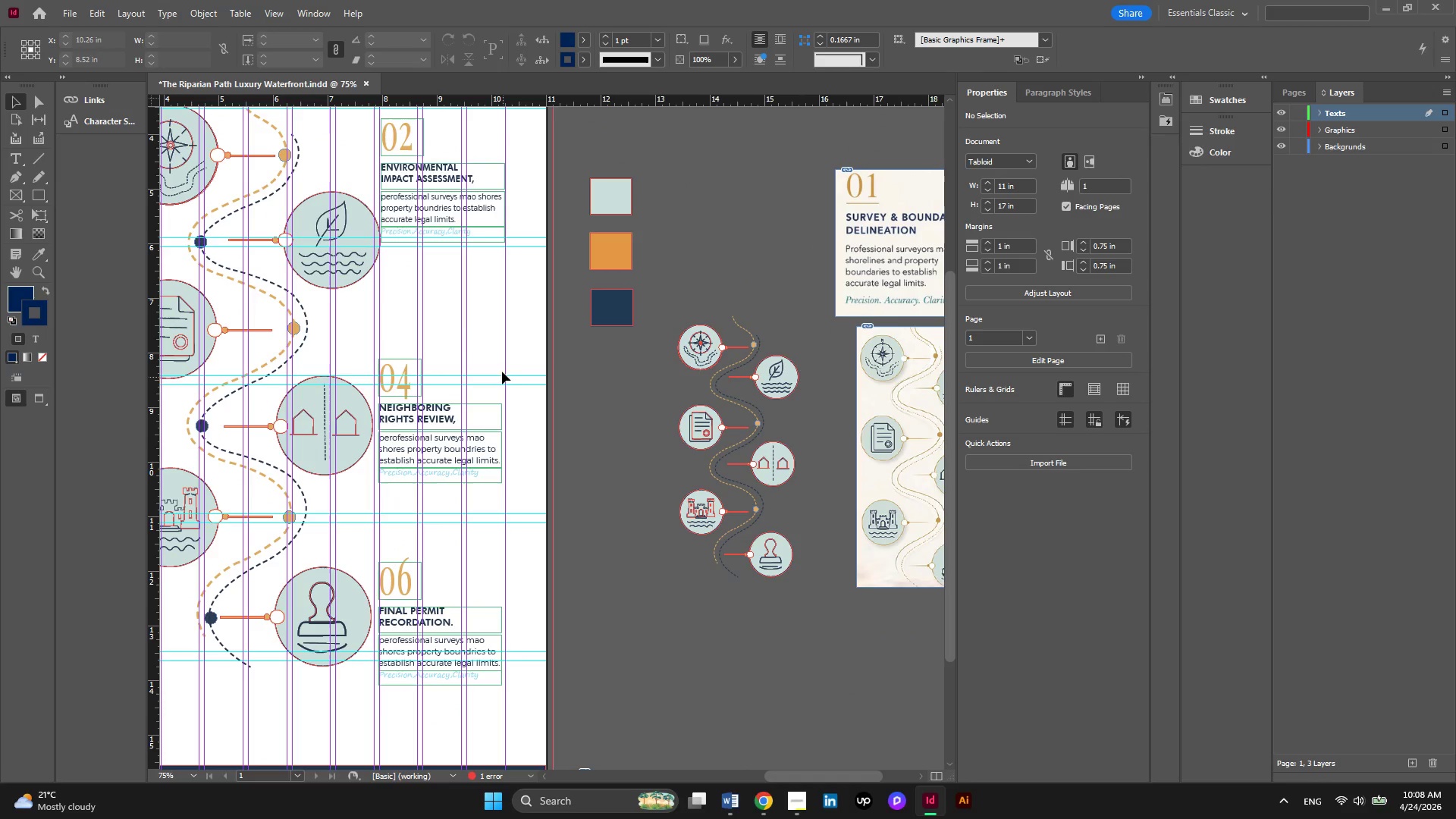 
hold_key(key=ShiftLeft, duration=0.62)
scroll: coordinate [444, 324], scroll_direction: up, amount: 1.0
 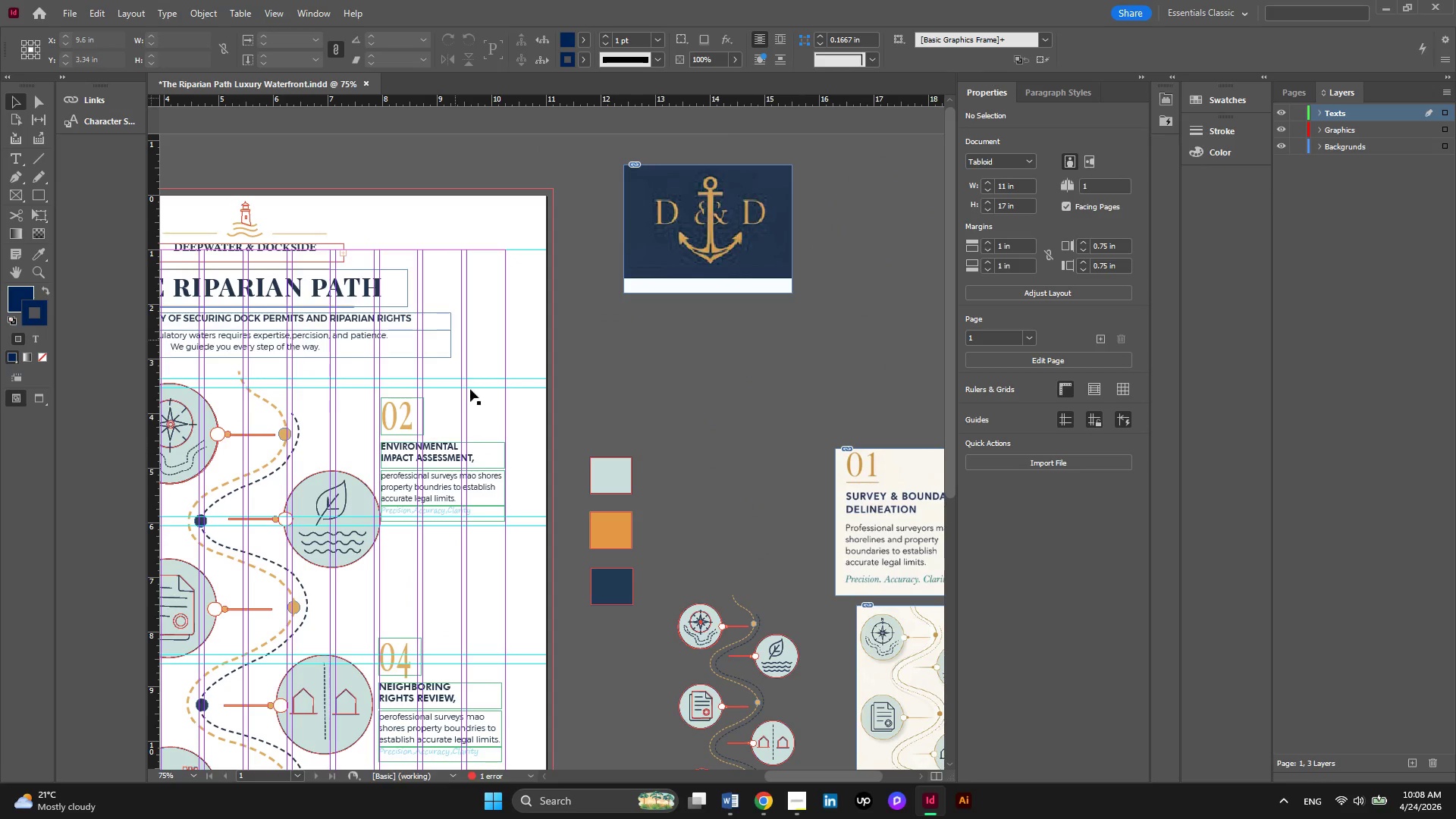 
hold_key(key=AltLeft, duration=0.7)
scroll: coordinate [428, 457], scroll_direction: up, amount: 2.0
 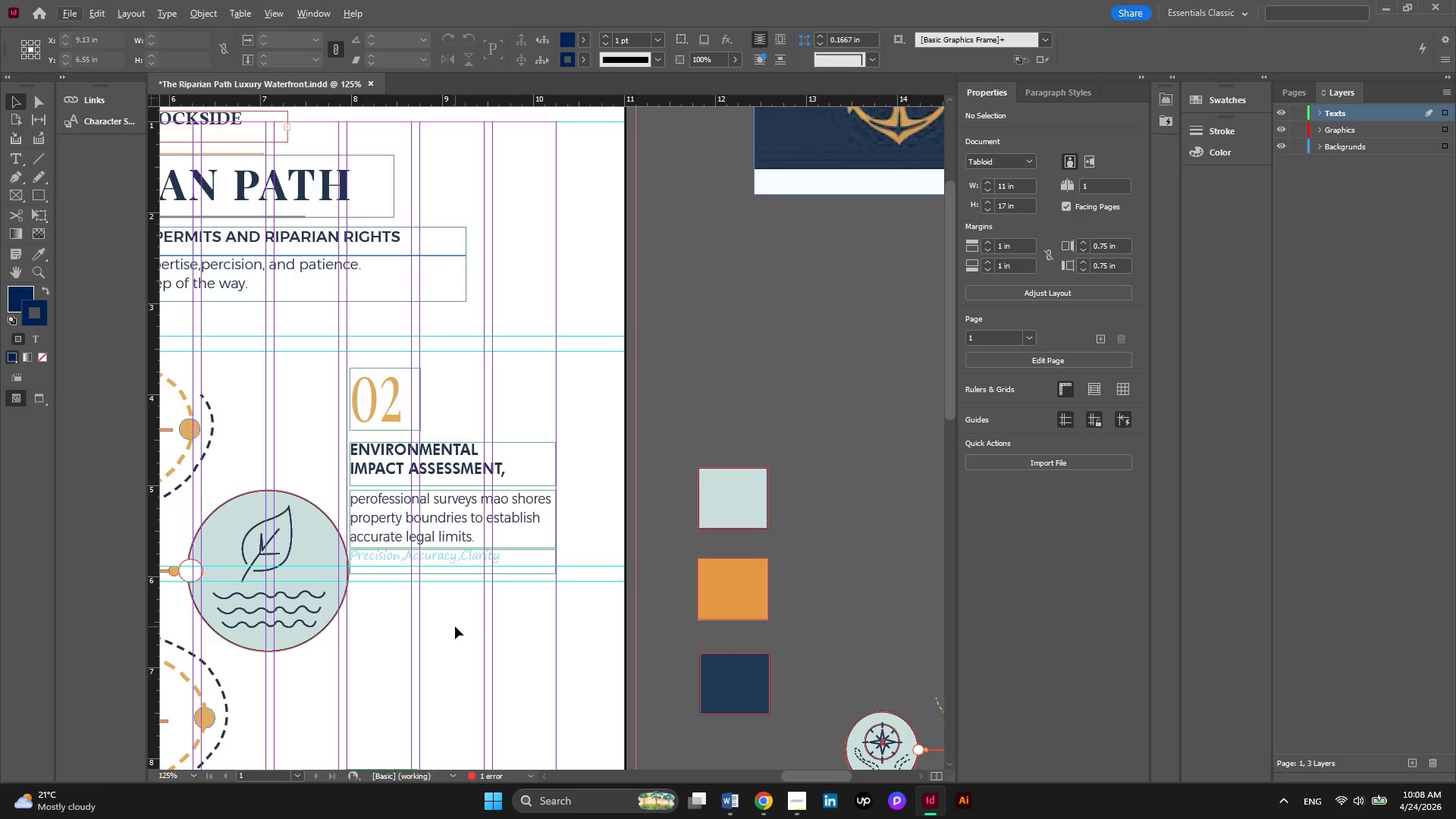 
left_click([455, 626])
 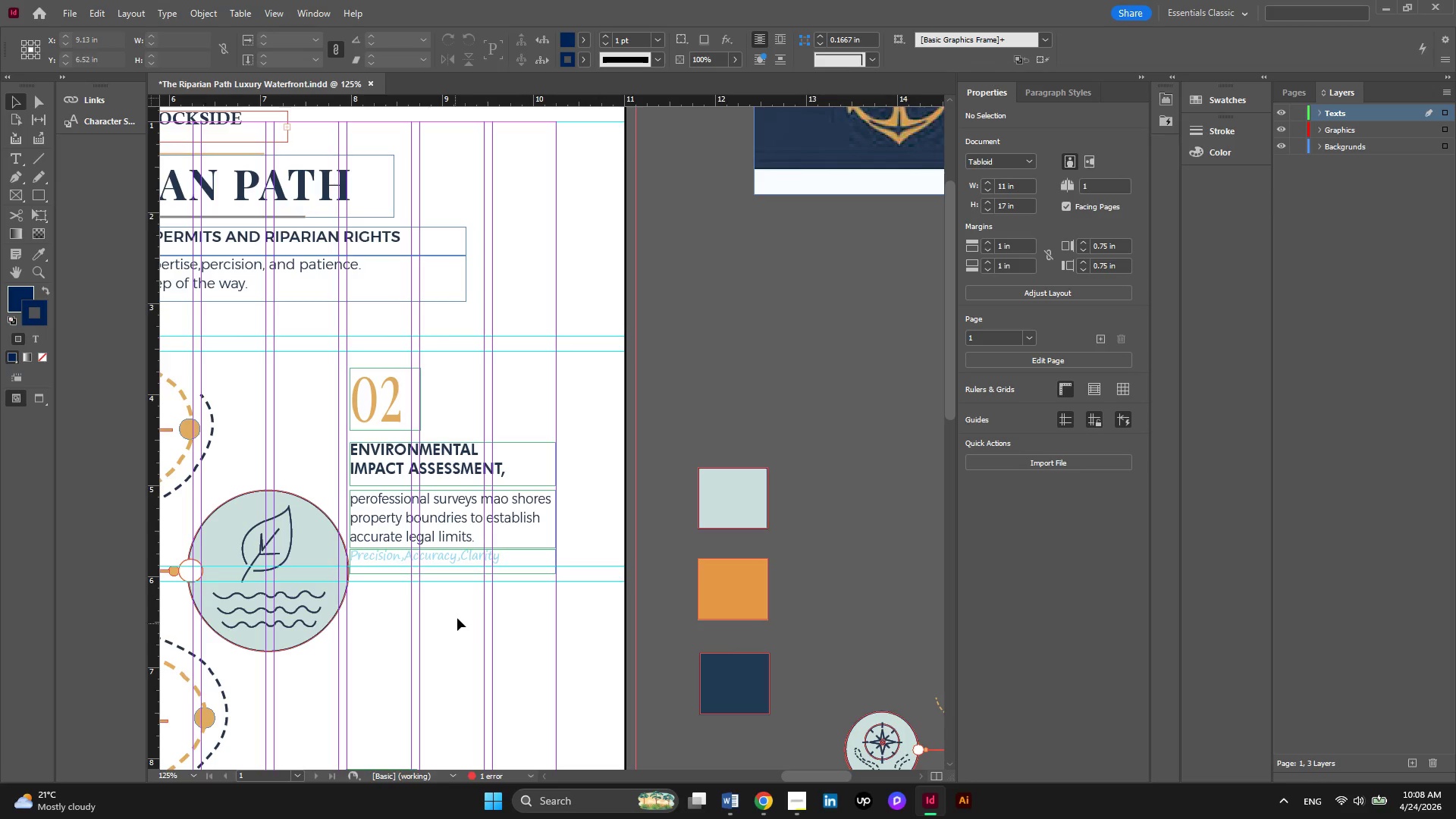 
left_click_drag(start_coordinate=[459, 606], to_coordinate=[446, 496])
 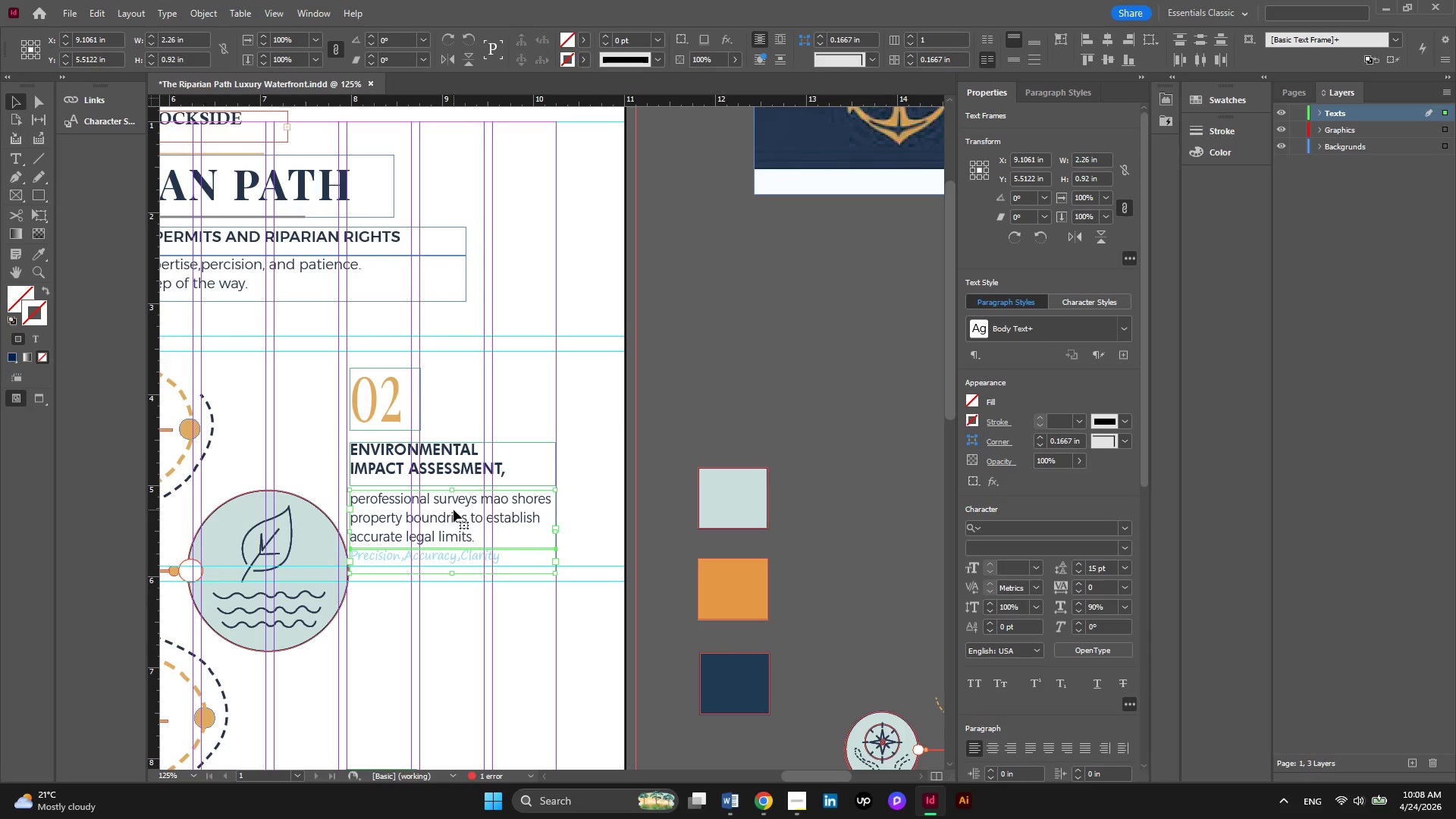 
key(ArrowUp)
 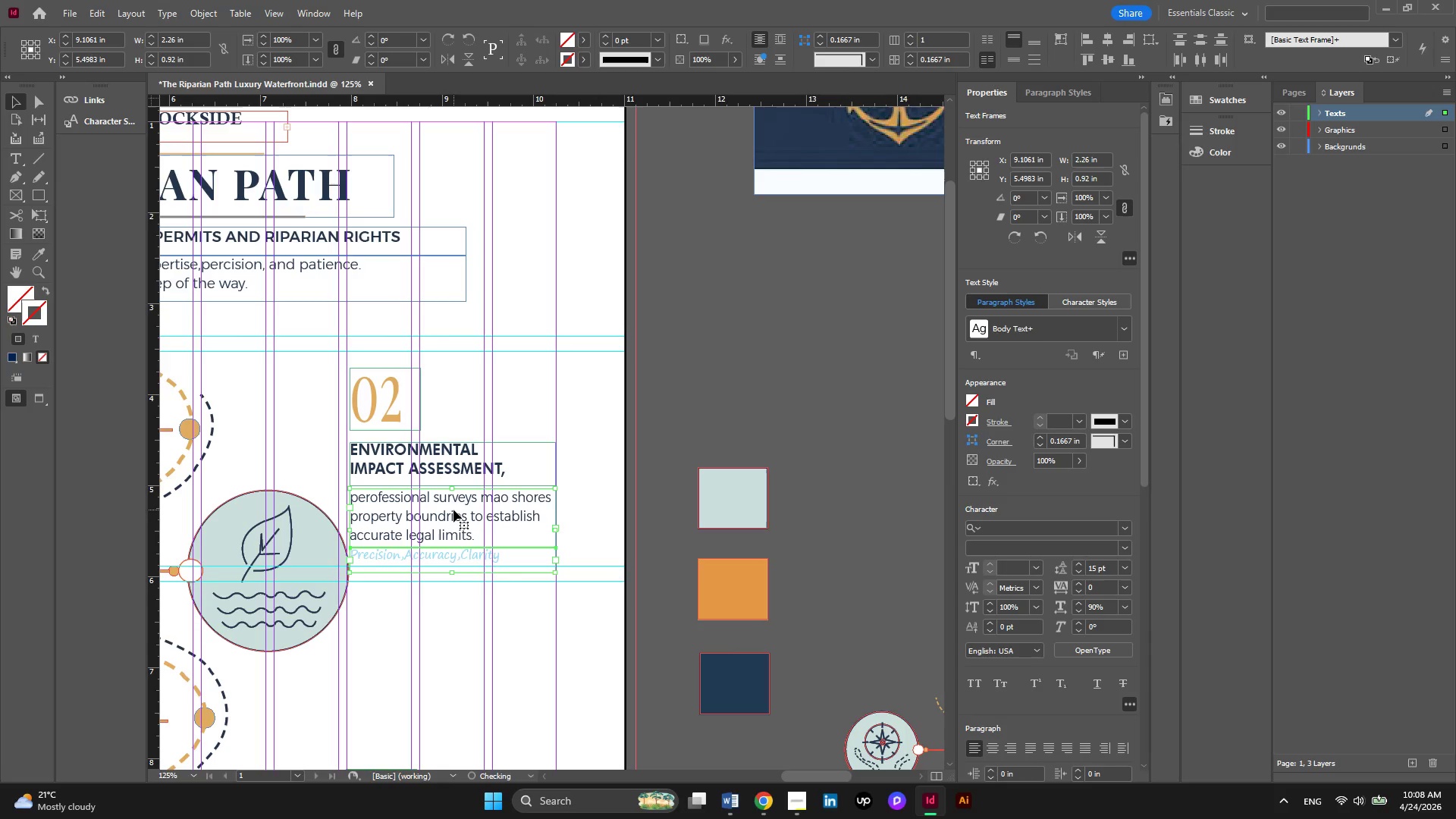 
key(ArrowUp)
 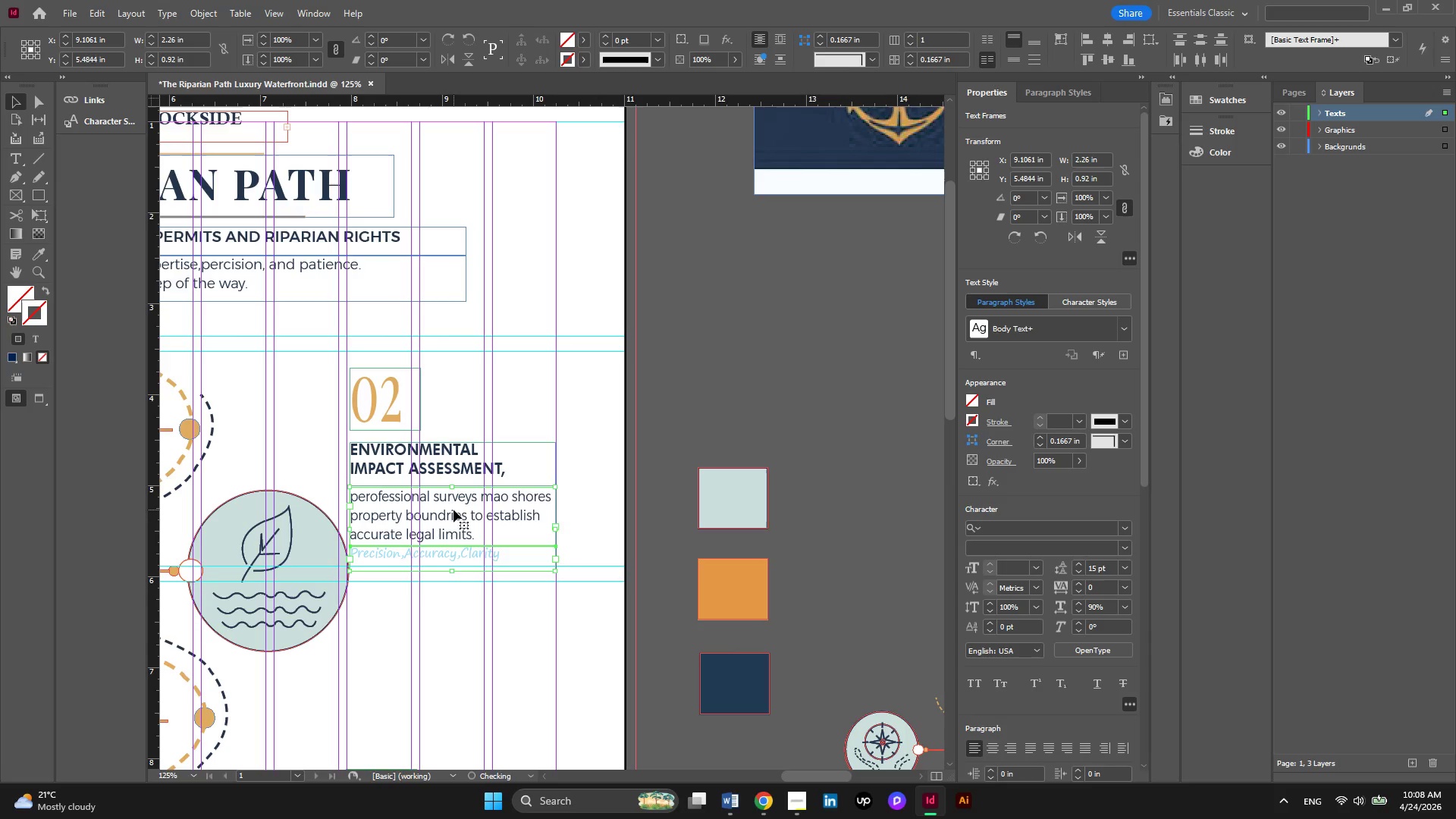 
key(ArrowUp)
 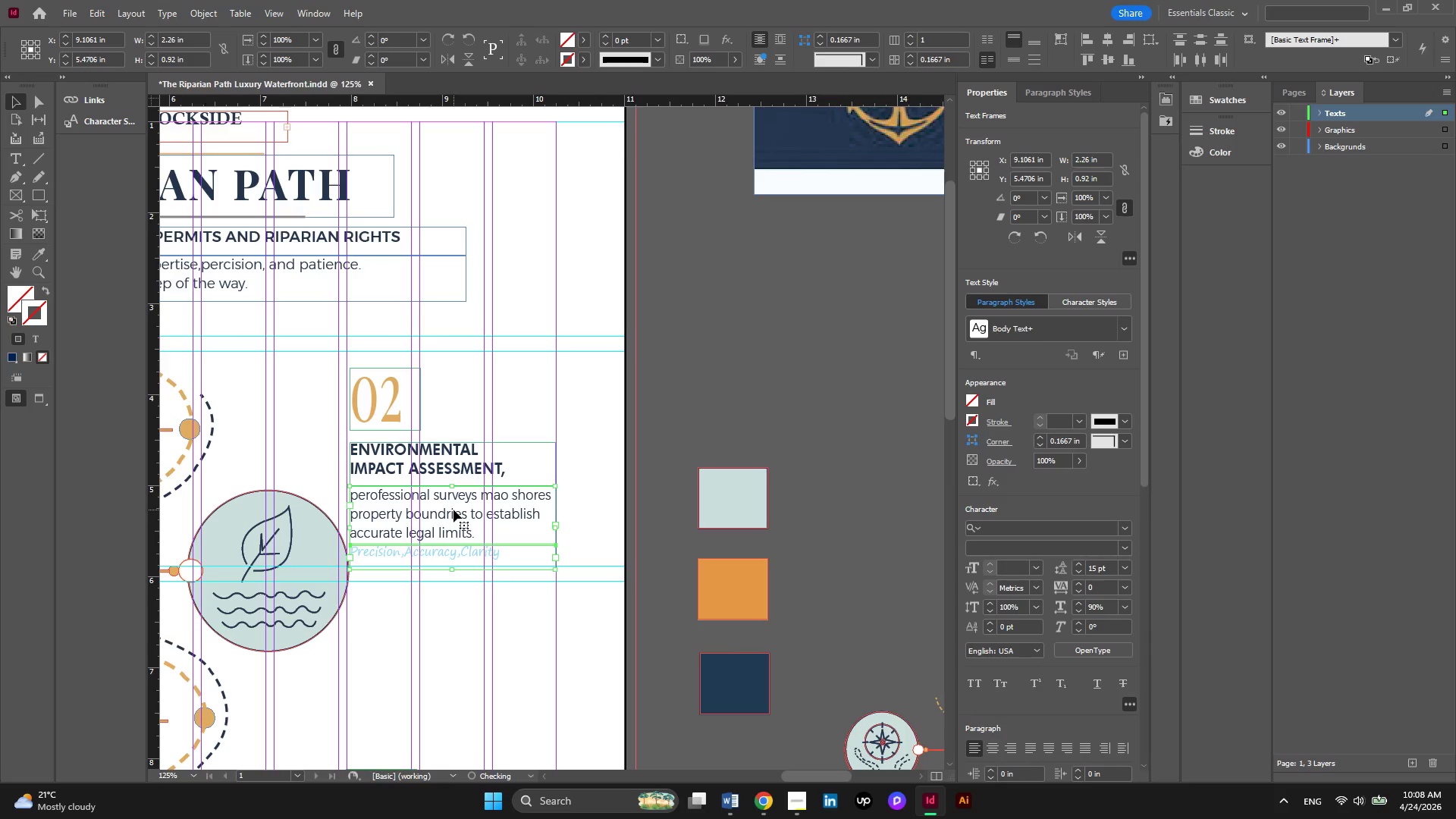 
key(ArrowUp)
 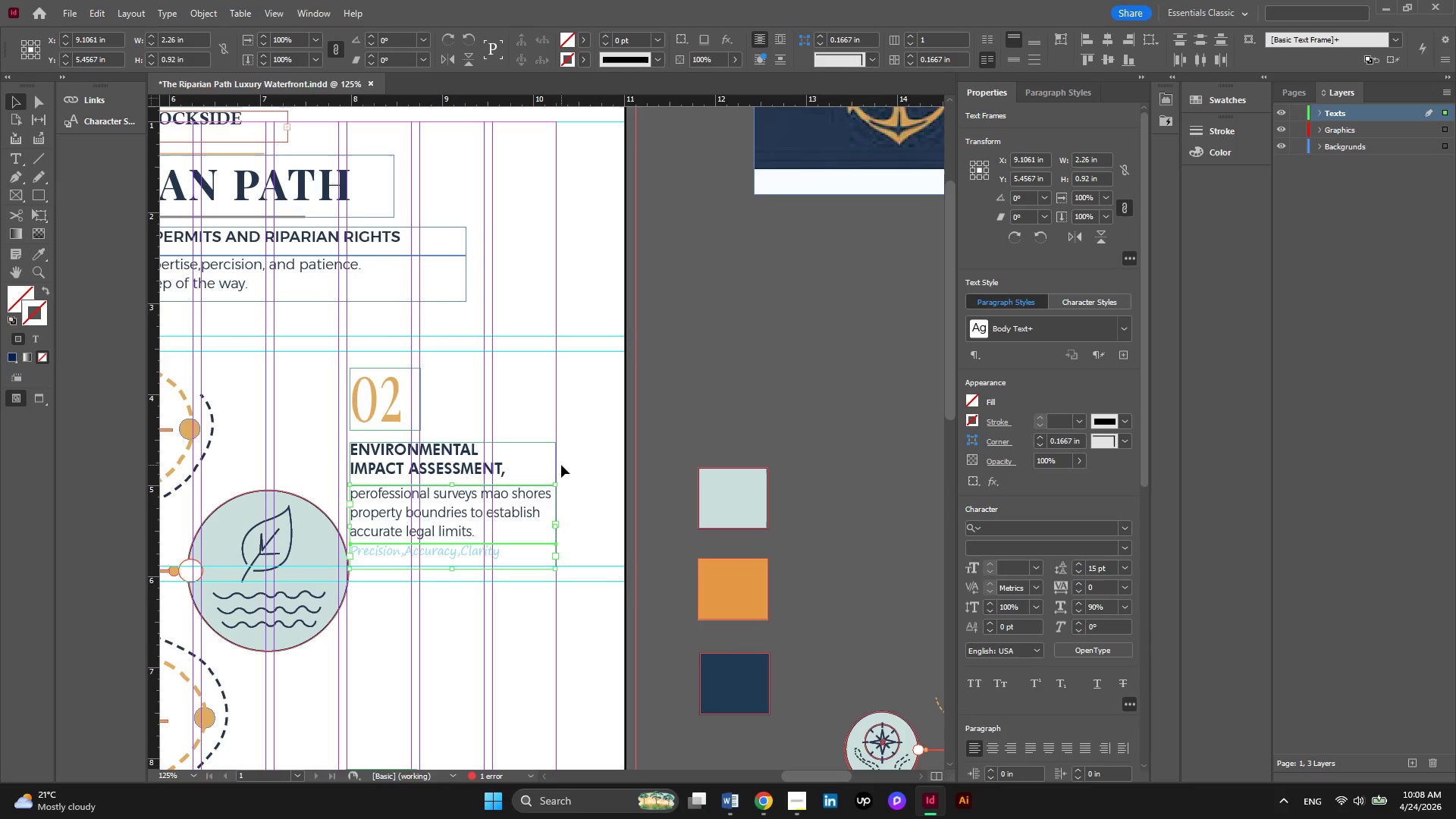 
hold_key(key=ControlLeft, duration=0.88)
 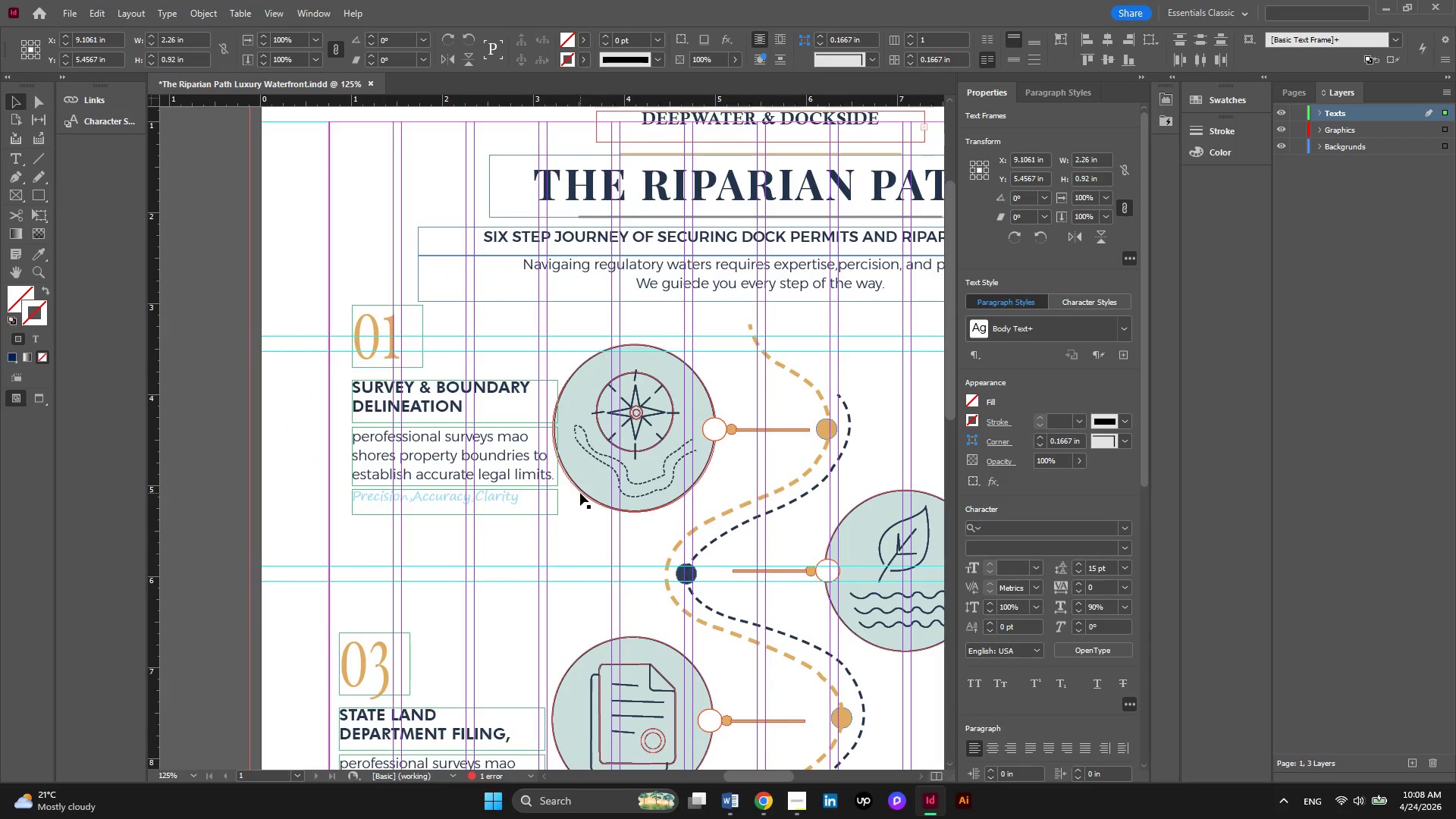 
hold_key(key=ControlLeft, duration=0.41)
 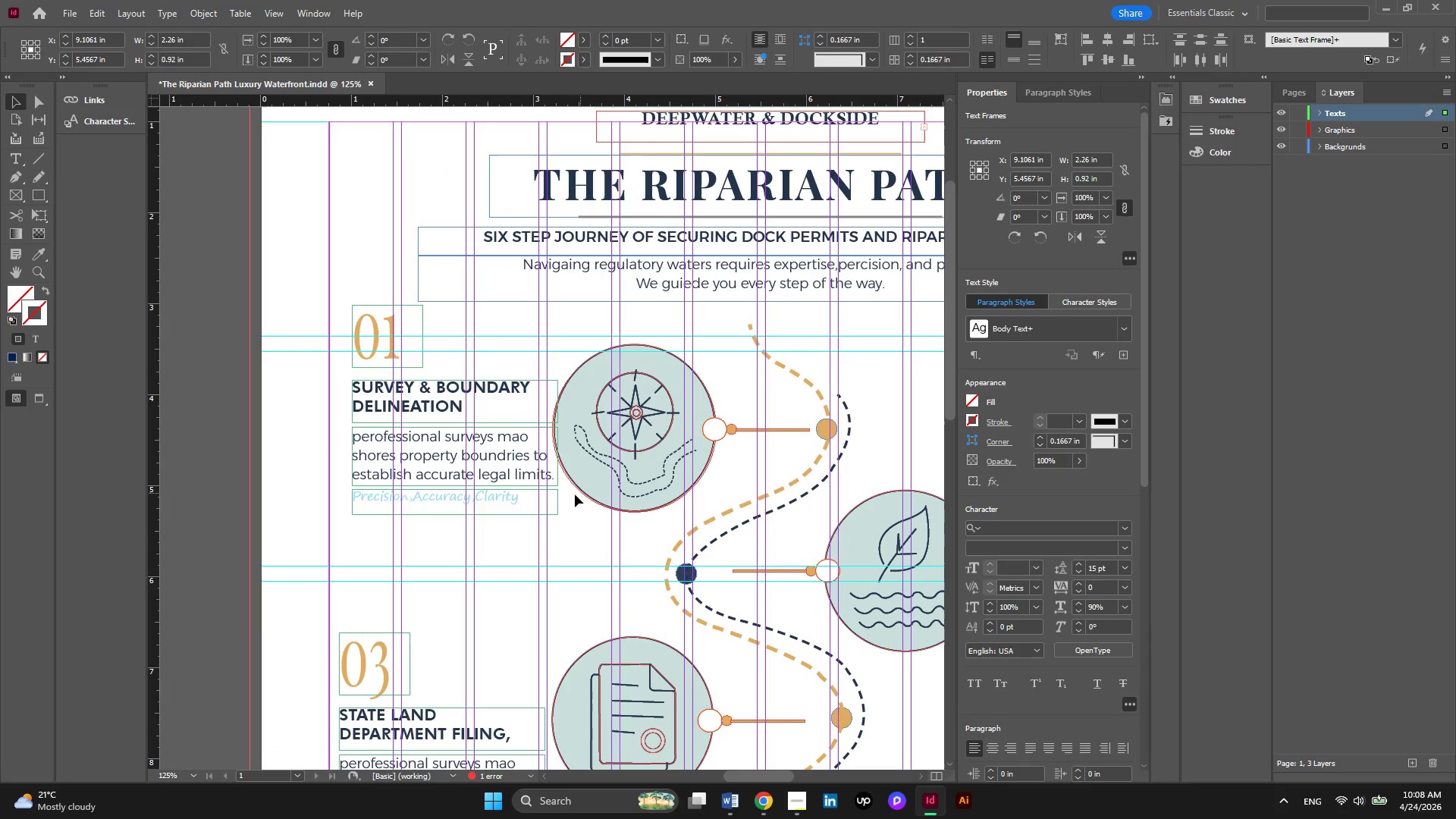 
key(Control+ControlLeft)
 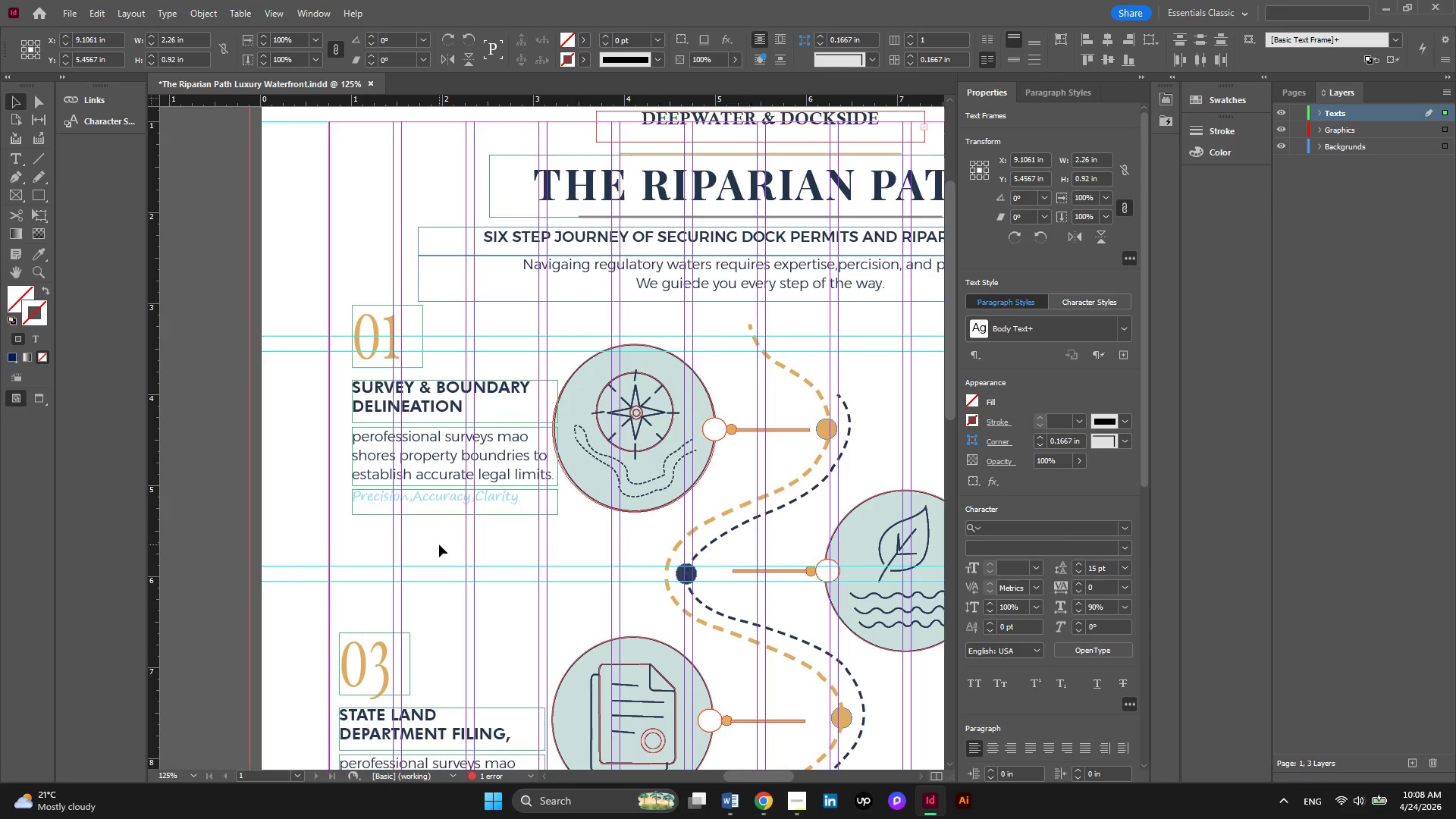 
scroll: coordinate [580, 493], scroll_direction: up, amount: 10.0
 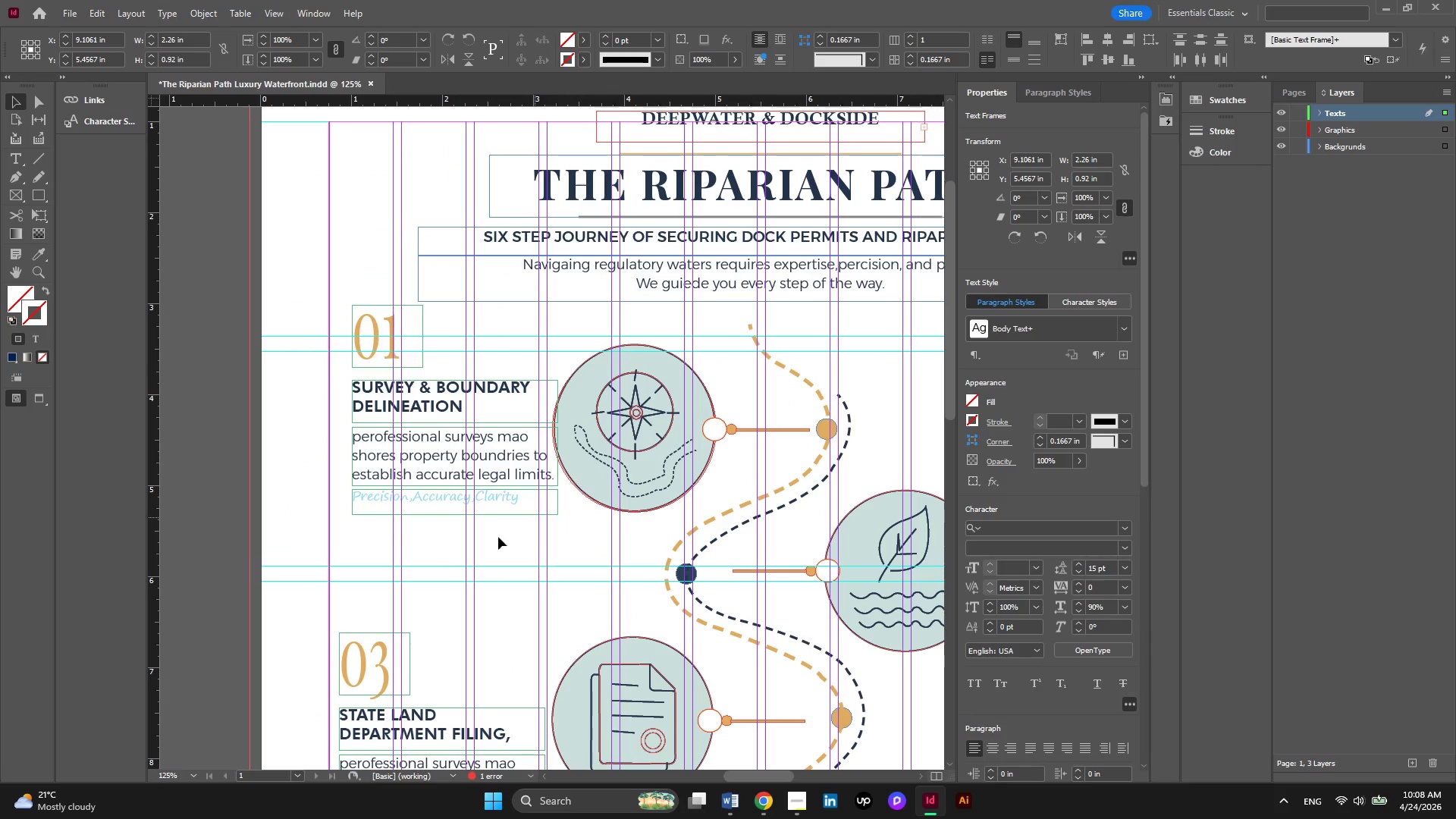 
left_click_drag(start_coordinate=[439, 544], to_coordinate=[430, 511])
 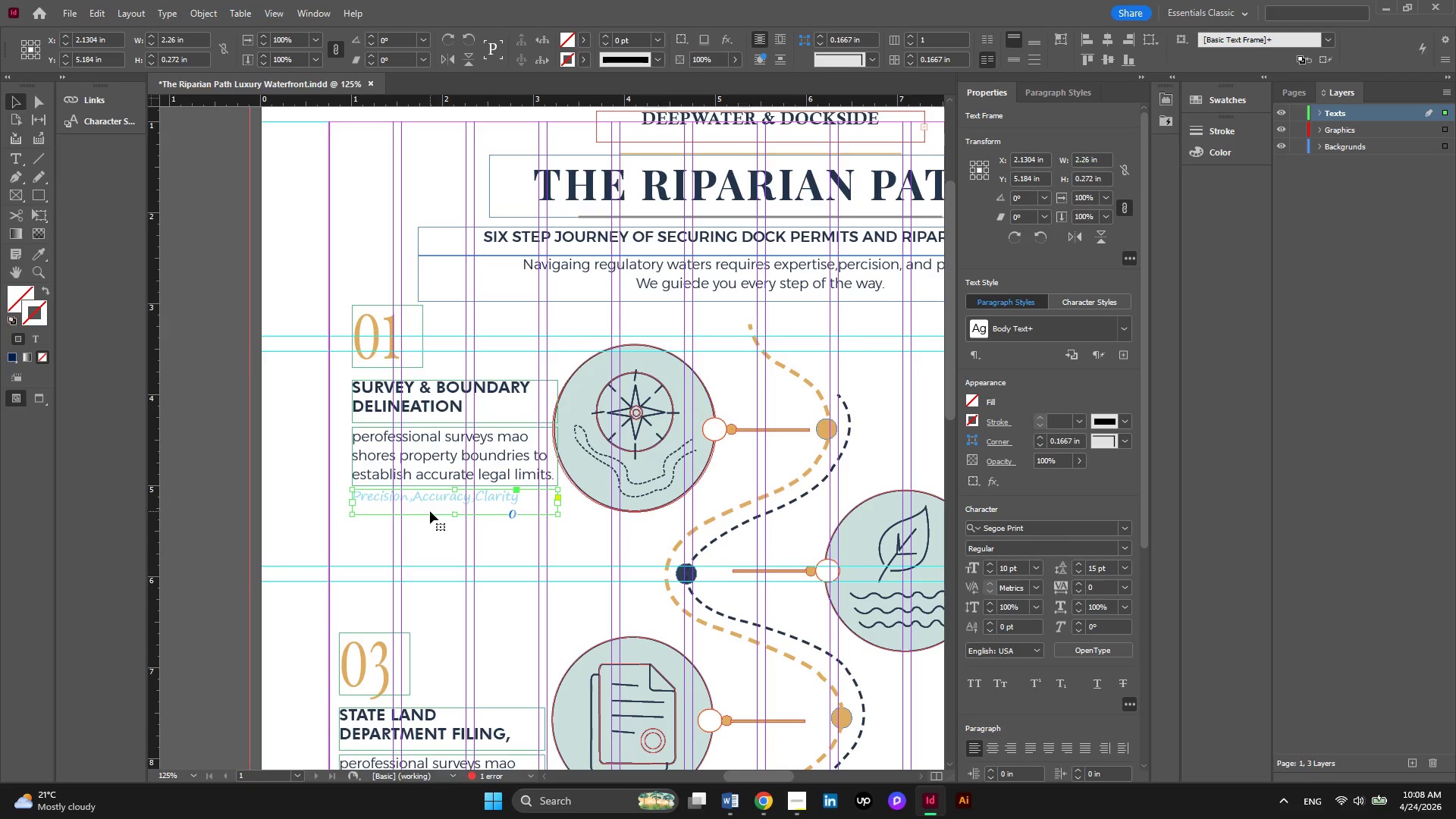 
double_click([430, 511])
 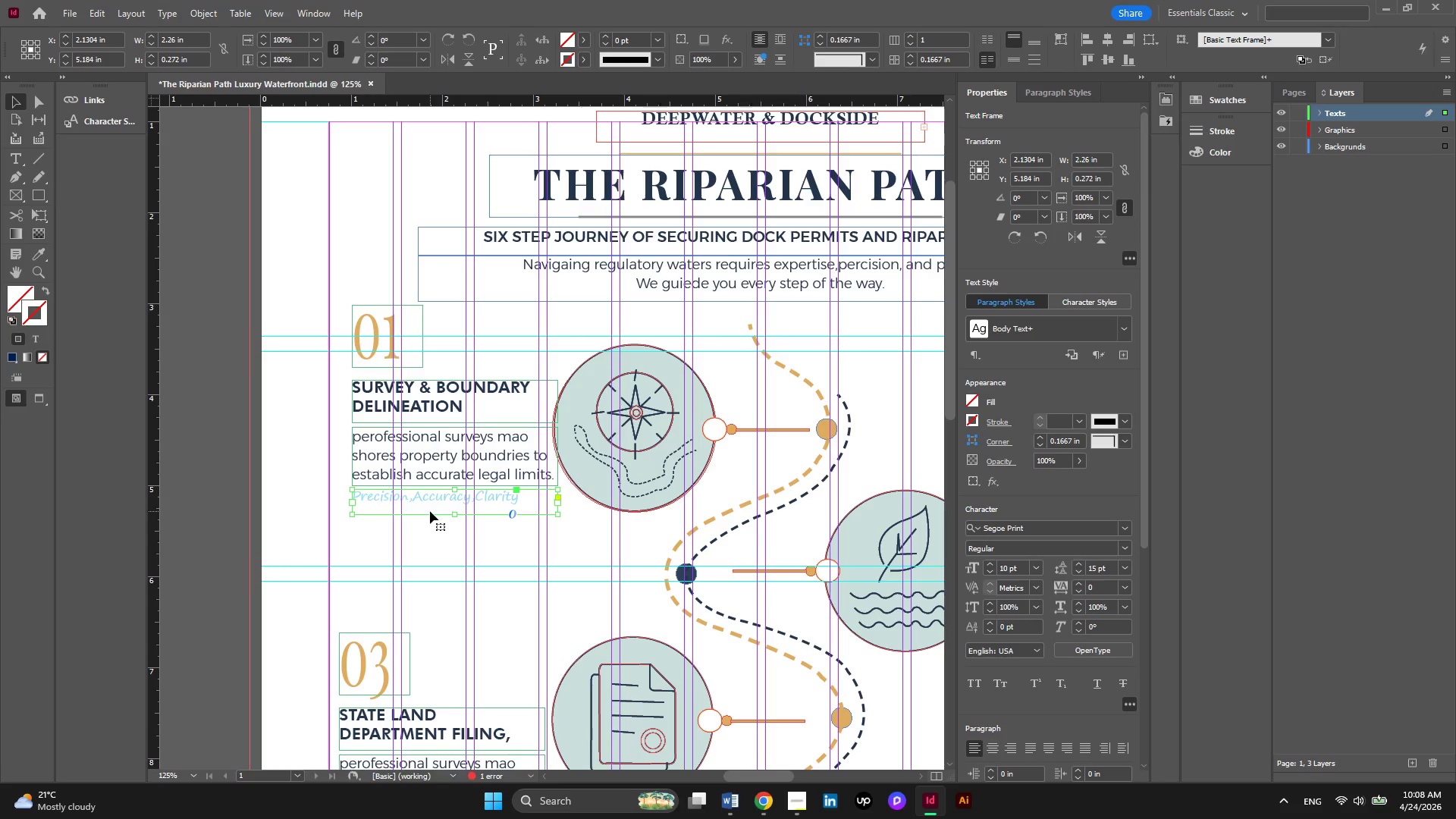 
key(ArrowUp)
 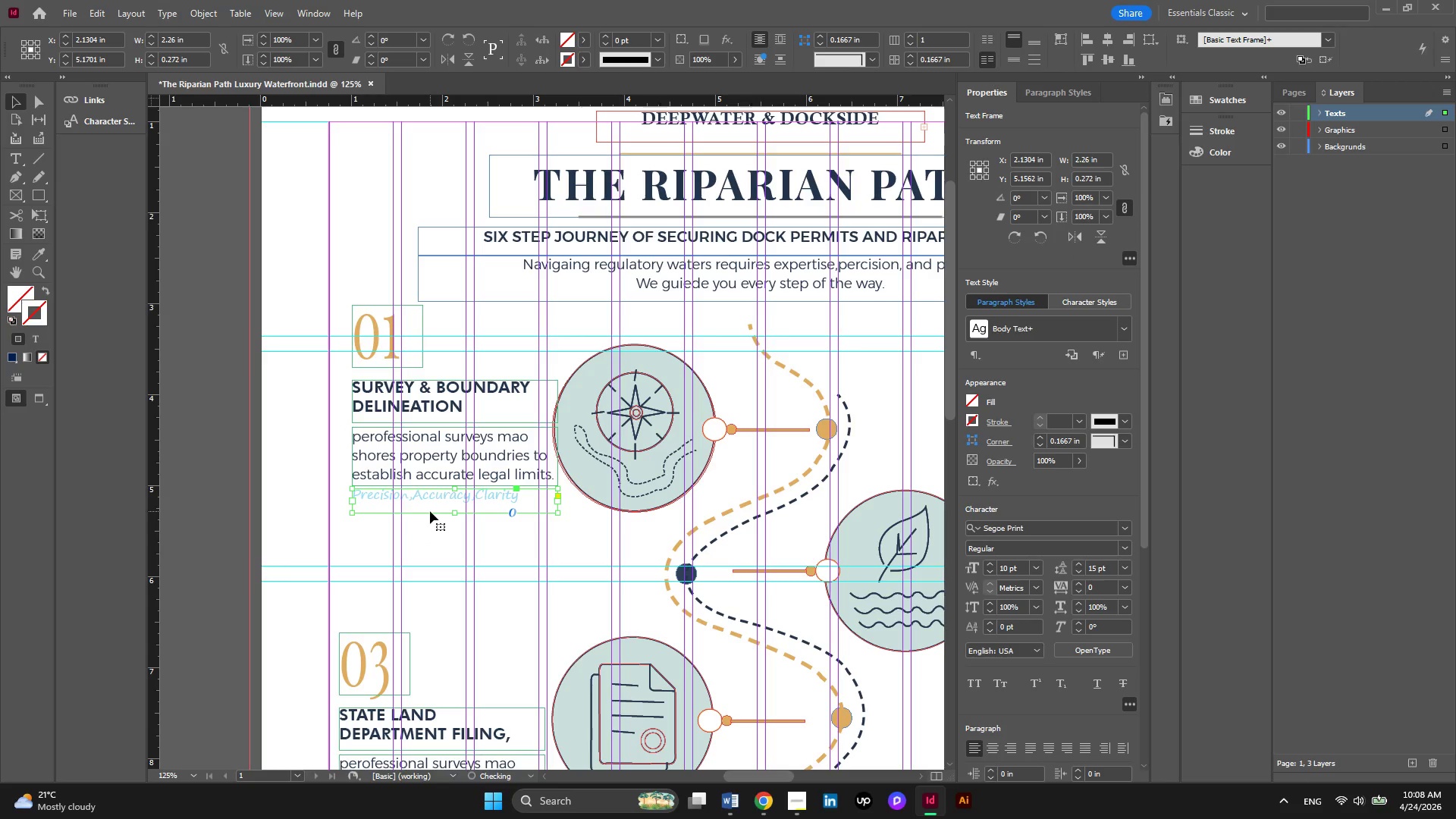 
key(ArrowUp)
 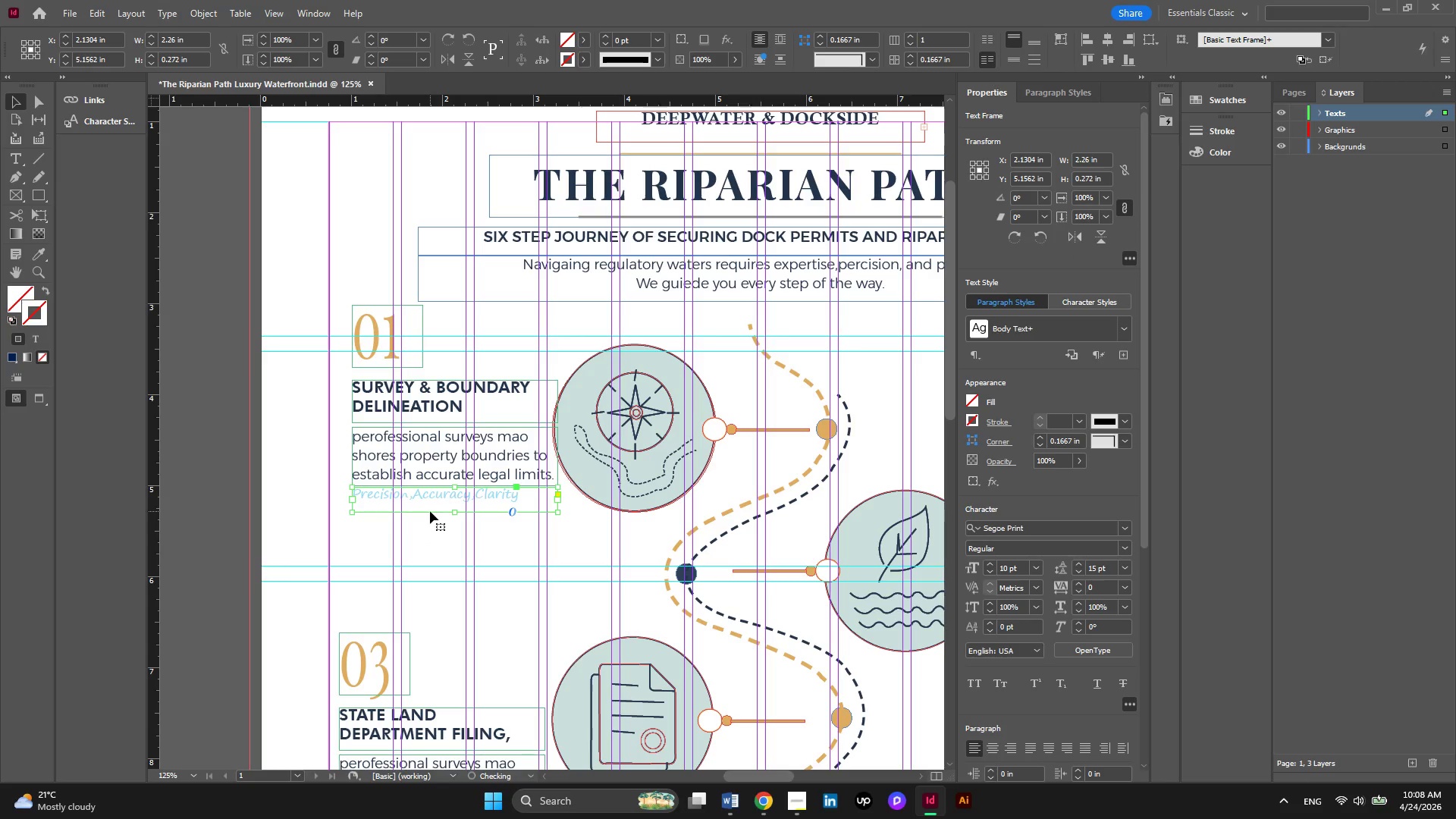 
key(ArrowUp)
 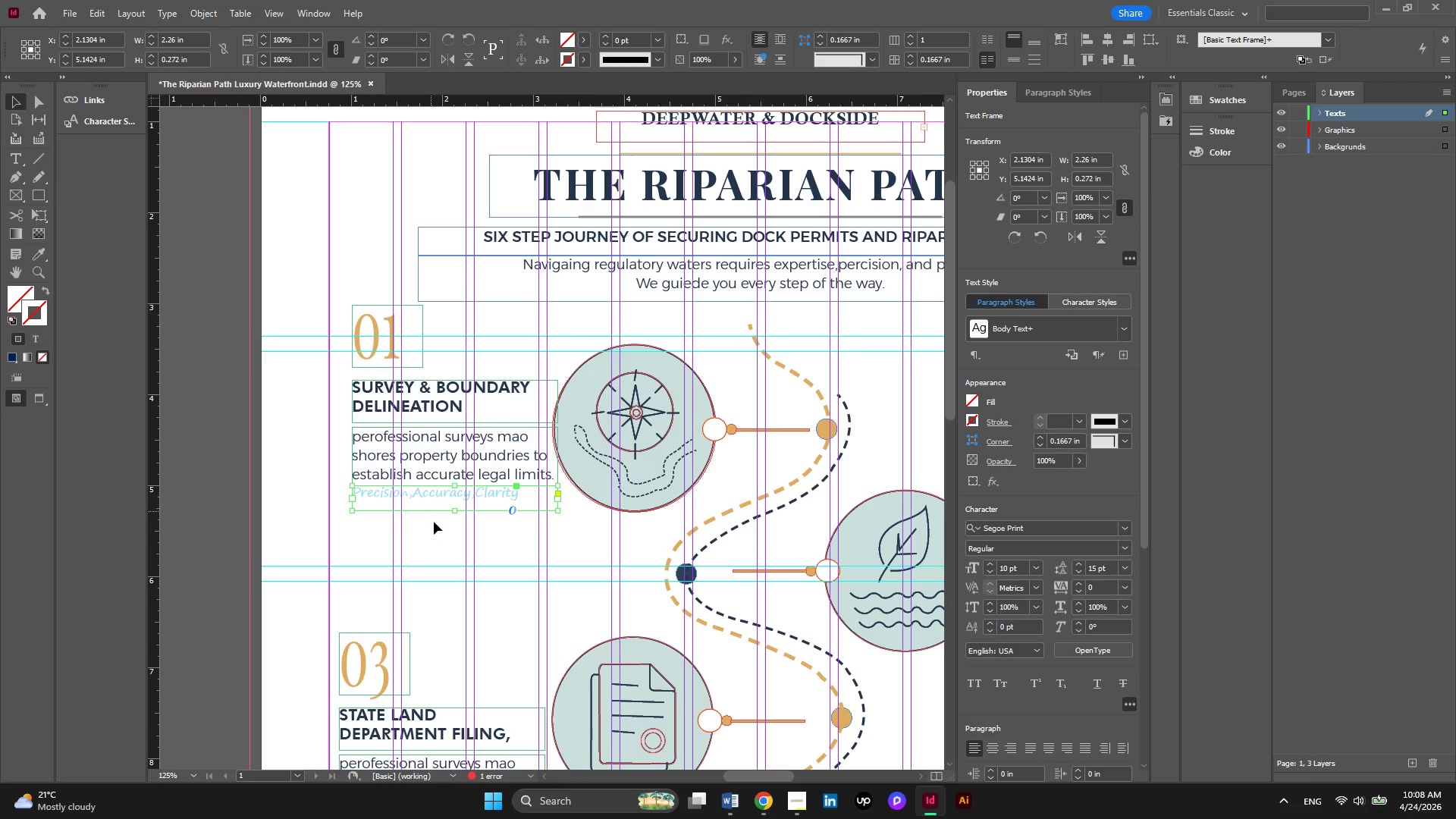 
left_click_drag(start_coordinate=[434, 530], to_coordinate=[425, 460])
 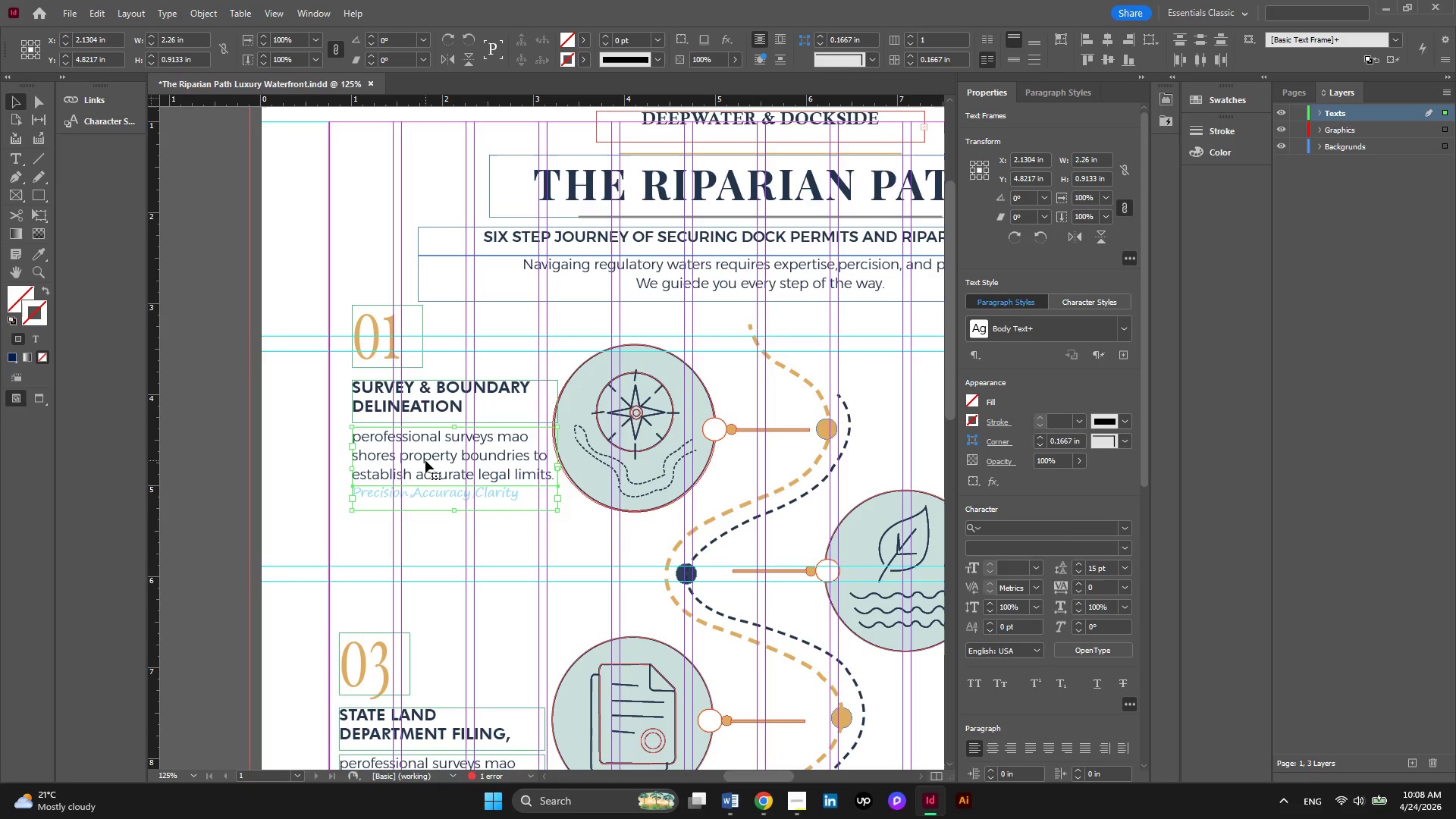 
key(ArrowUp)
 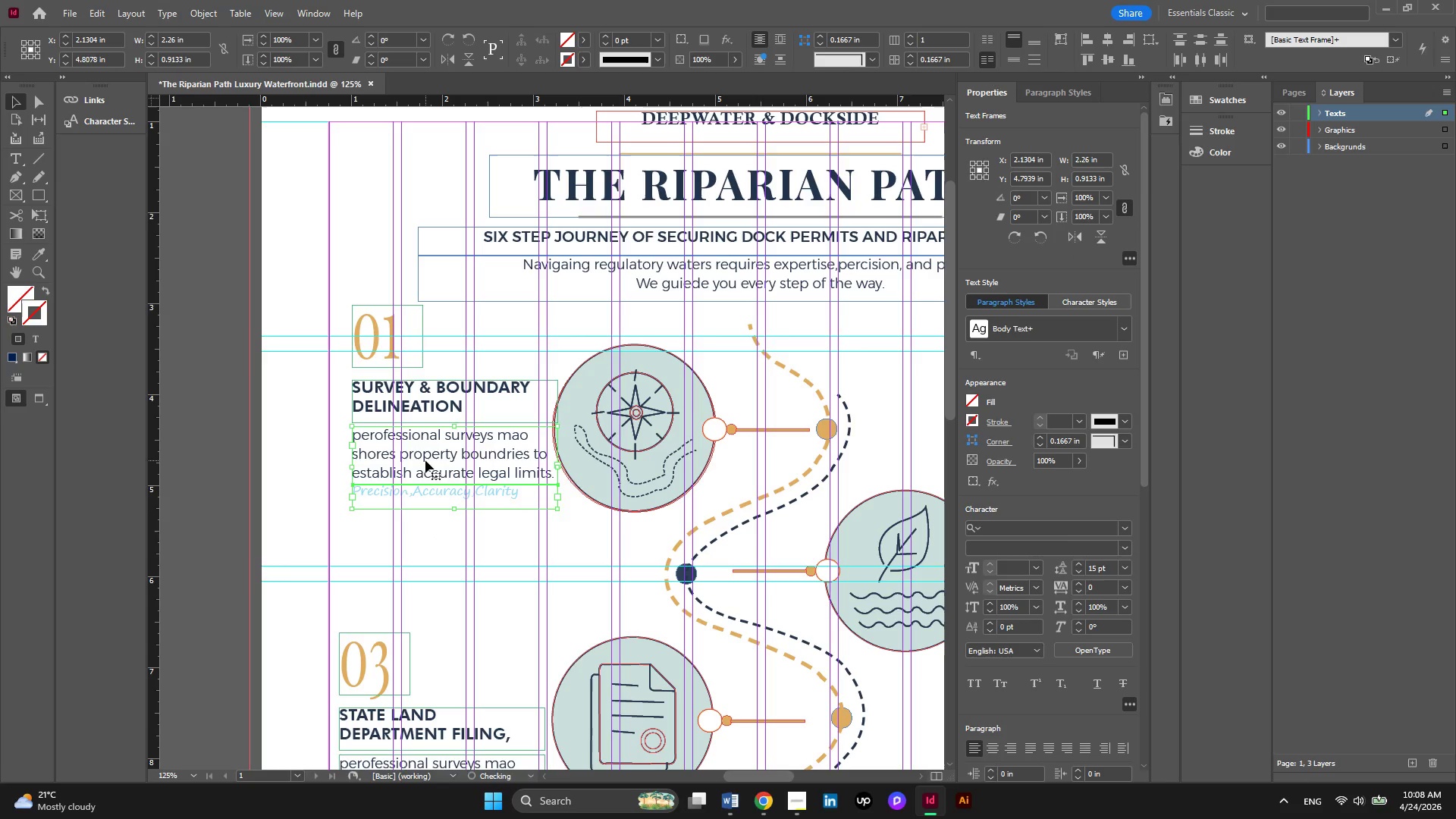 
key(ArrowUp)
 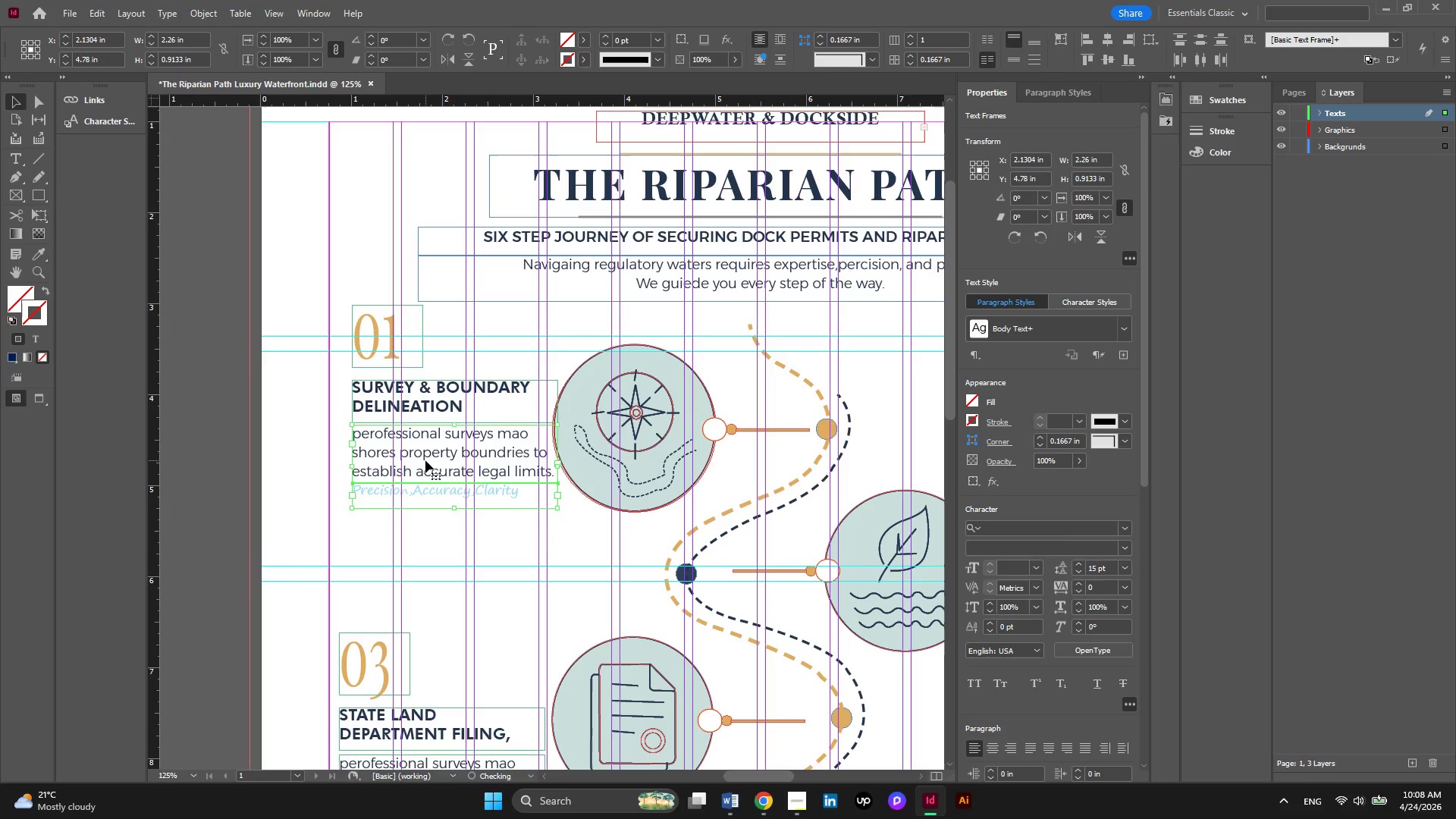 
key(ArrowUp)
 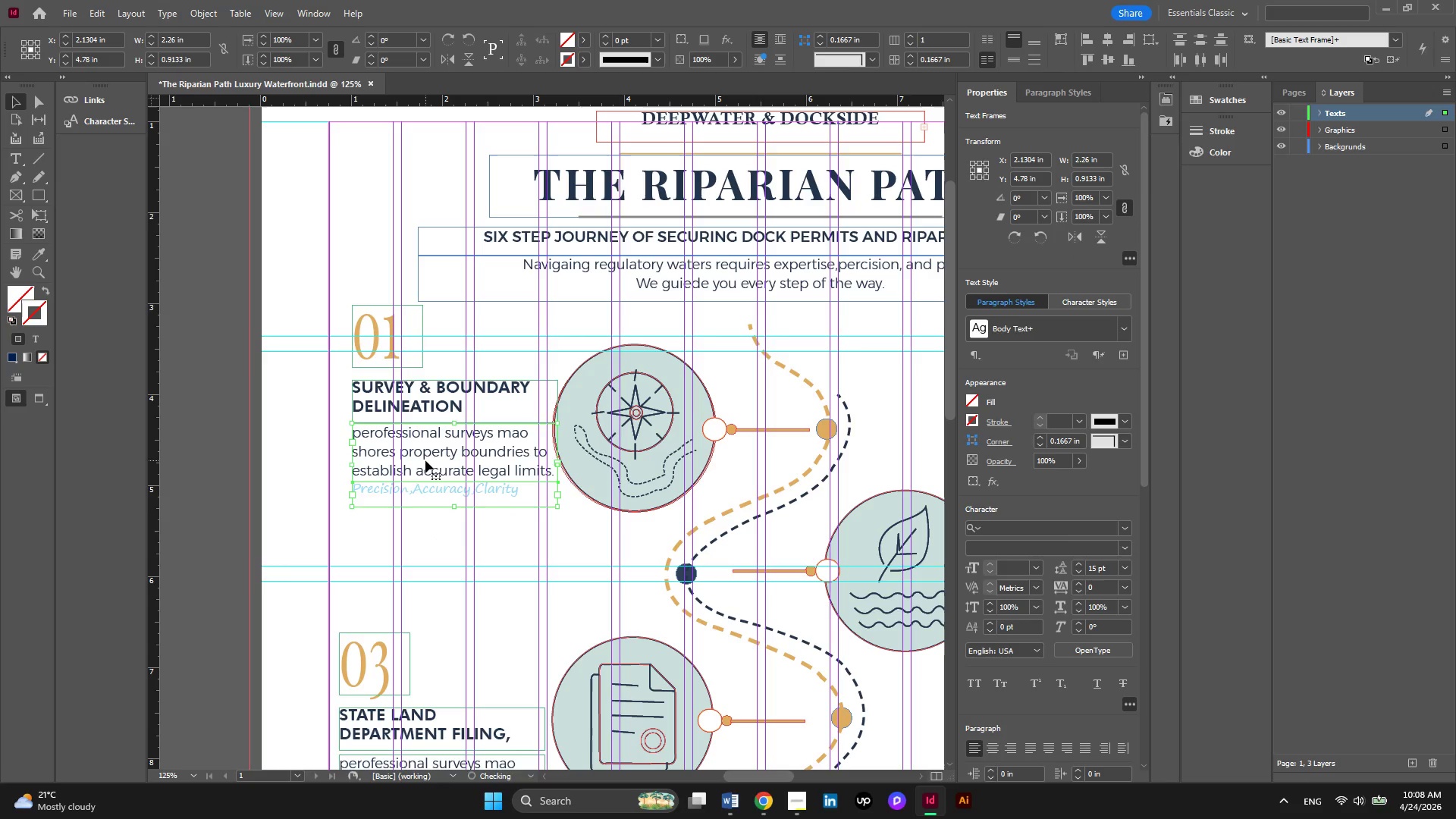 
key(ArrowUp)
 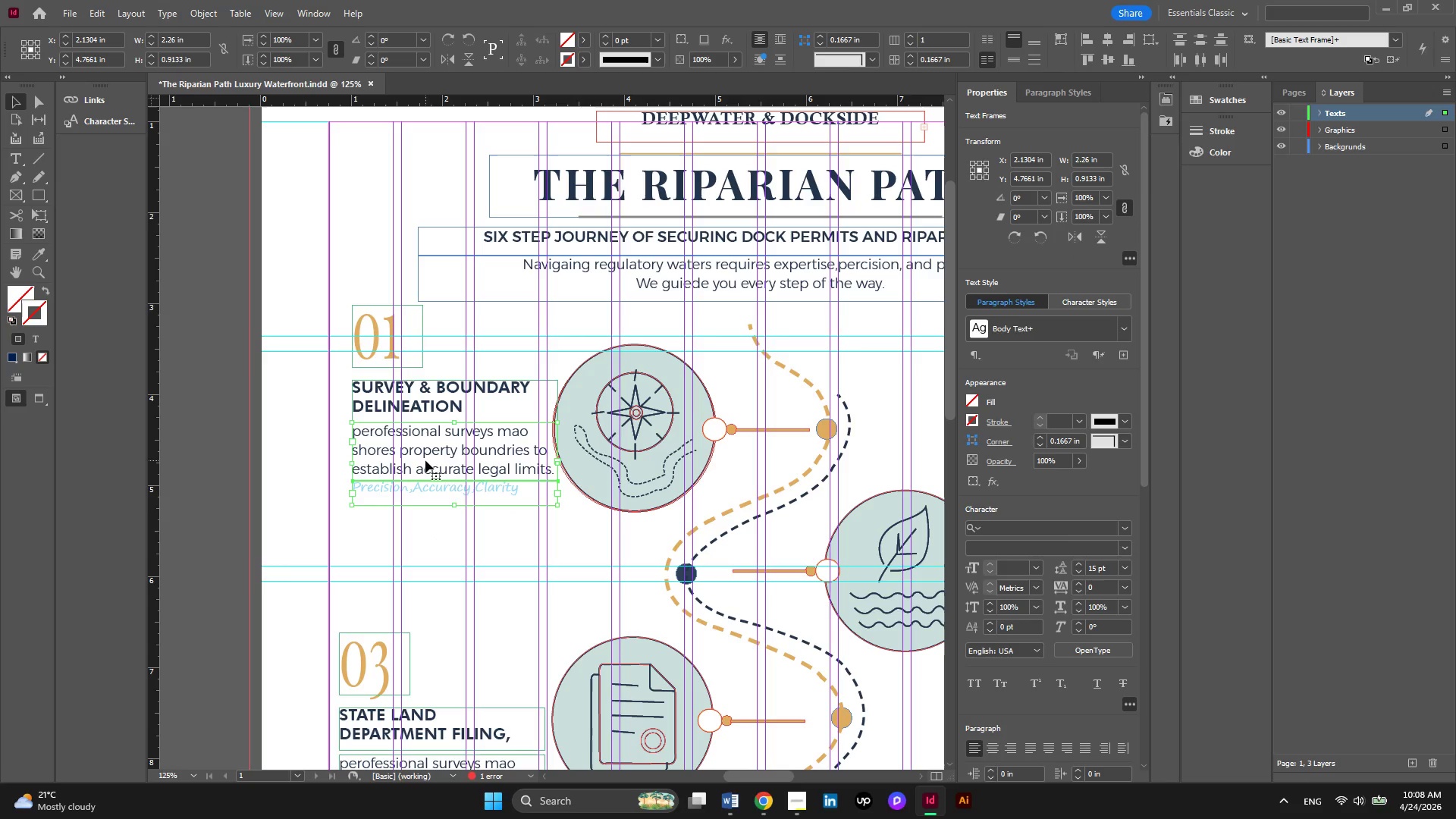 
scroll: coordinate [437, 465], scroll_direction: down, amount: 4.0
 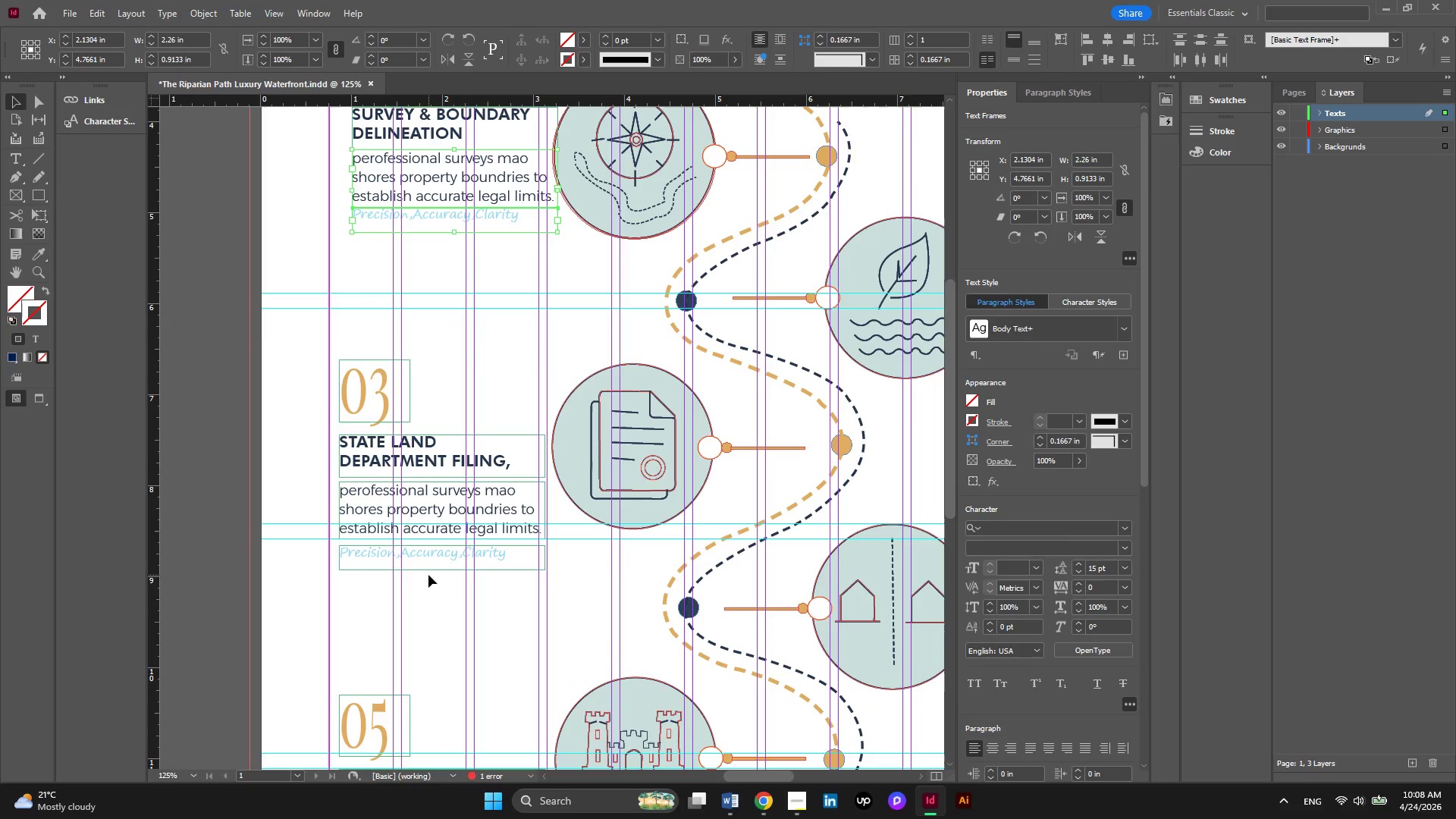 
left_click([427, 556])
 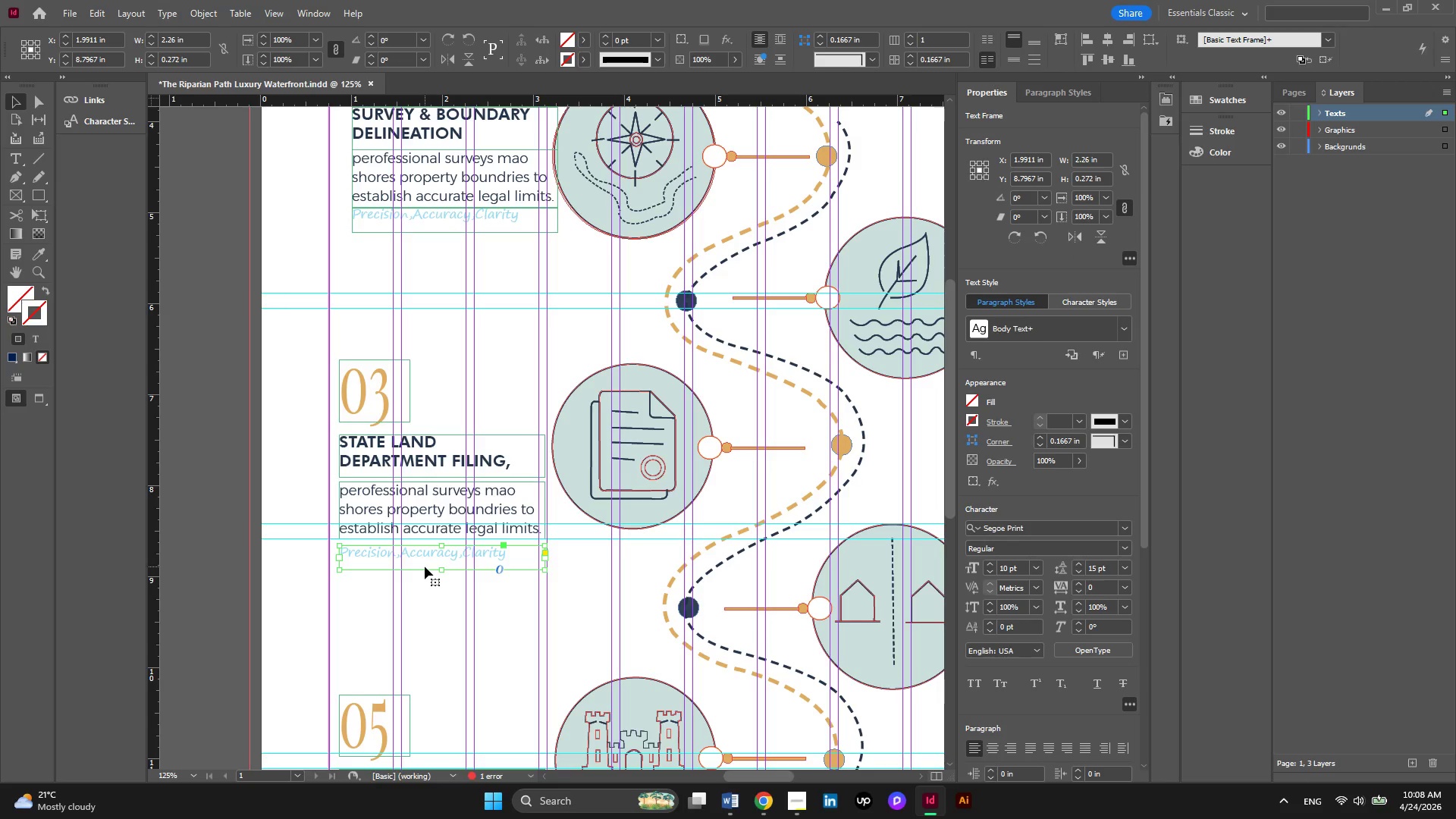 
key(ArrowUp)
 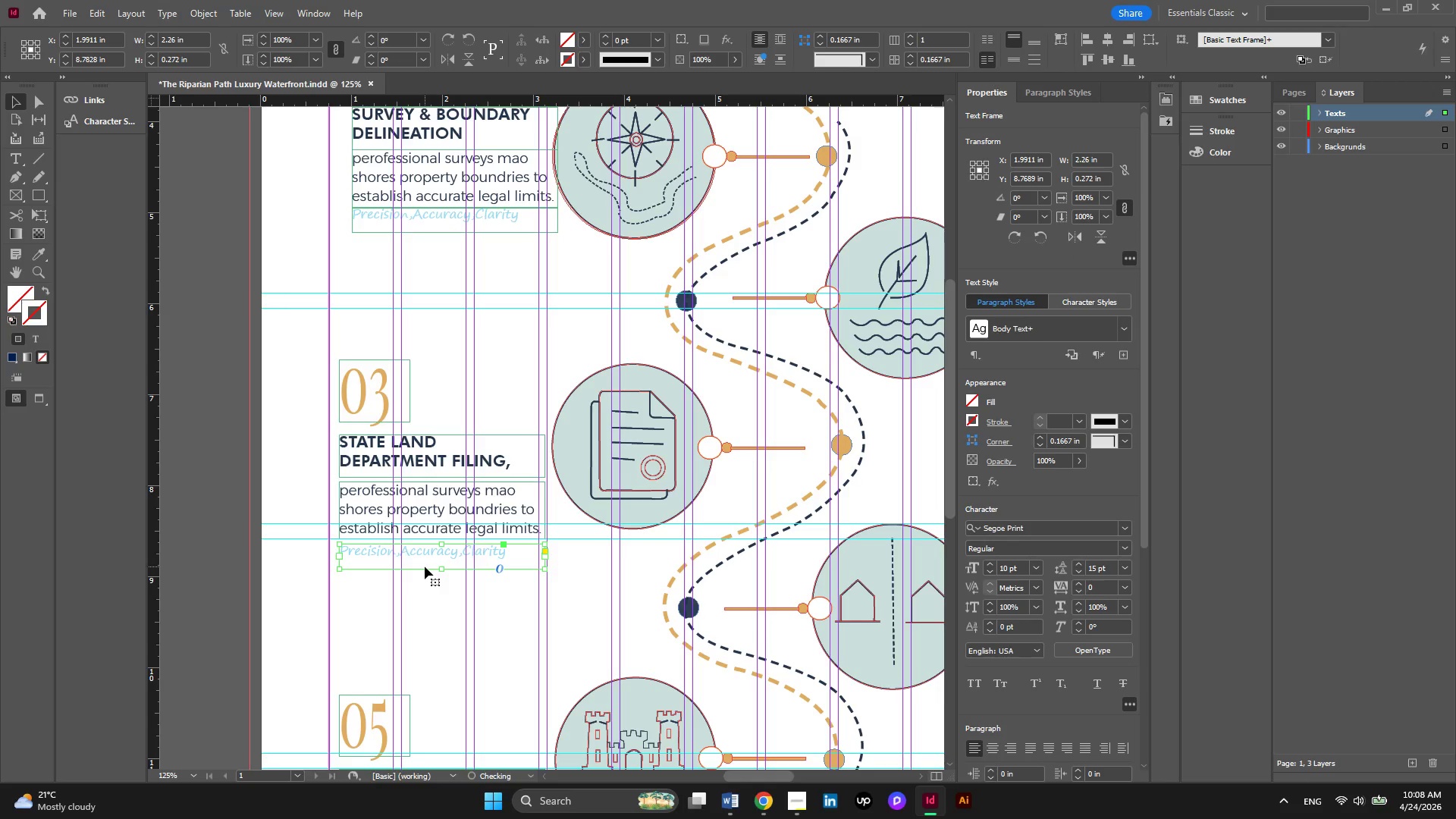 
key(ArrowUp)
 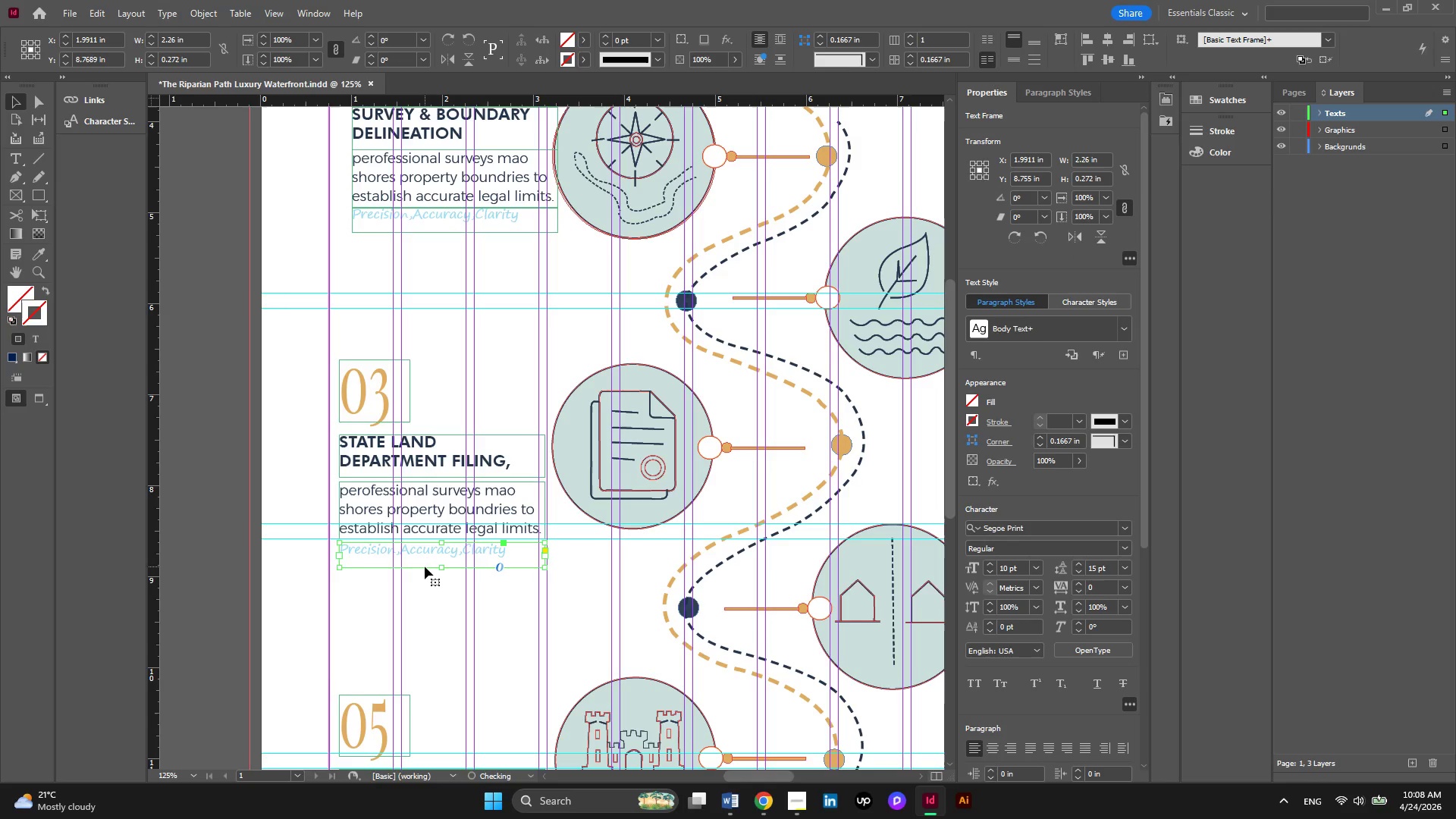 
key(ArrowUp)
 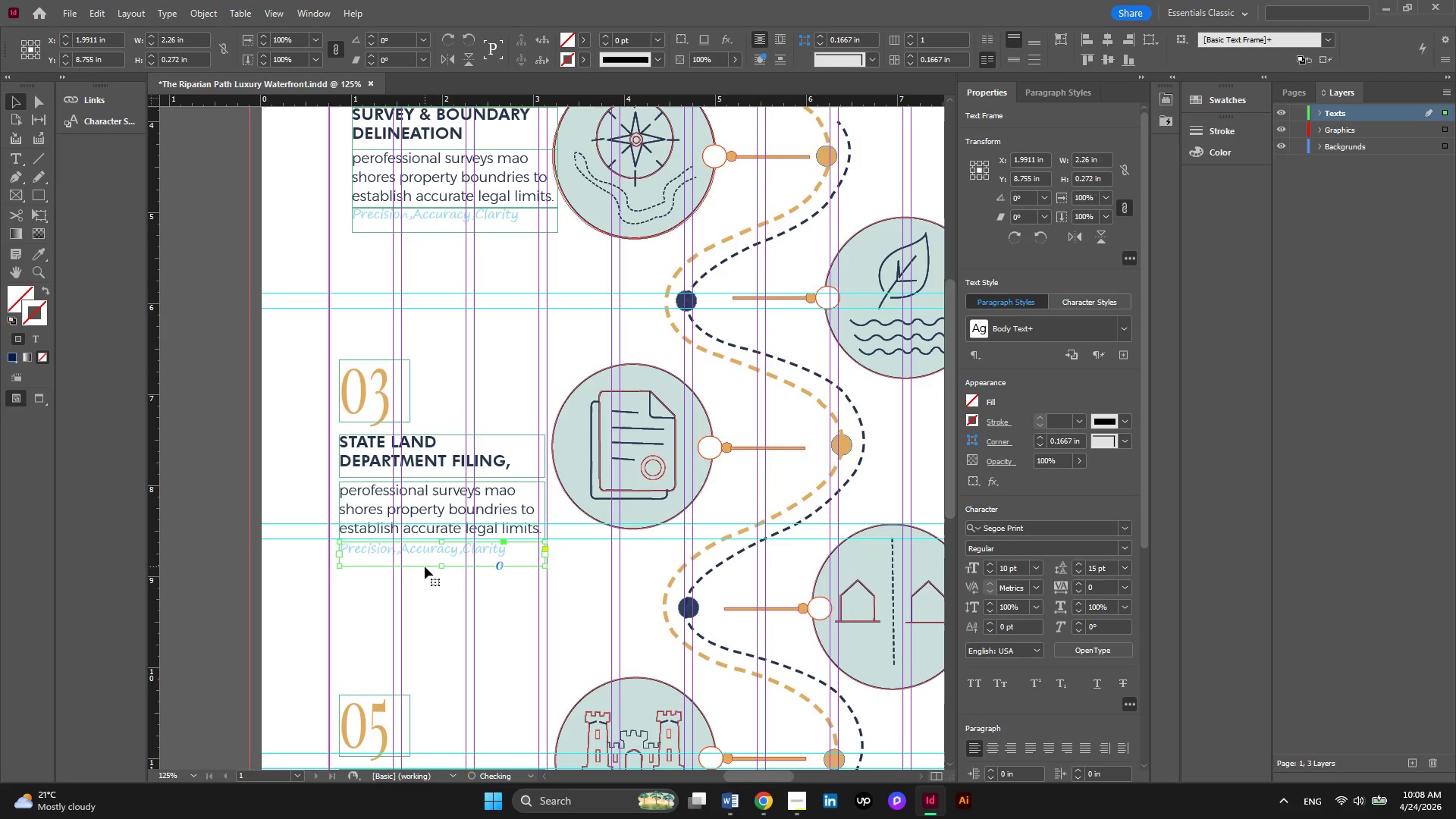 
key(ArrowUp)
 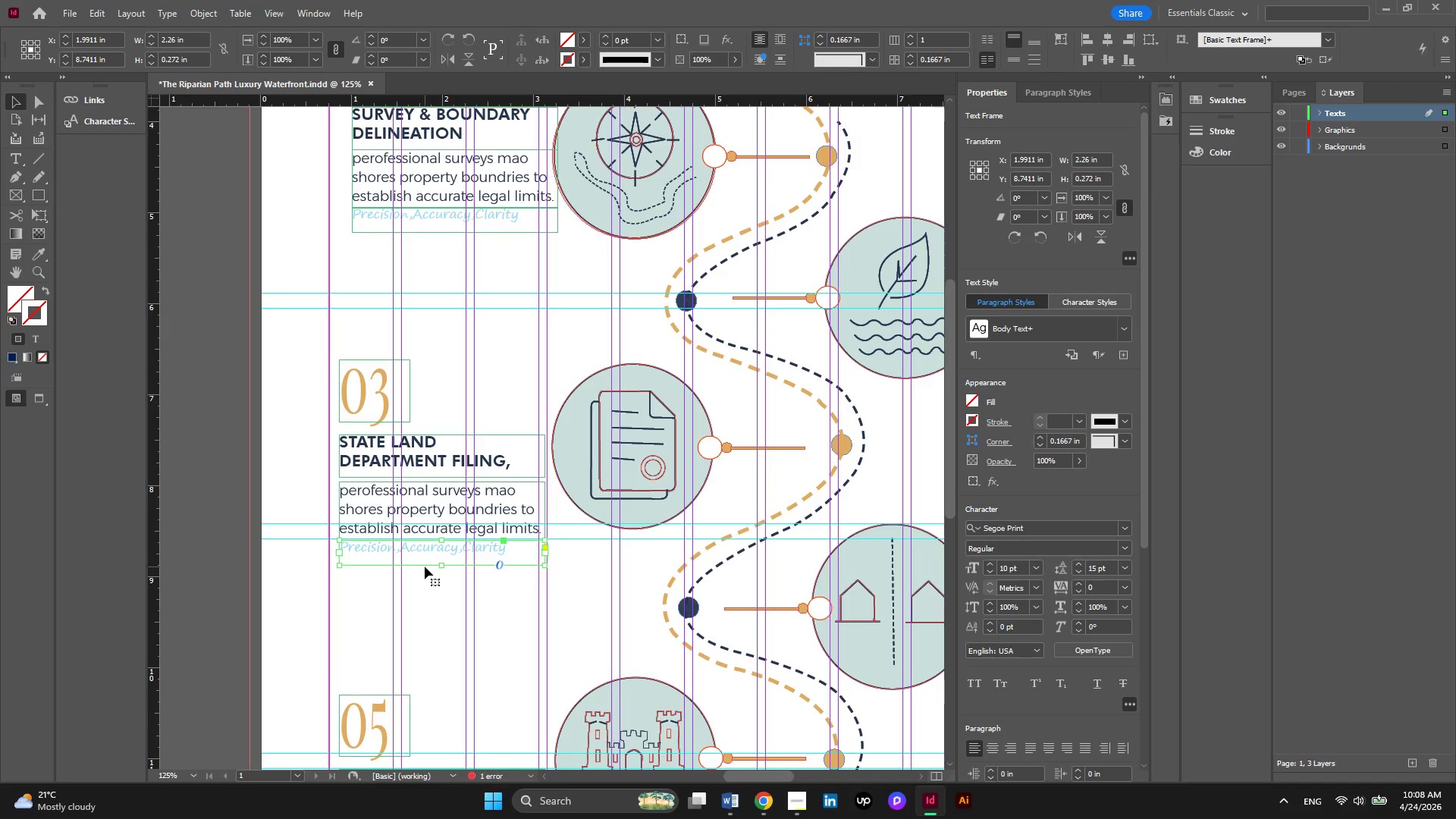 
key(ArrowUp)
 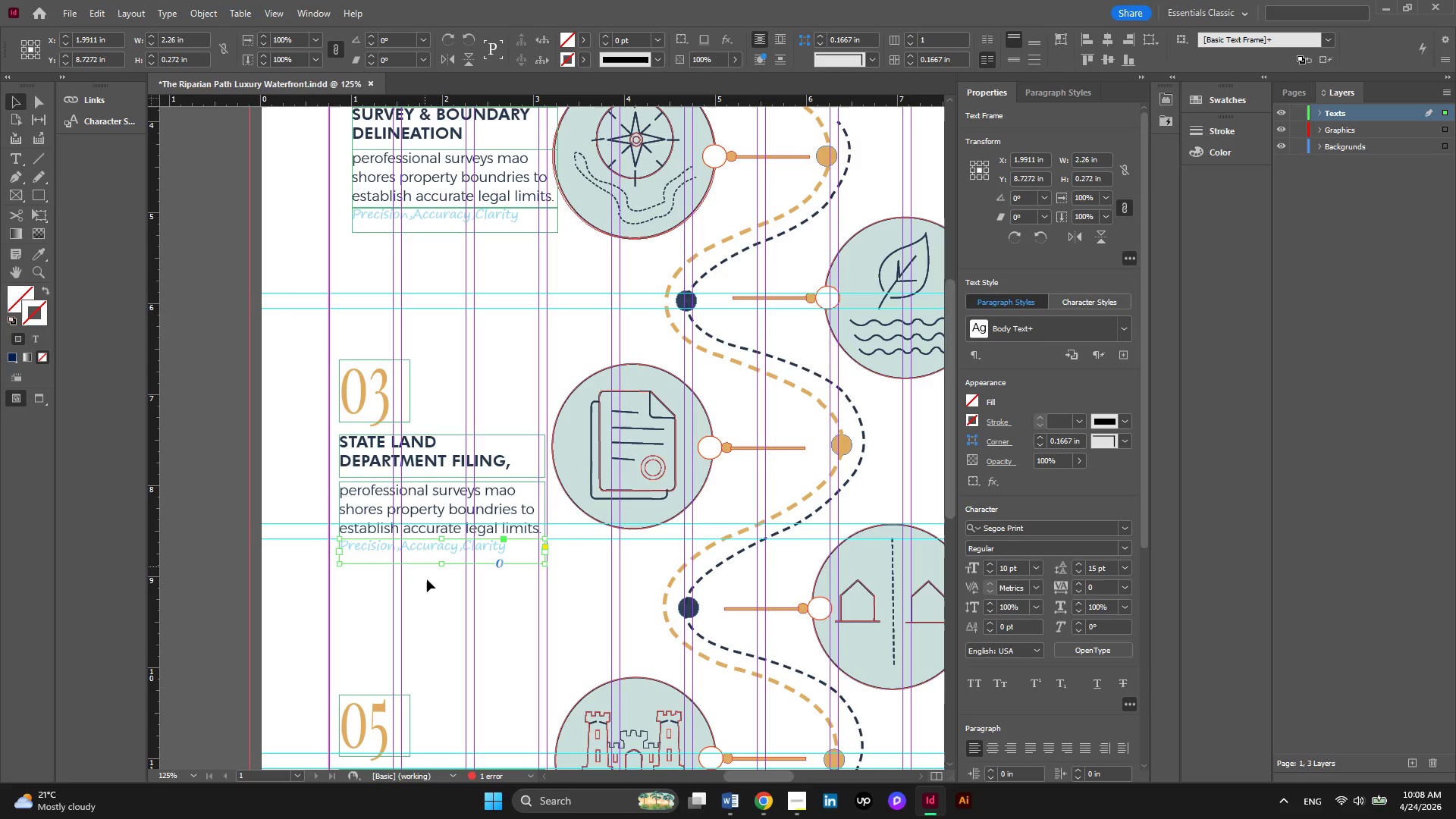 
left_click_drag(start_coordinate=[432, 605], to_coordinate=[413, 497])
 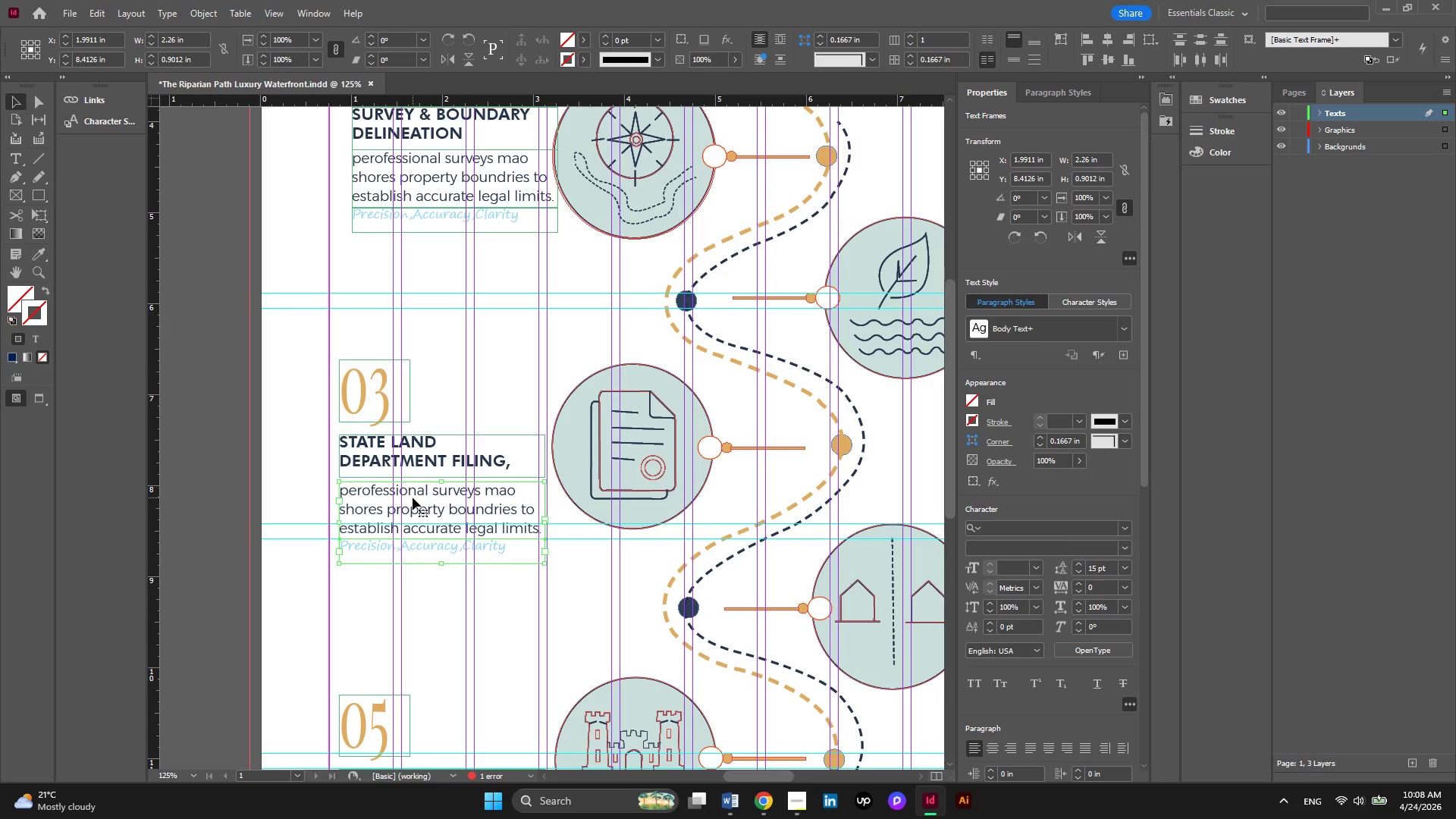 
key(ArrowUp)
 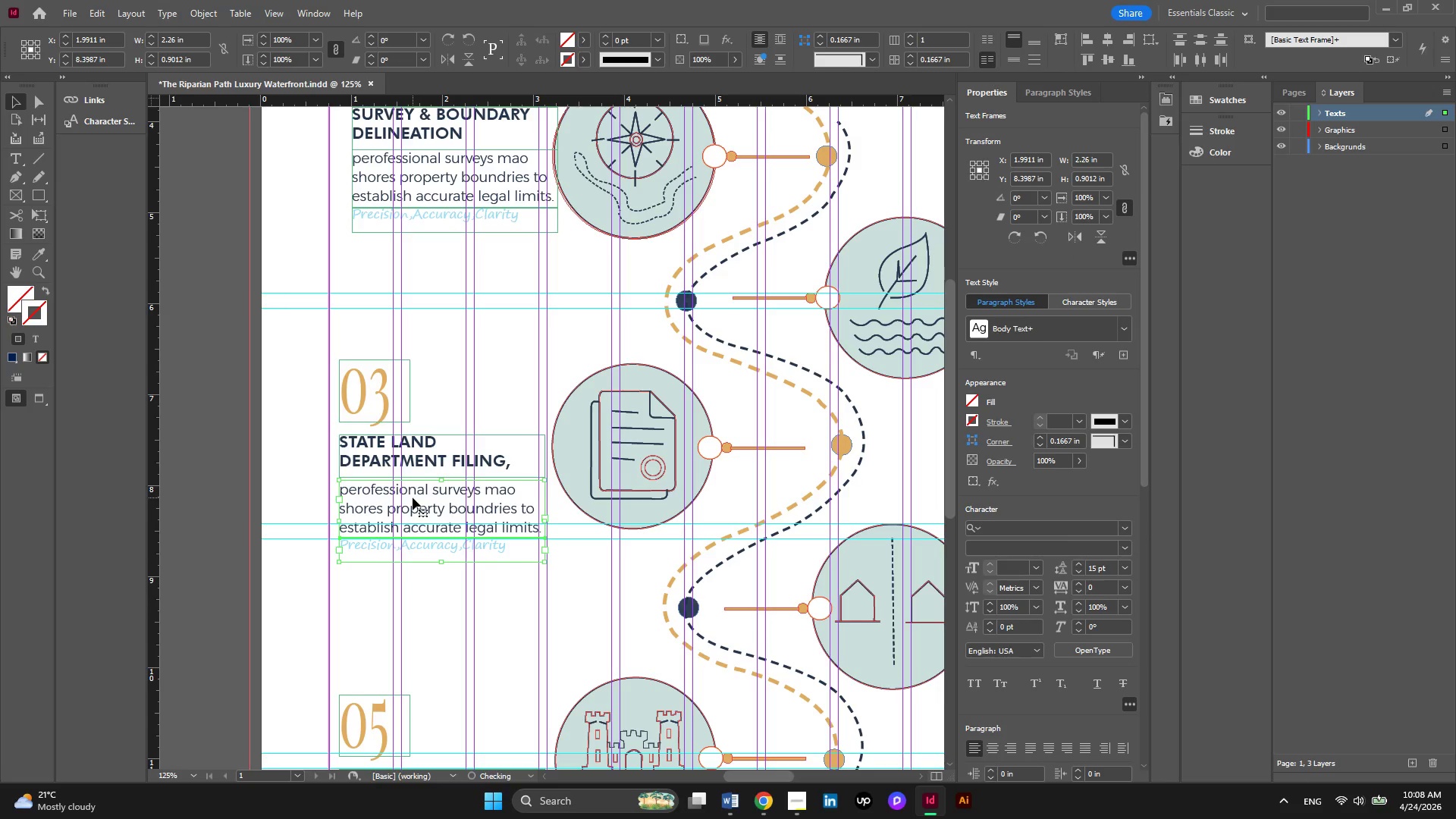 
key(ArrowUp)
 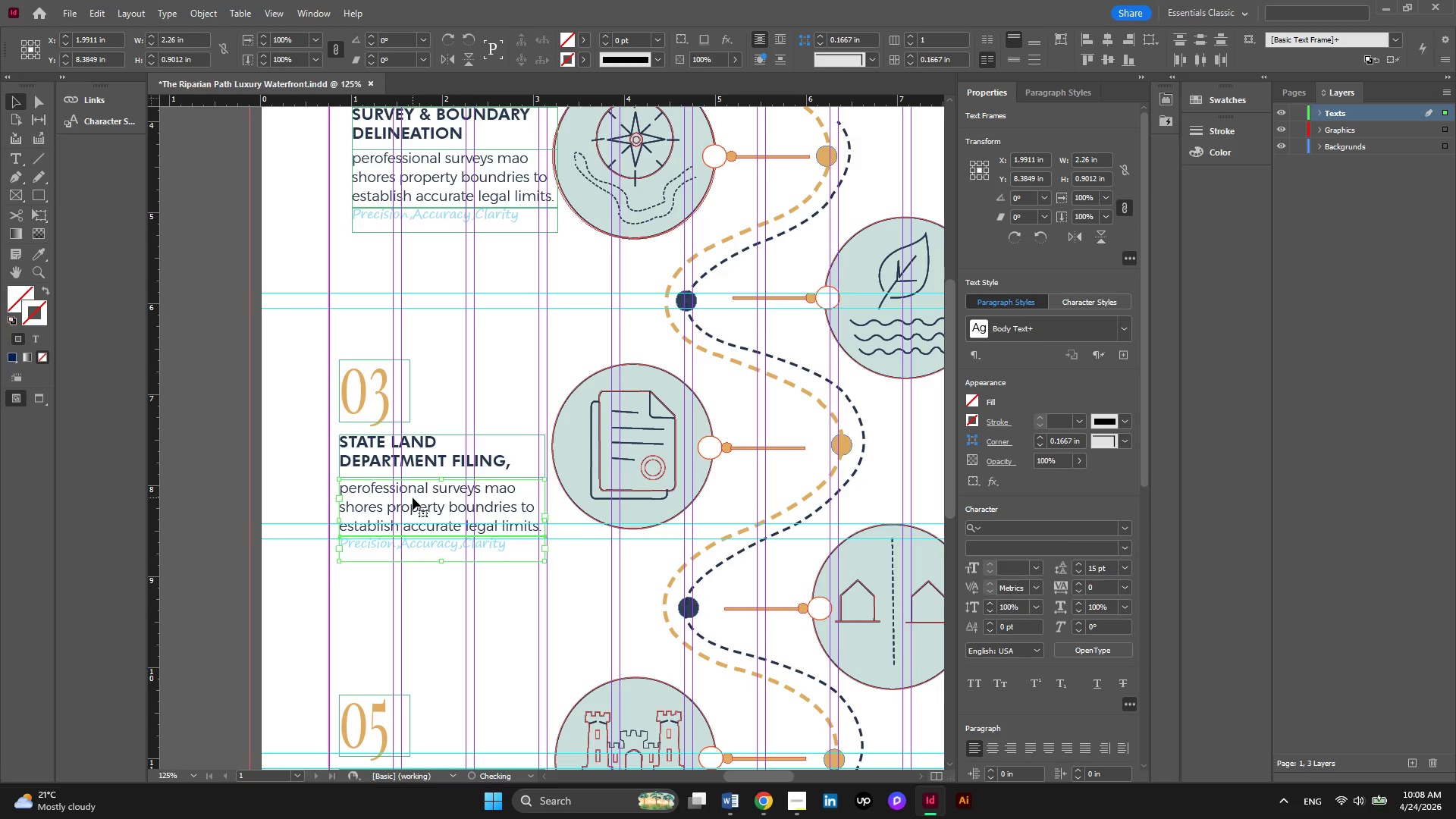 
key(ArrowUp)
 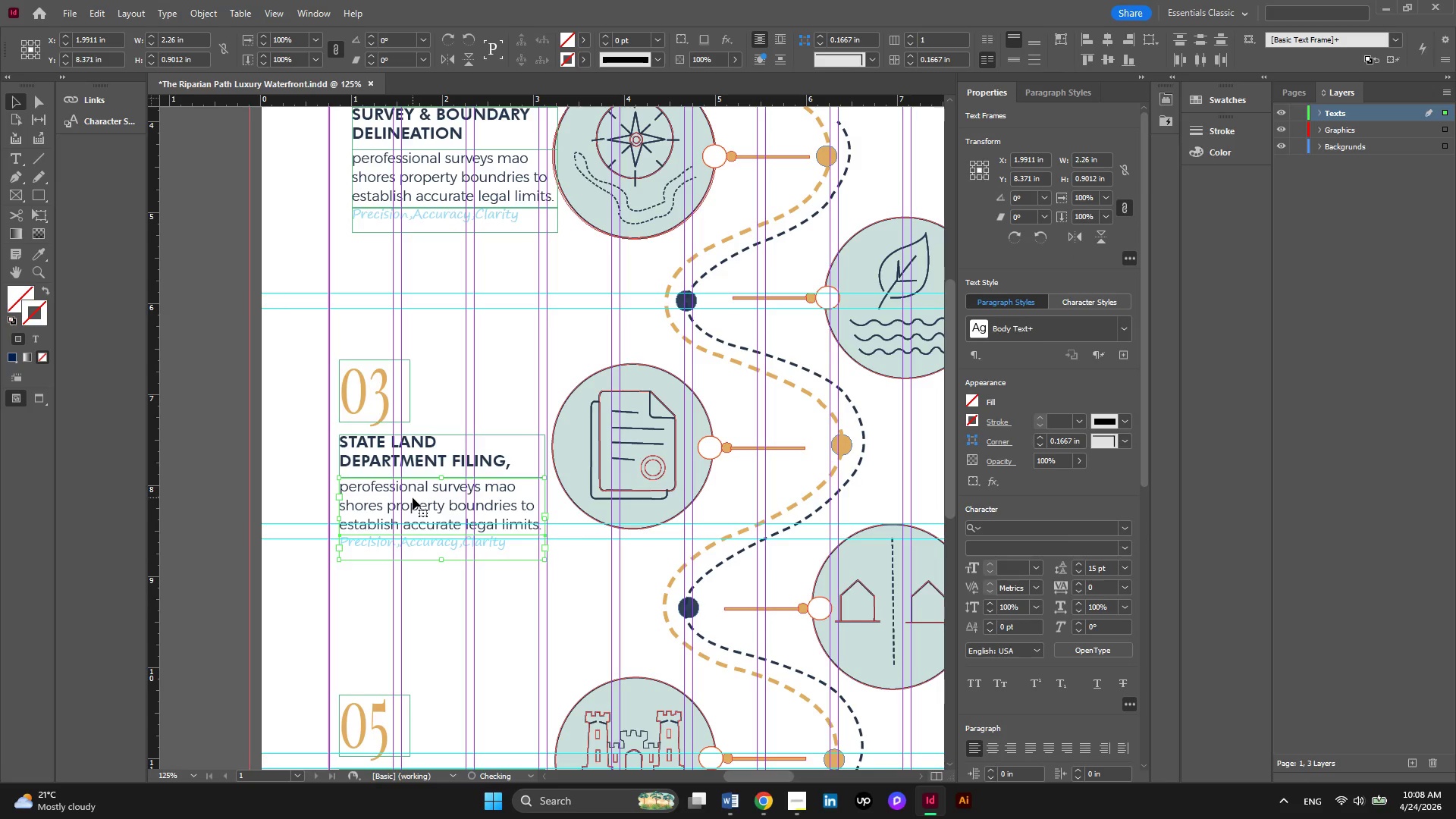 
key(ArrowUp)
 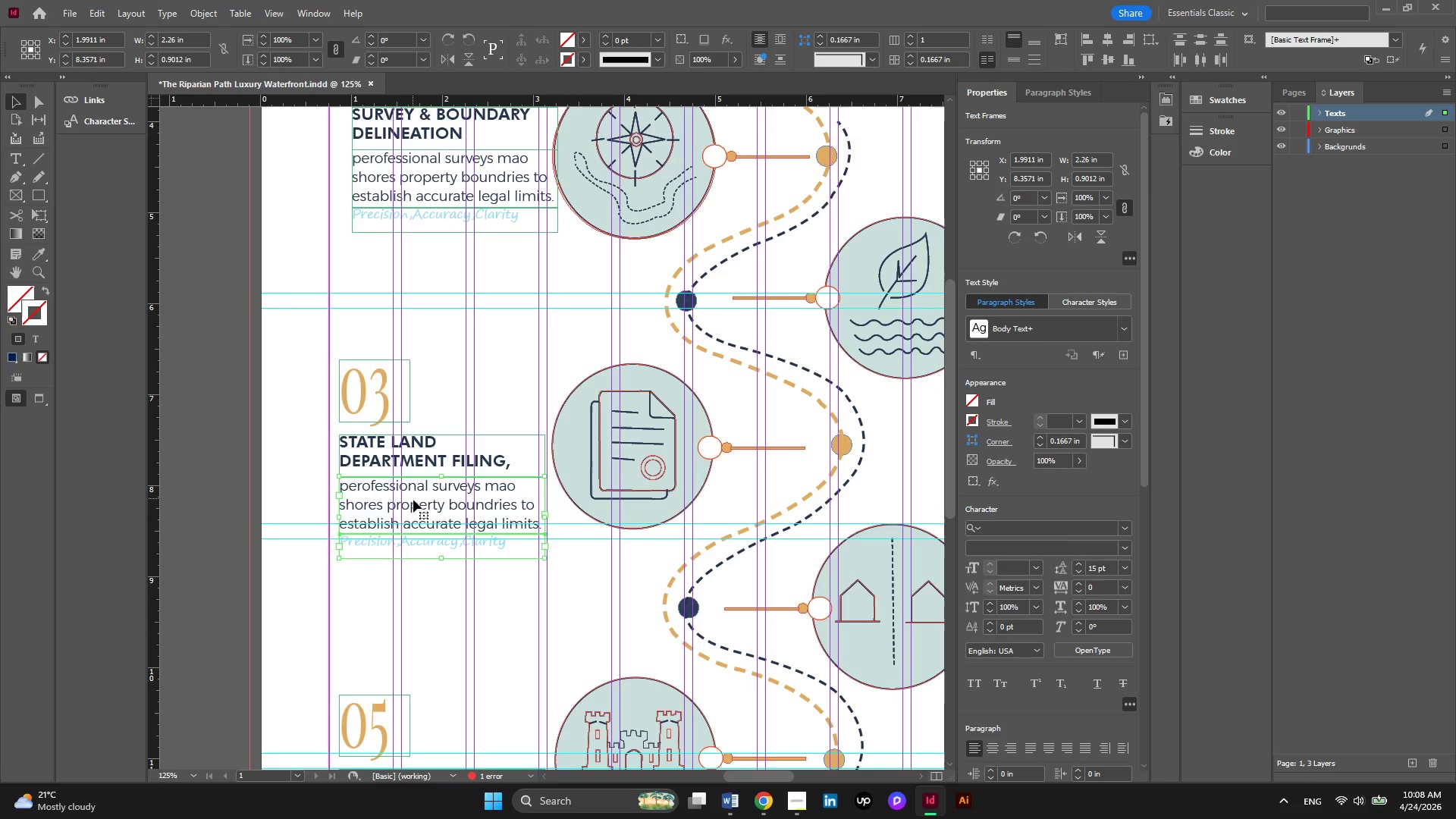 
hold_key(key=ControlLeft, duration=1.02)
scroll: coordinate [415, 502], scroll_direction: down, amount: 4.0
 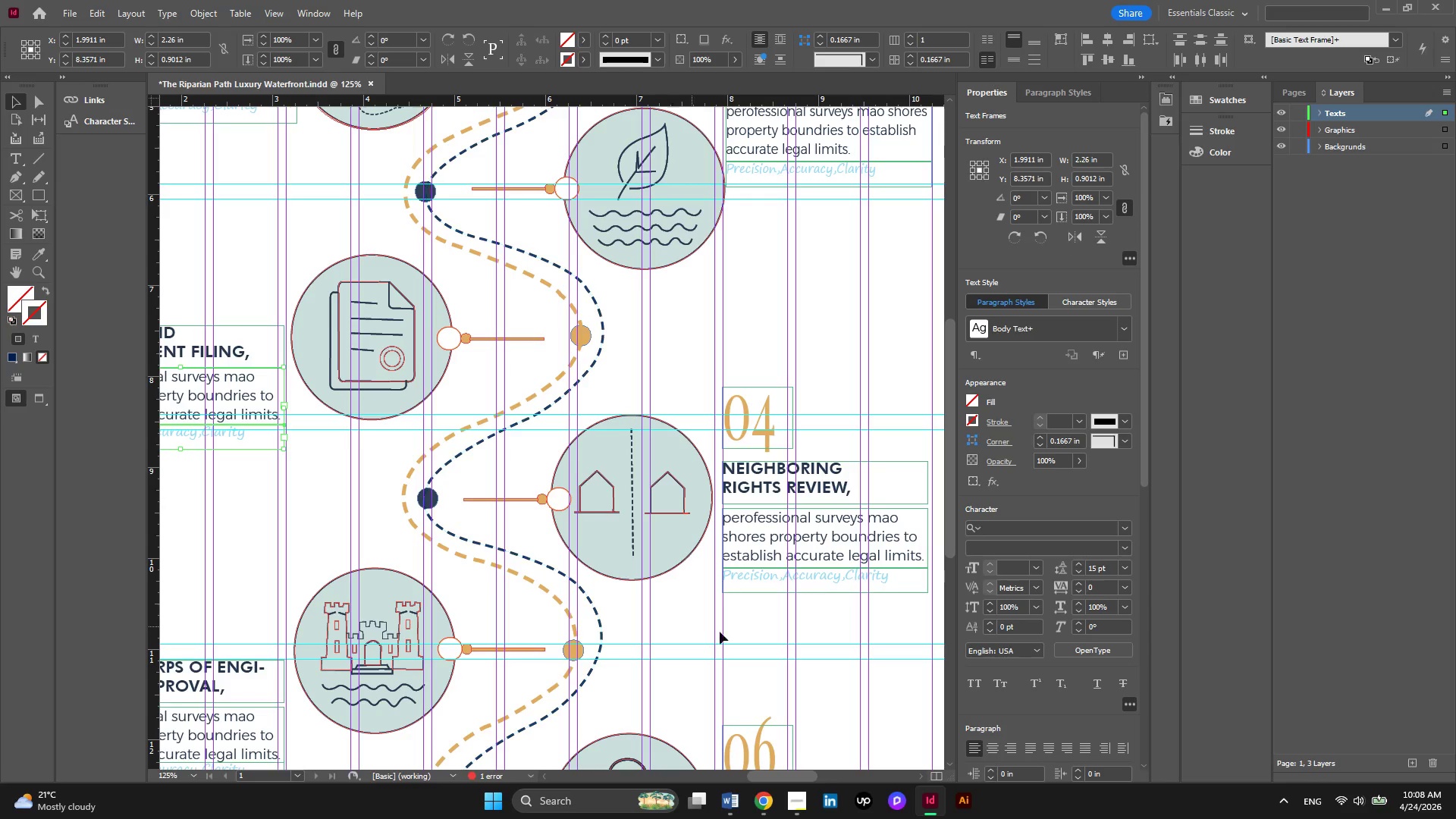 
left_click([772, 628])
 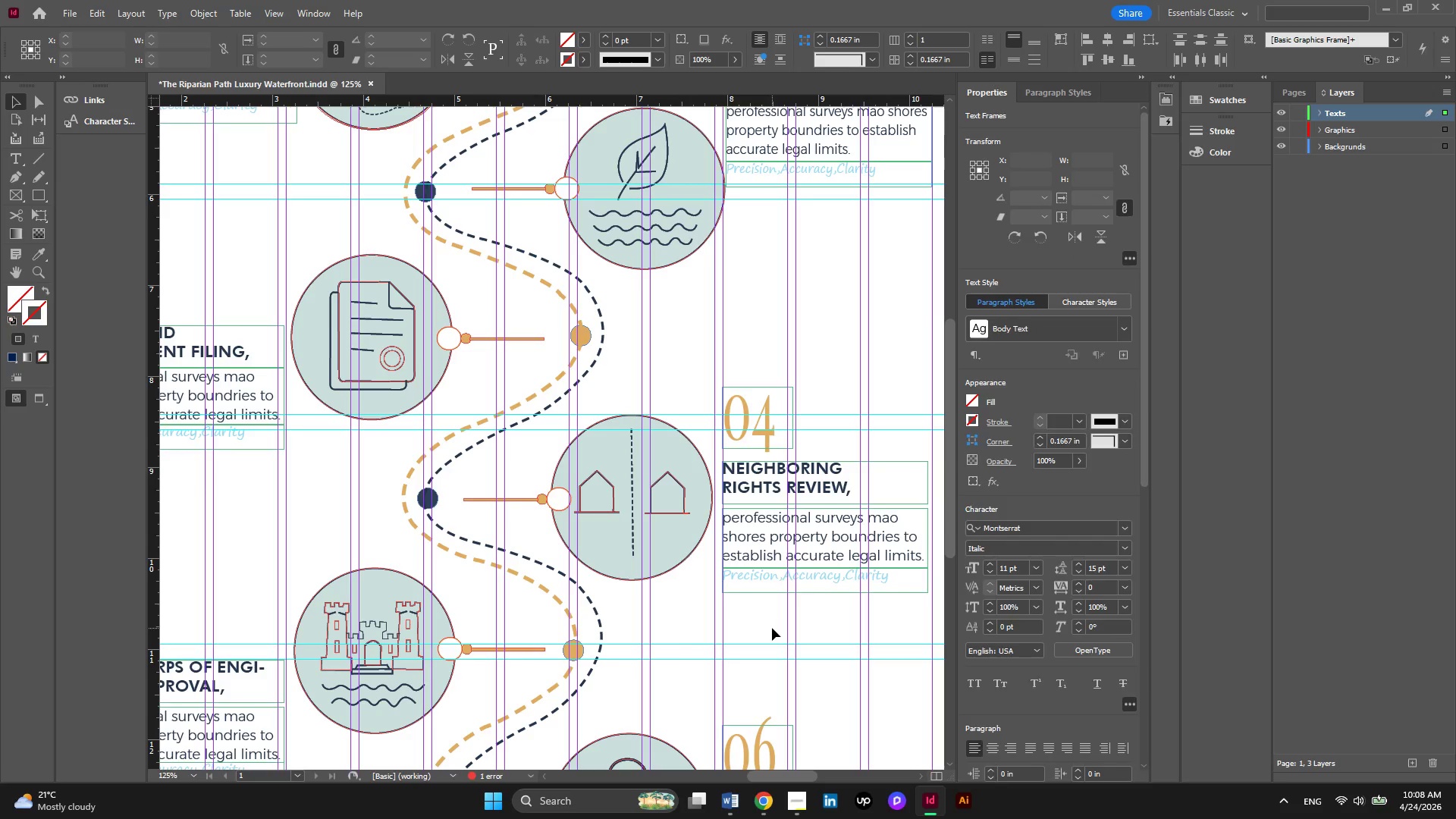 
left_click_drag(start_coordinate=[772, 628], to_coordinate=[761, 528])
 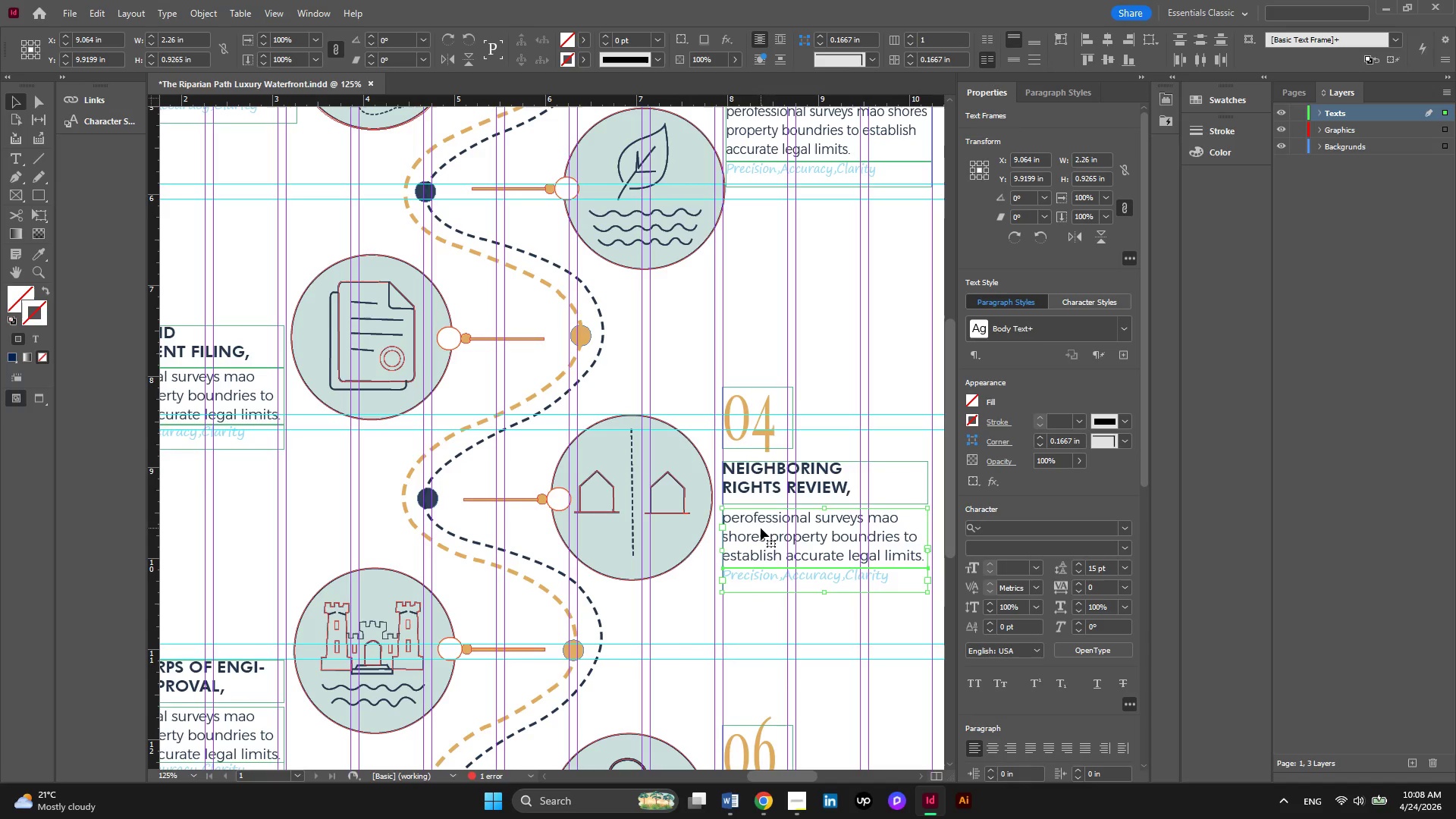 
key(ArrowUp)
 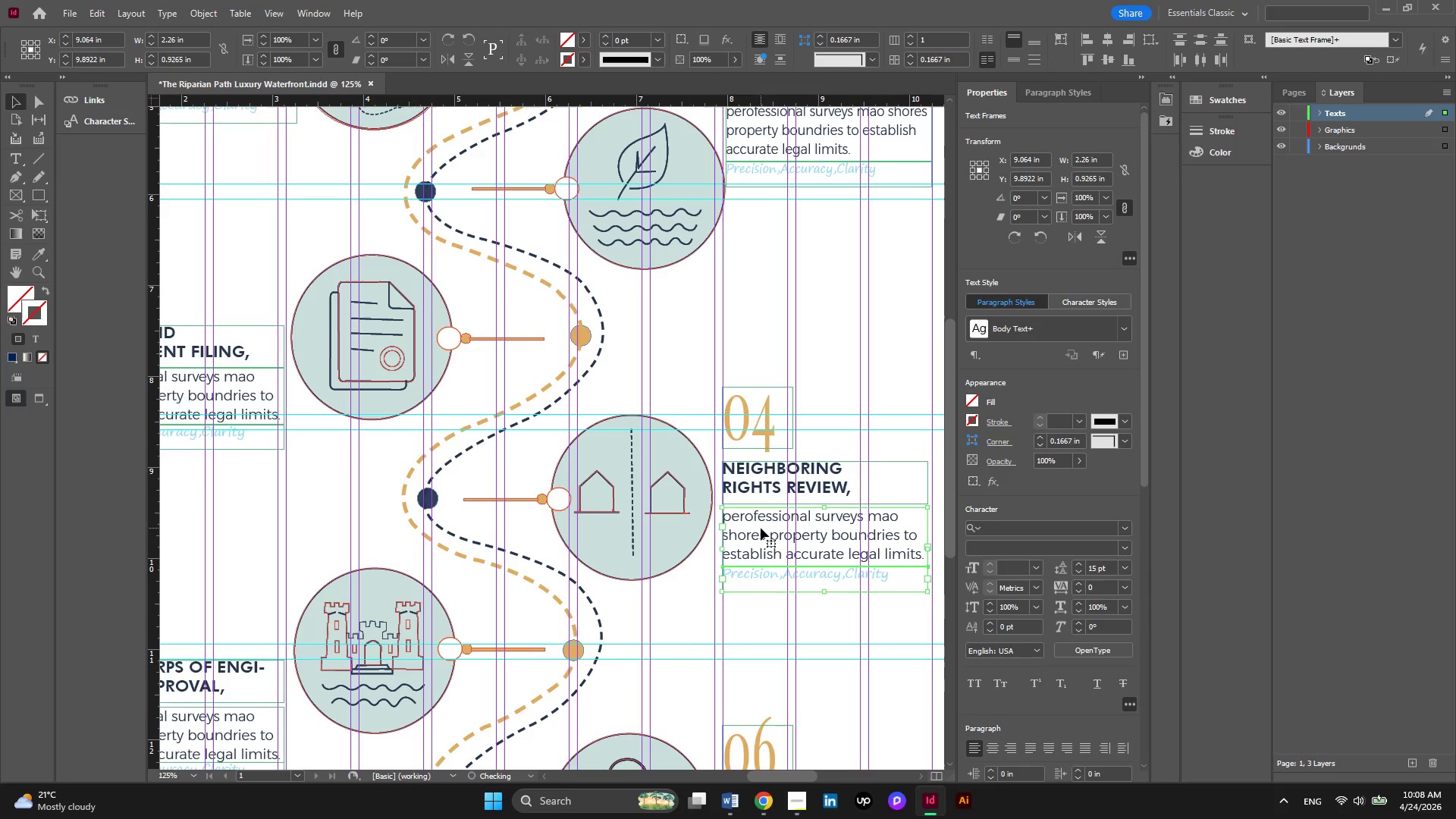 
key(ArrowUp)
 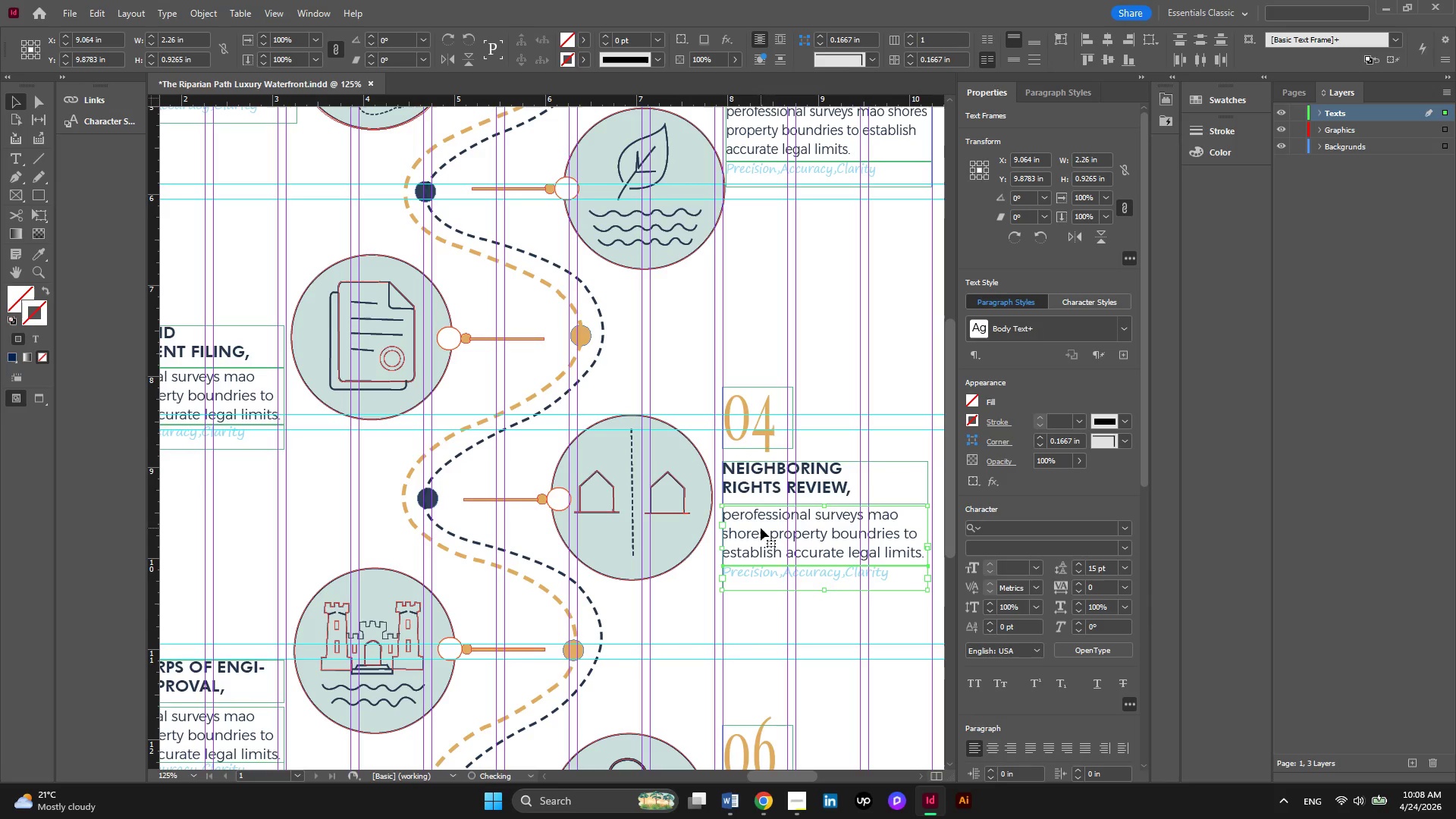 
key(ArrowUp)
 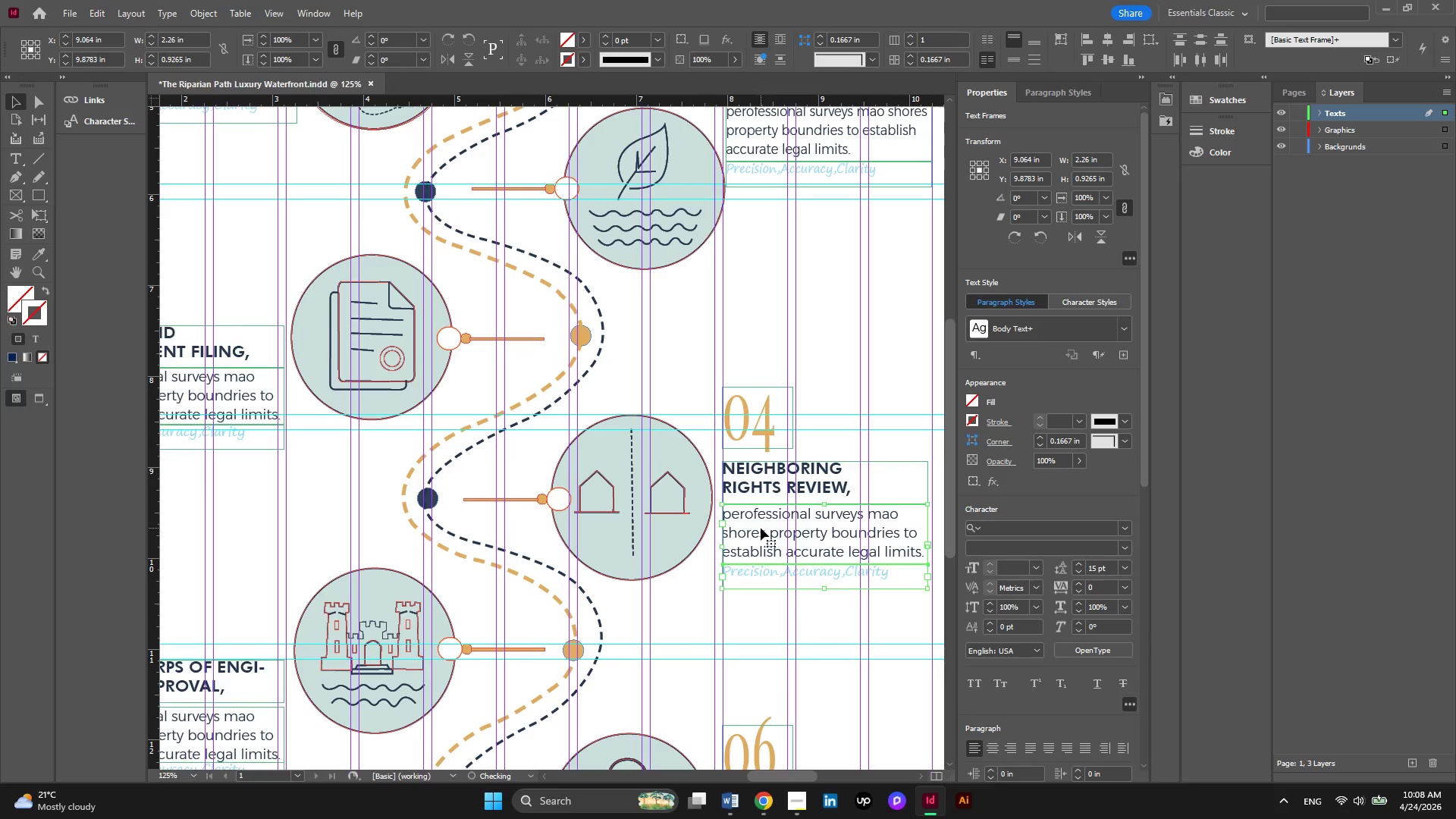 
key(ArrowUp)
 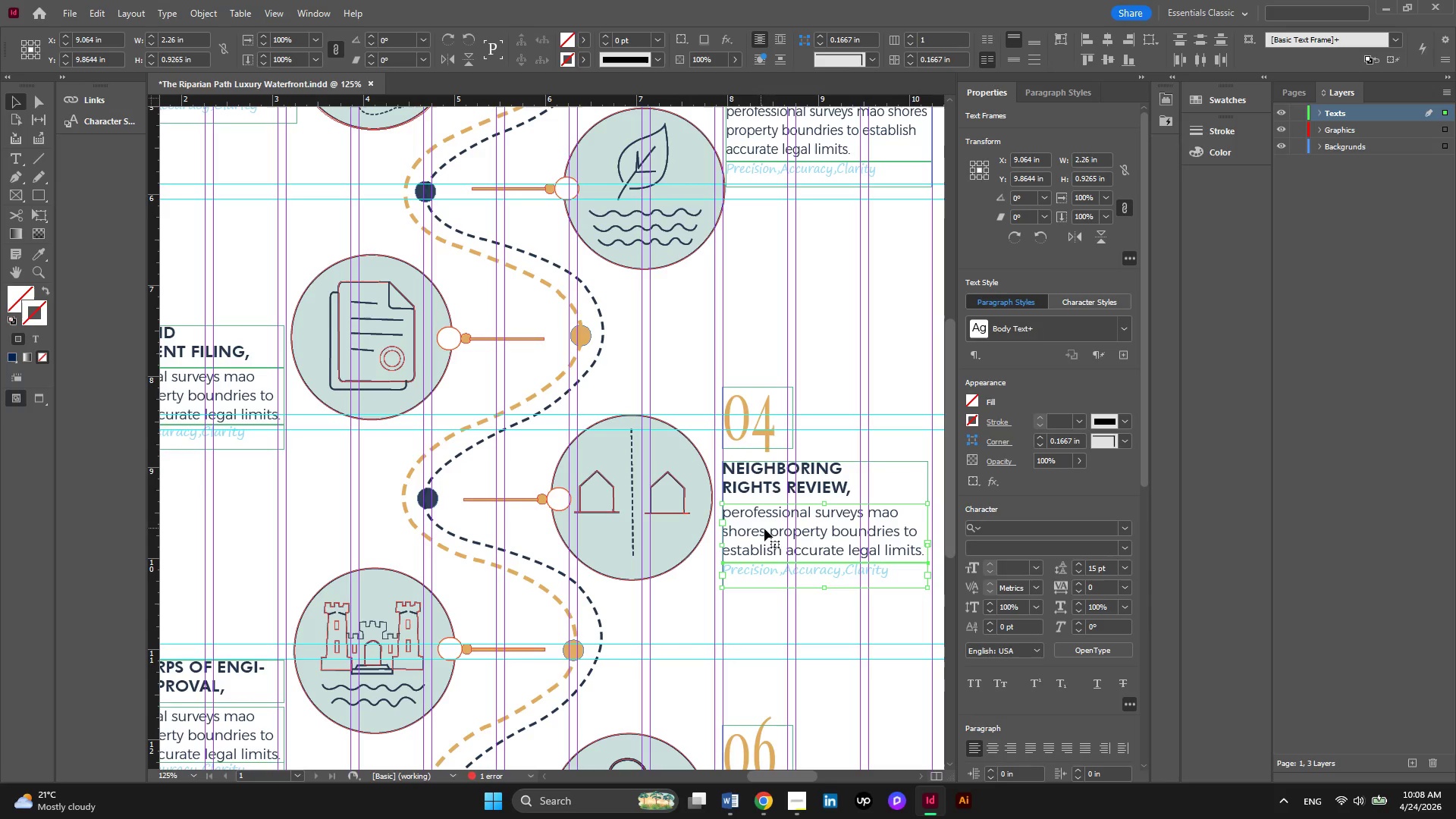 
hold_key(key=AltLeft, duration=0.36)
scroll: coordinate [770, 529], scroll_direction: down, amount: 3.0
 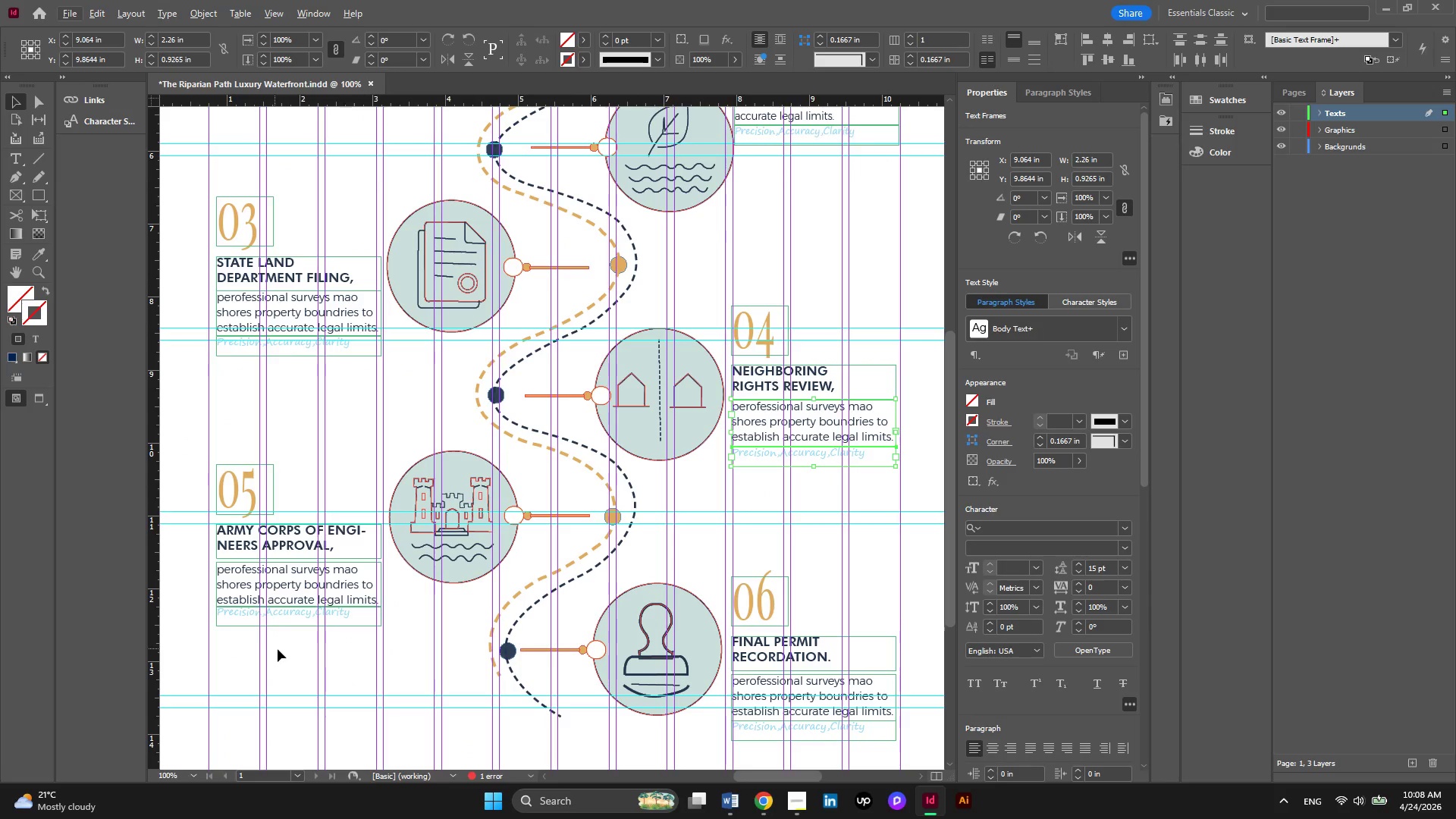 
left_click_drag(start_coordinate=[280, 648], to_coordinate=[275, 577])
 